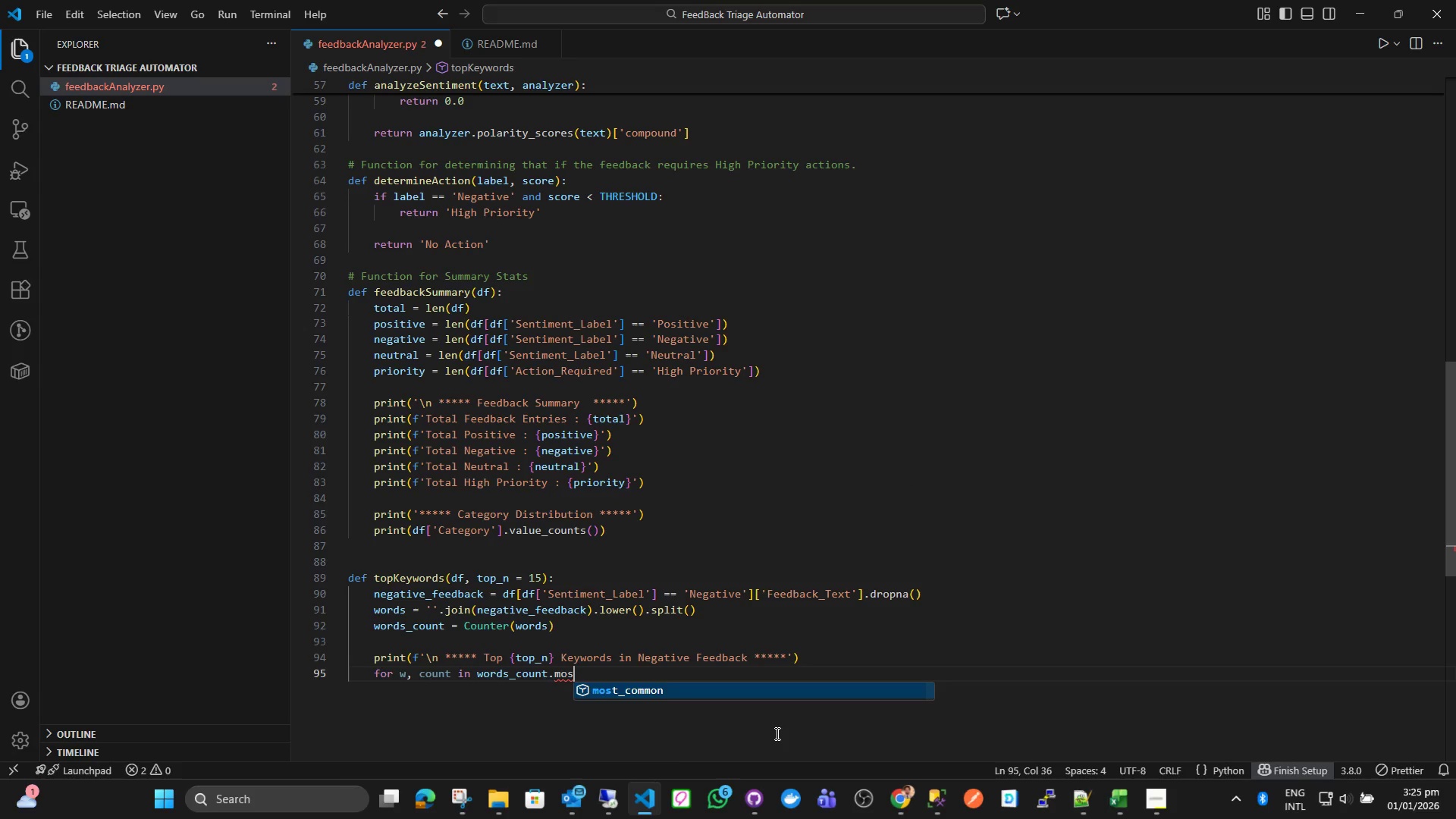 
key(Enter)
 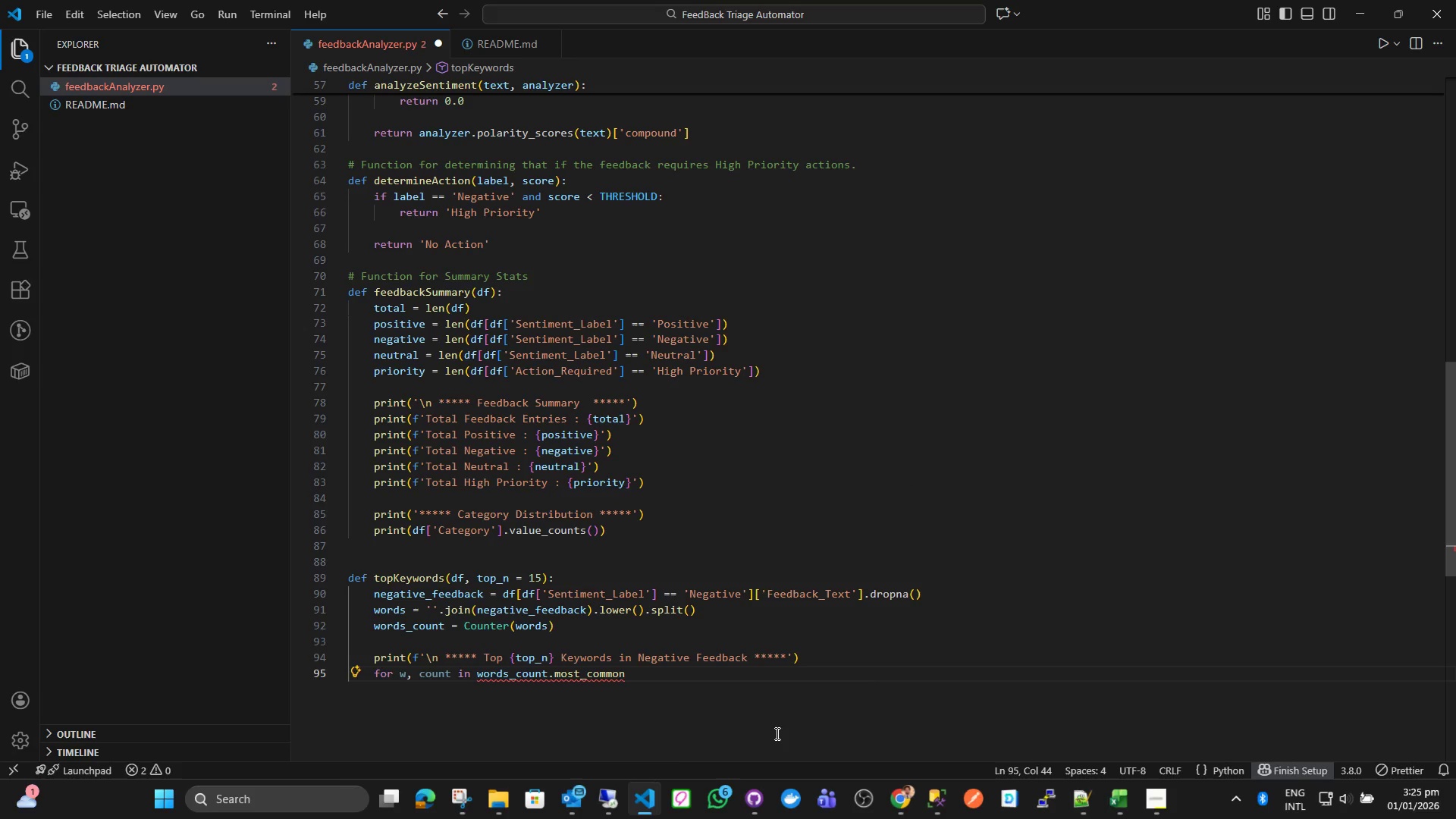 
type((top)
 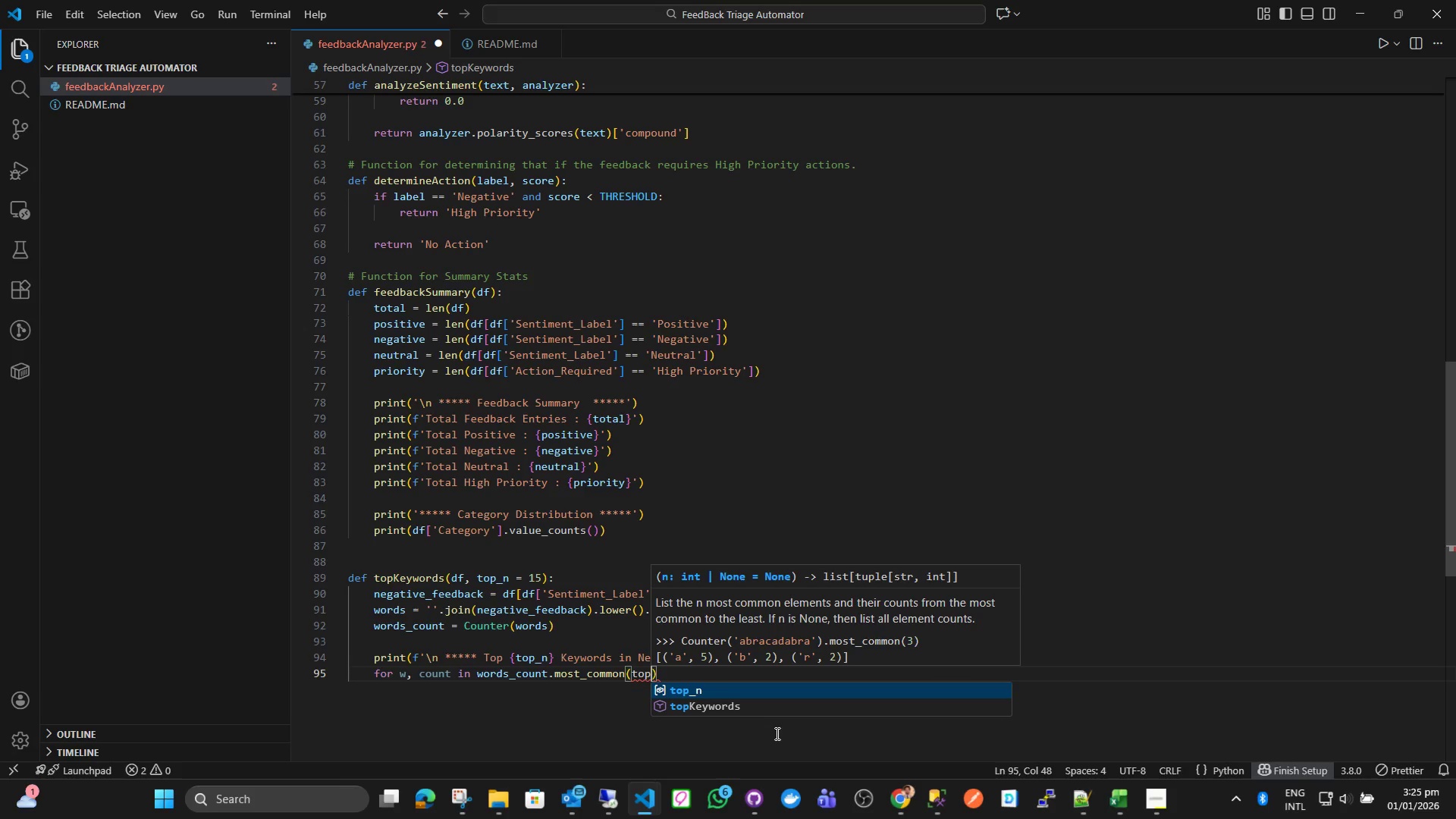 
key(Enter)
 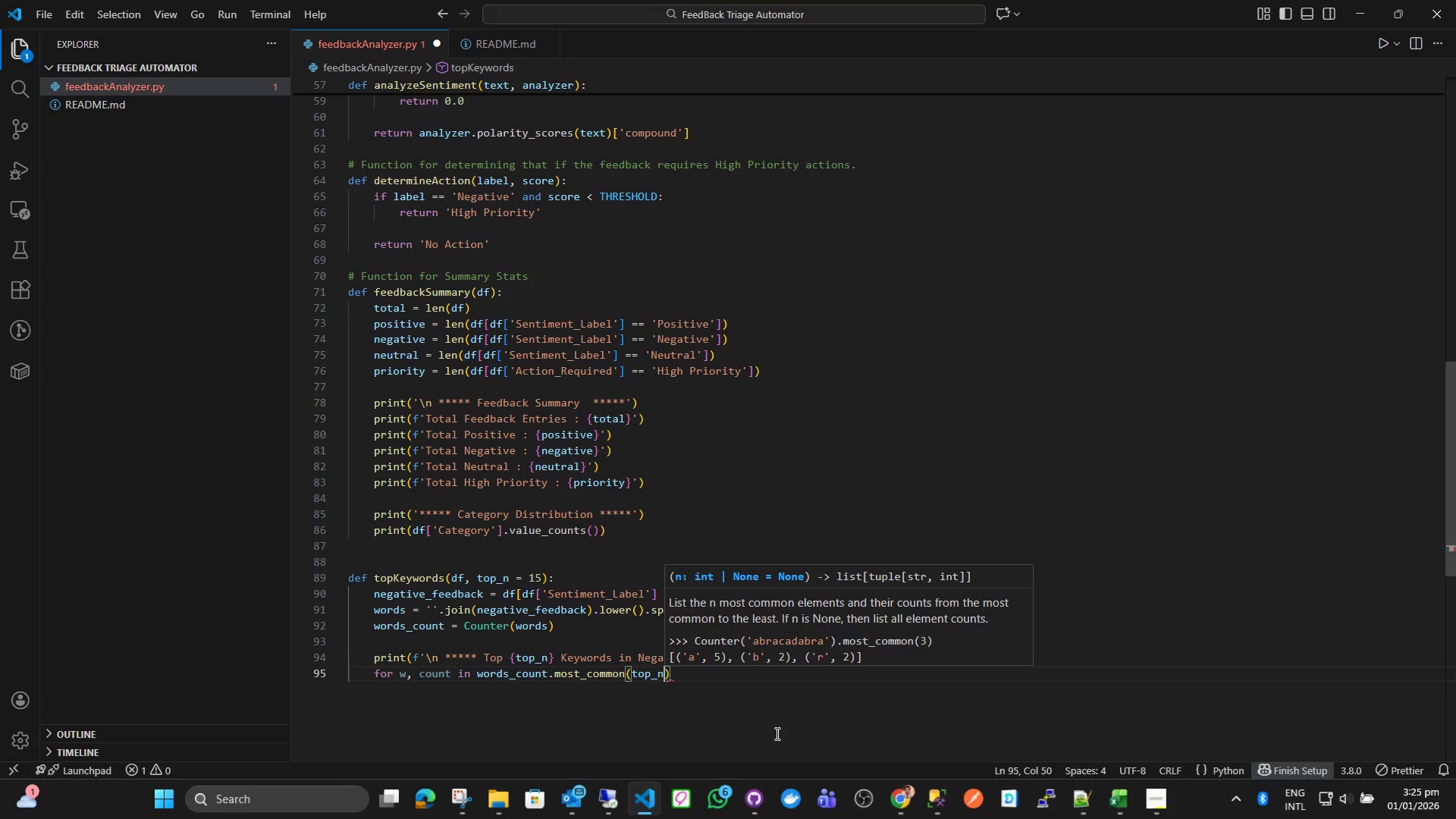 
key(ArrowRight)
 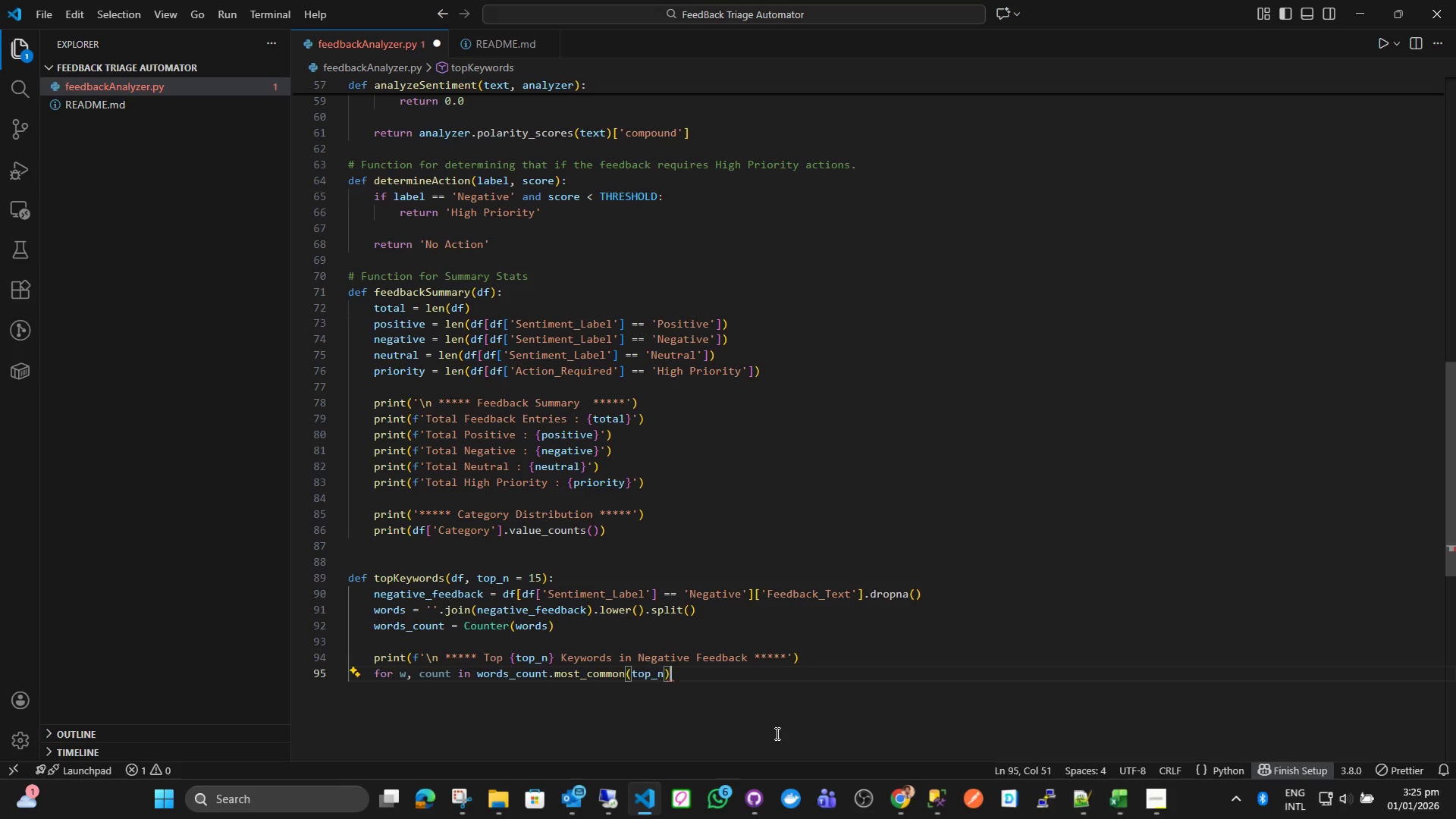 
key(Shift+Semicolon)
 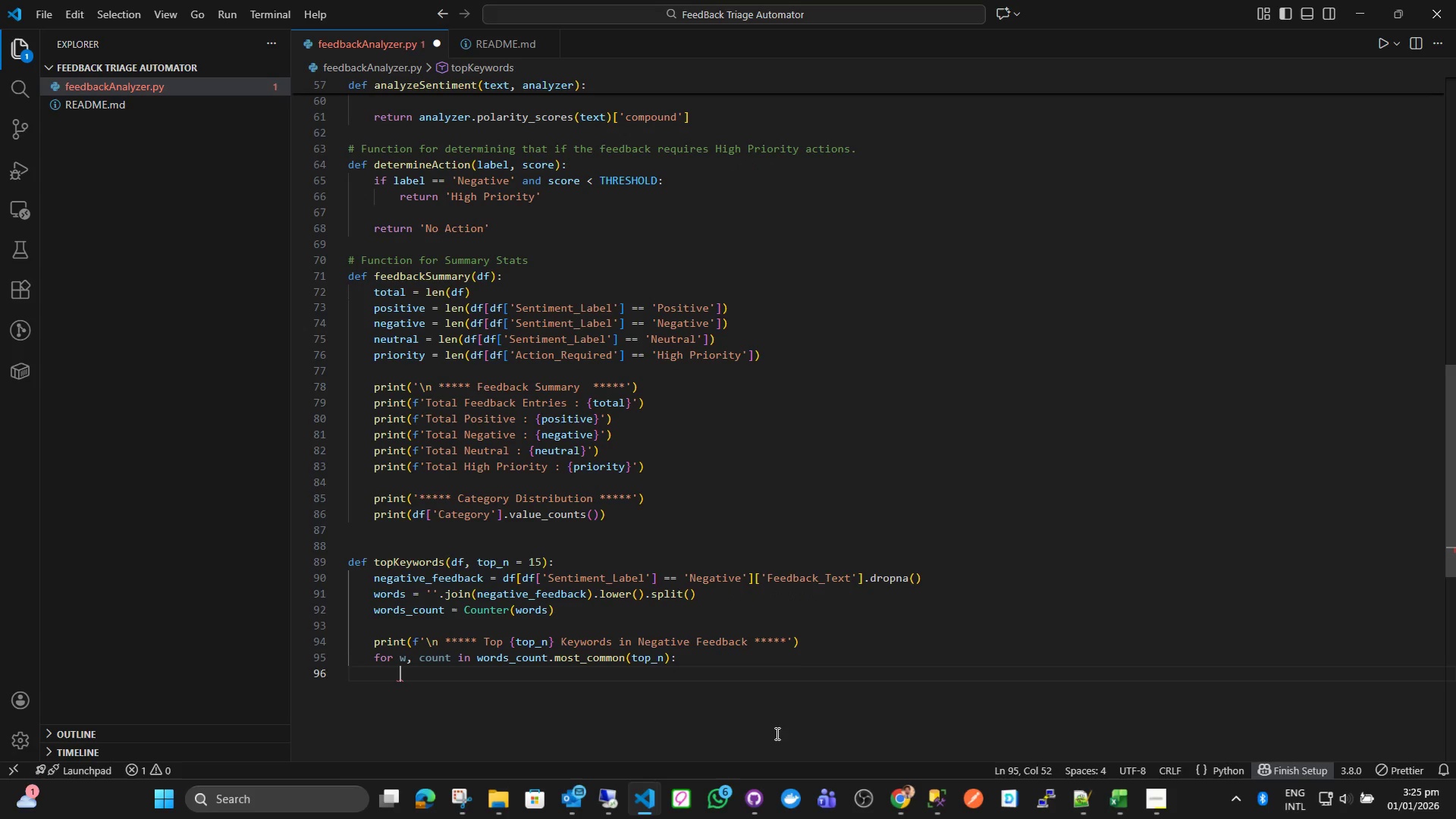 
key(Enter)
 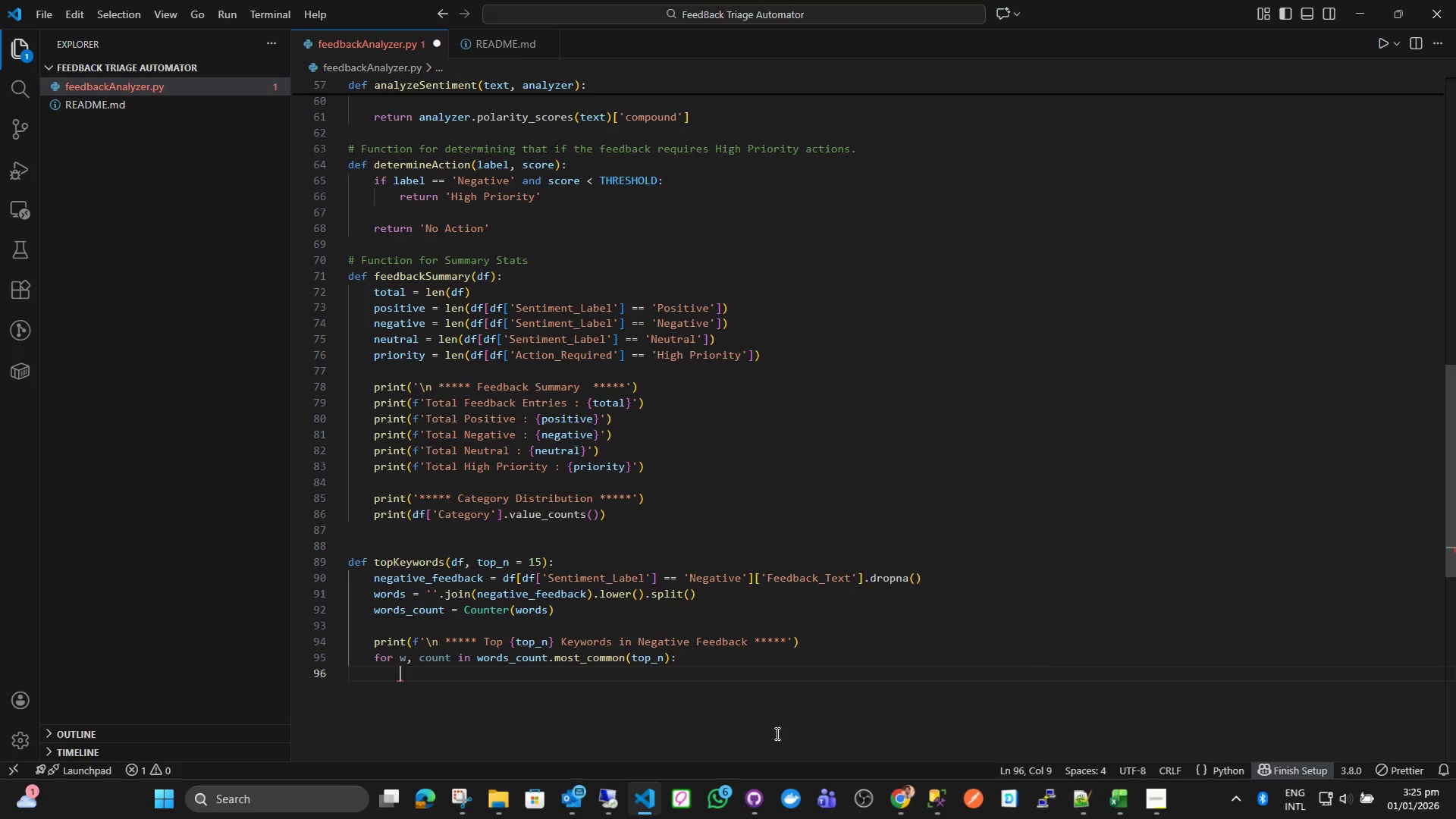 
type(print(f'')
 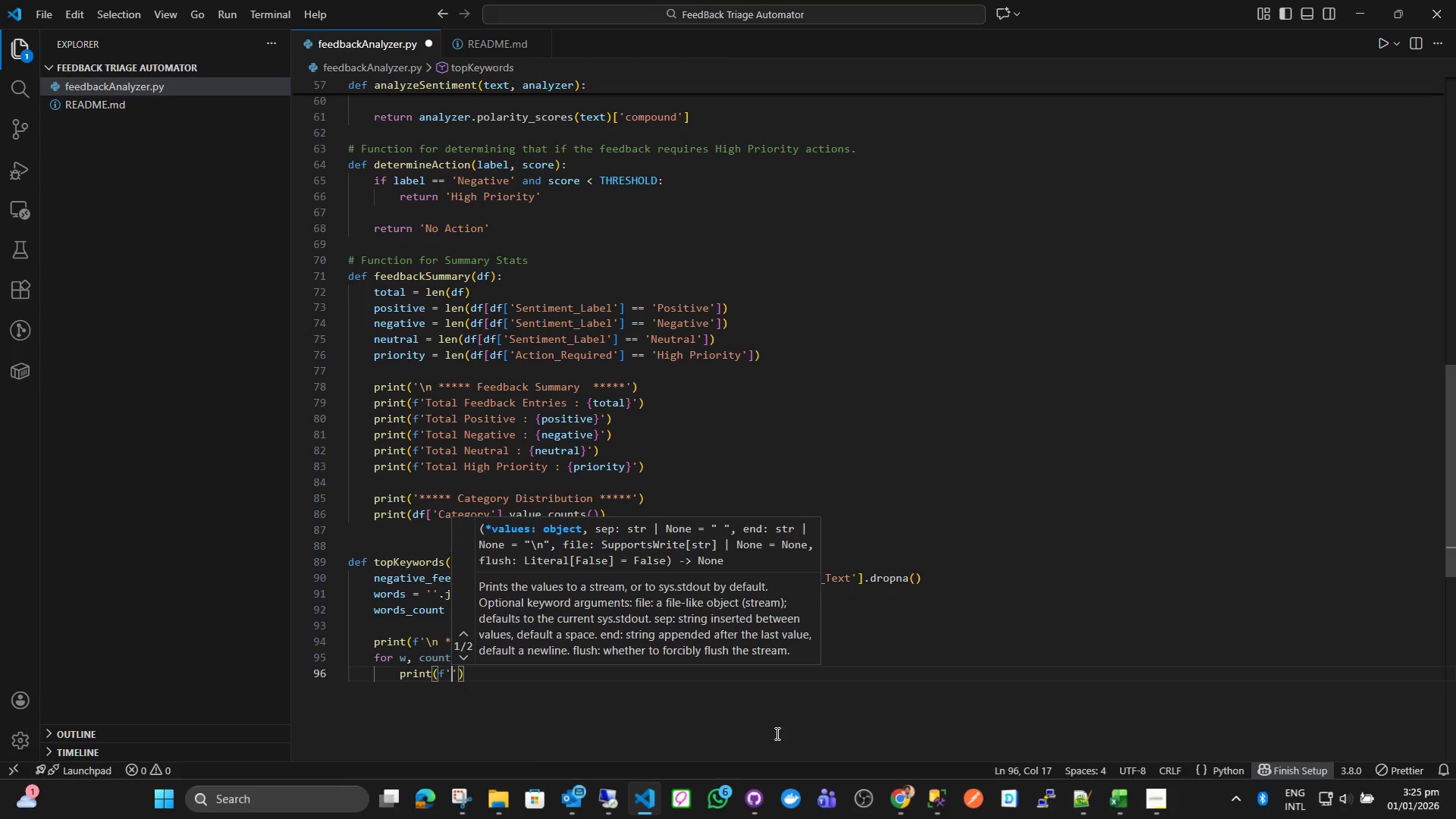 
 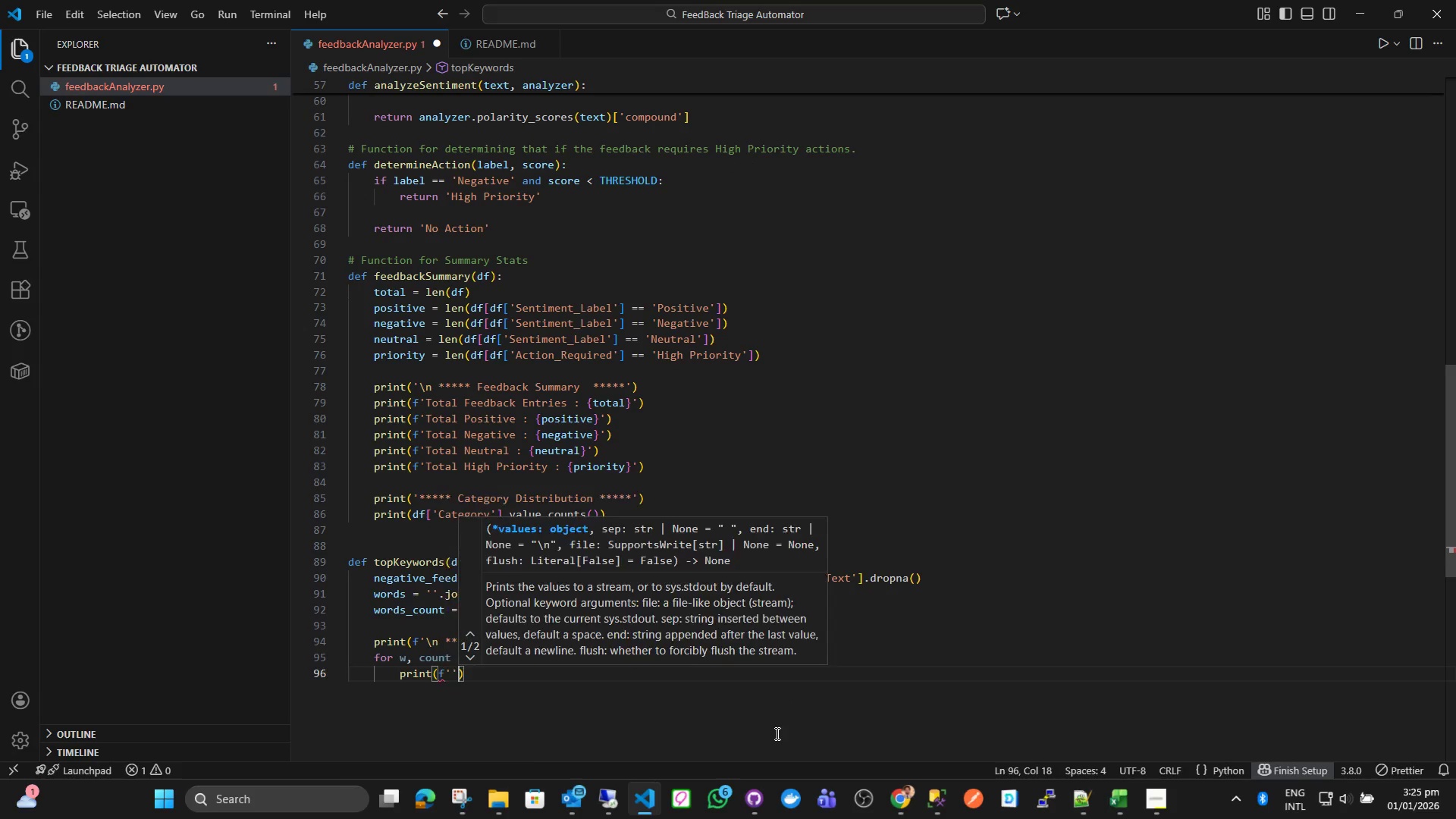 
key(ArrowLeft)
 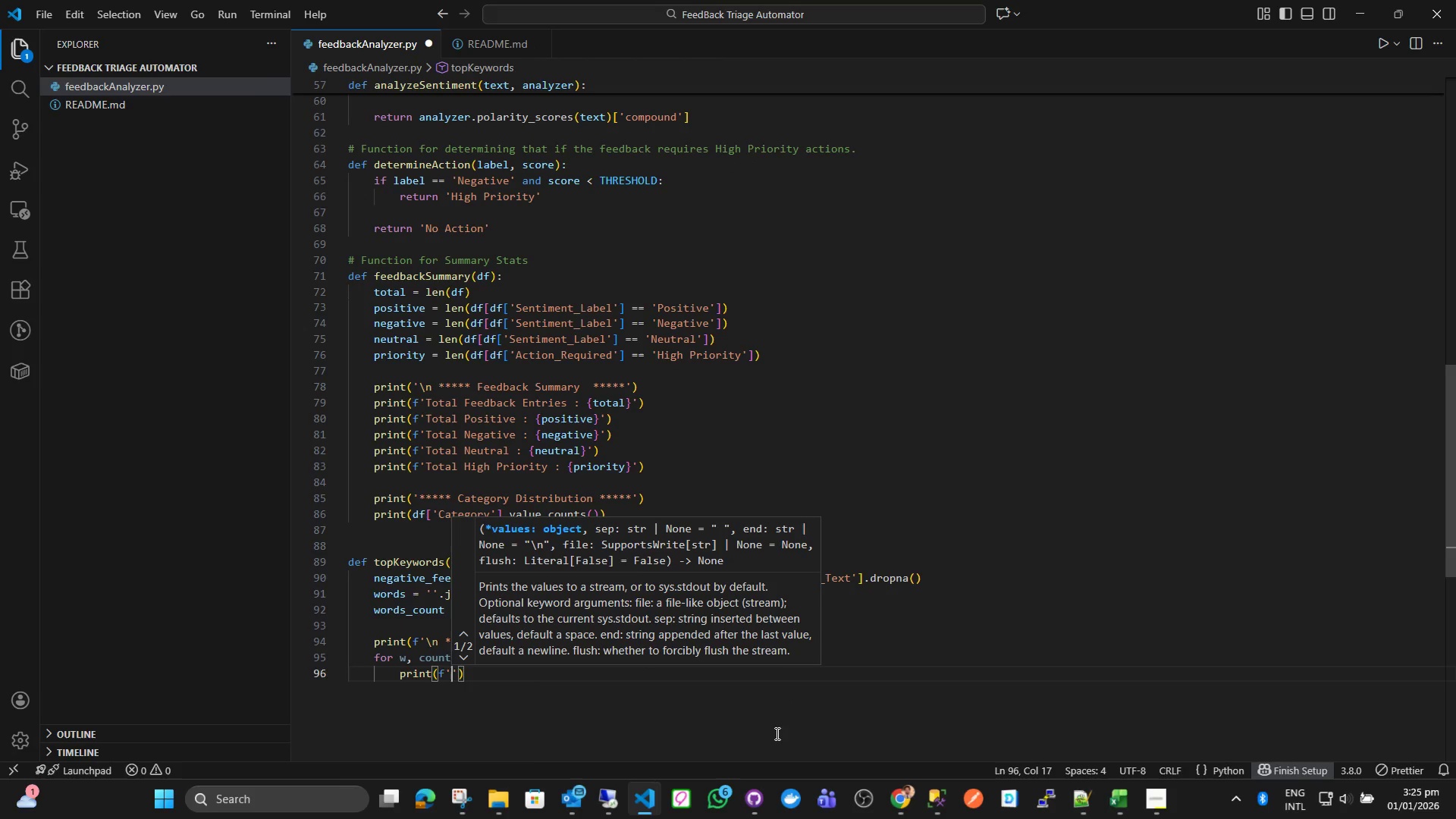 
type({word)
key(Backspace)
key(Backspace)
key(Backspace)
 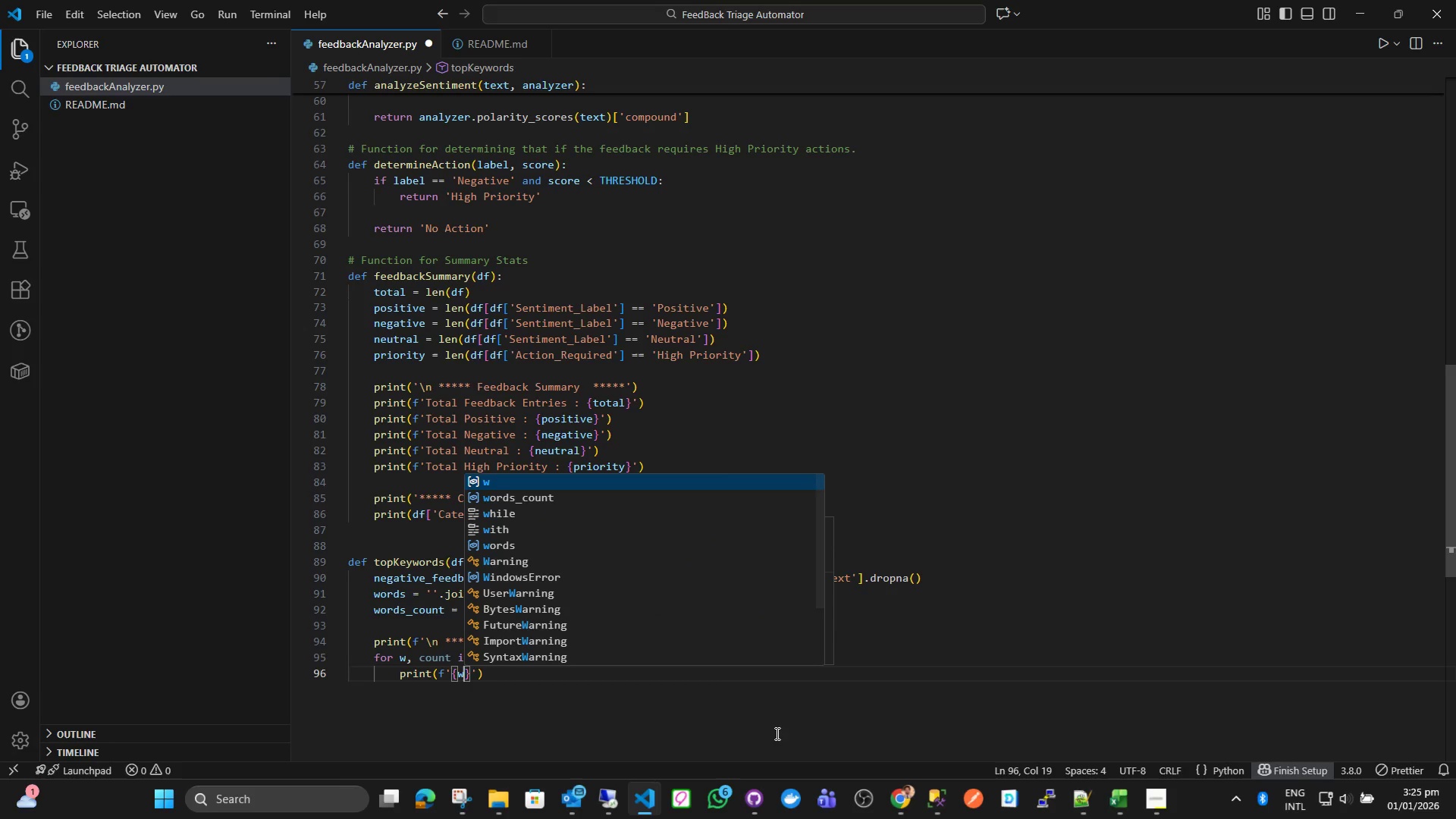 
key(Enter)
 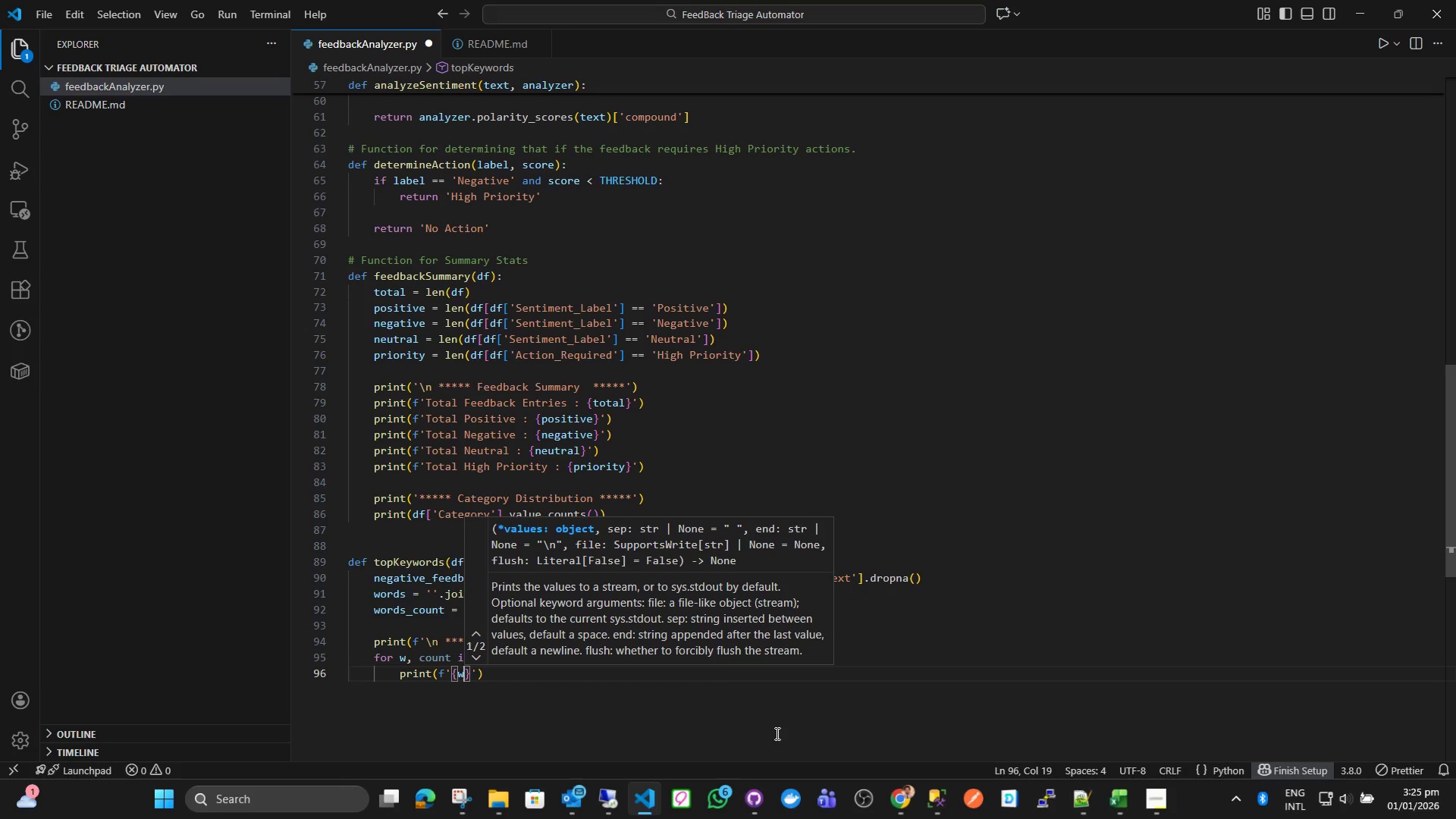 
key(ArrowRight)
 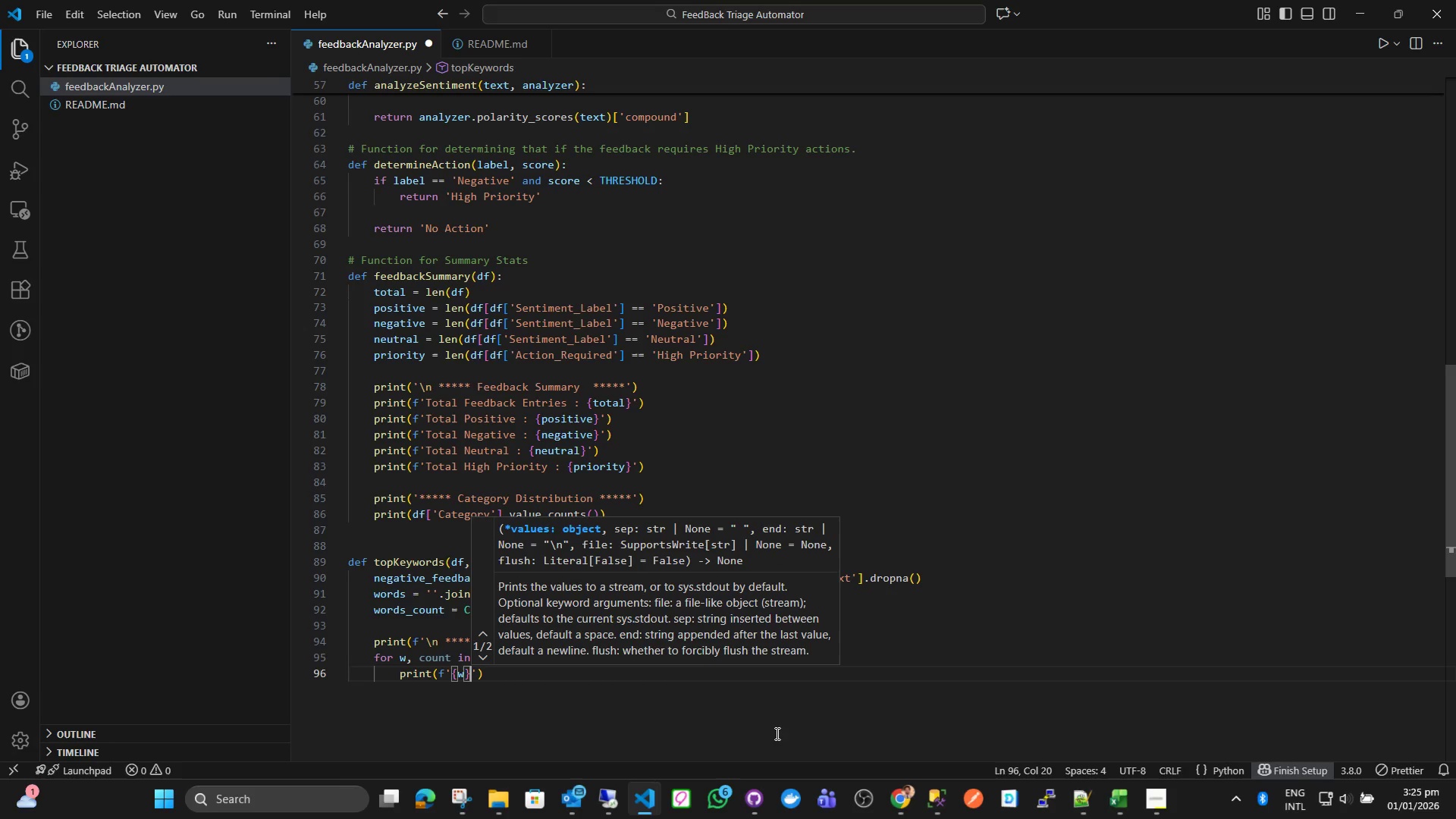 
type( : [)
key(Backspace)
type({cou)
 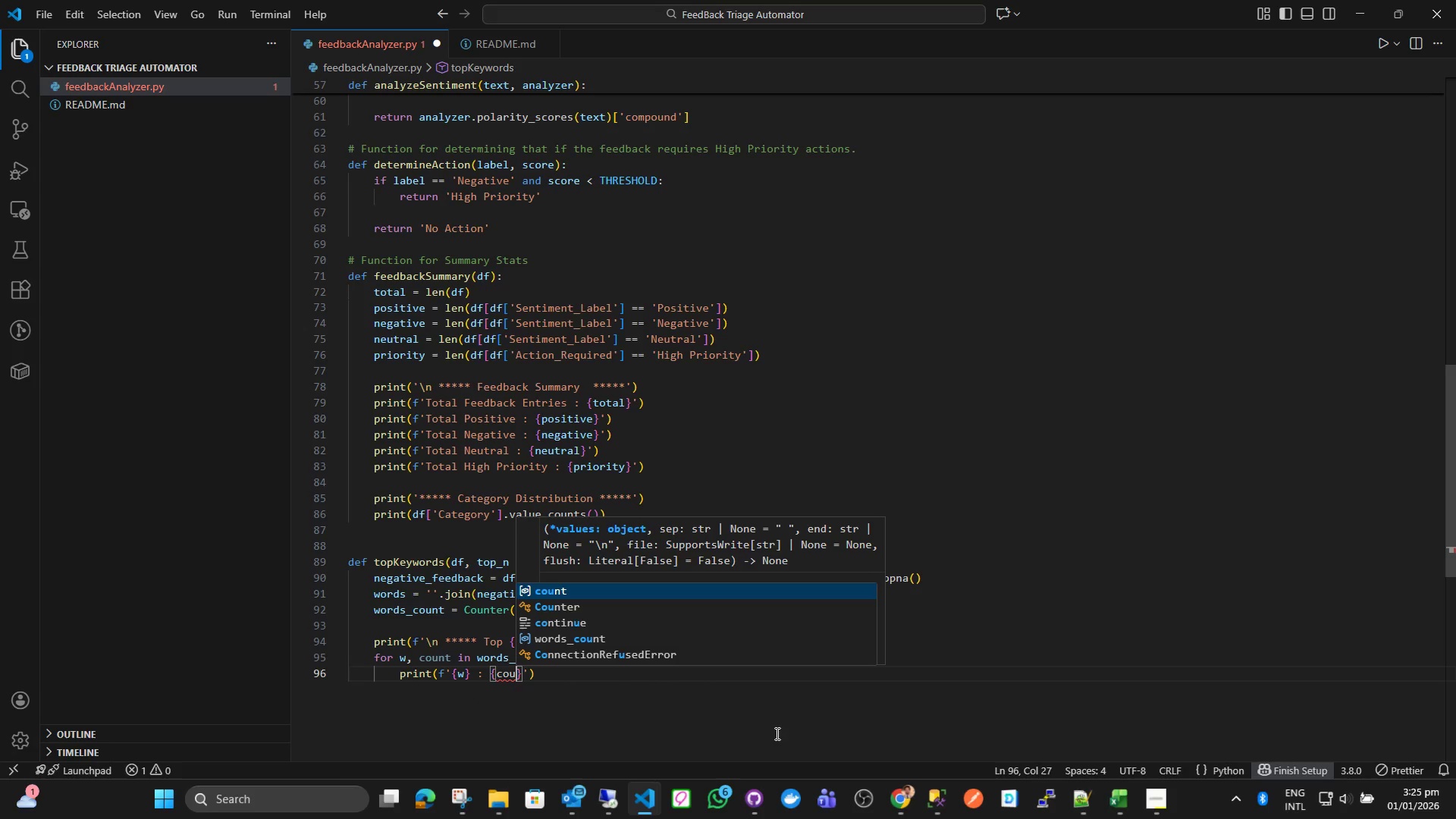 
key(Enter)
 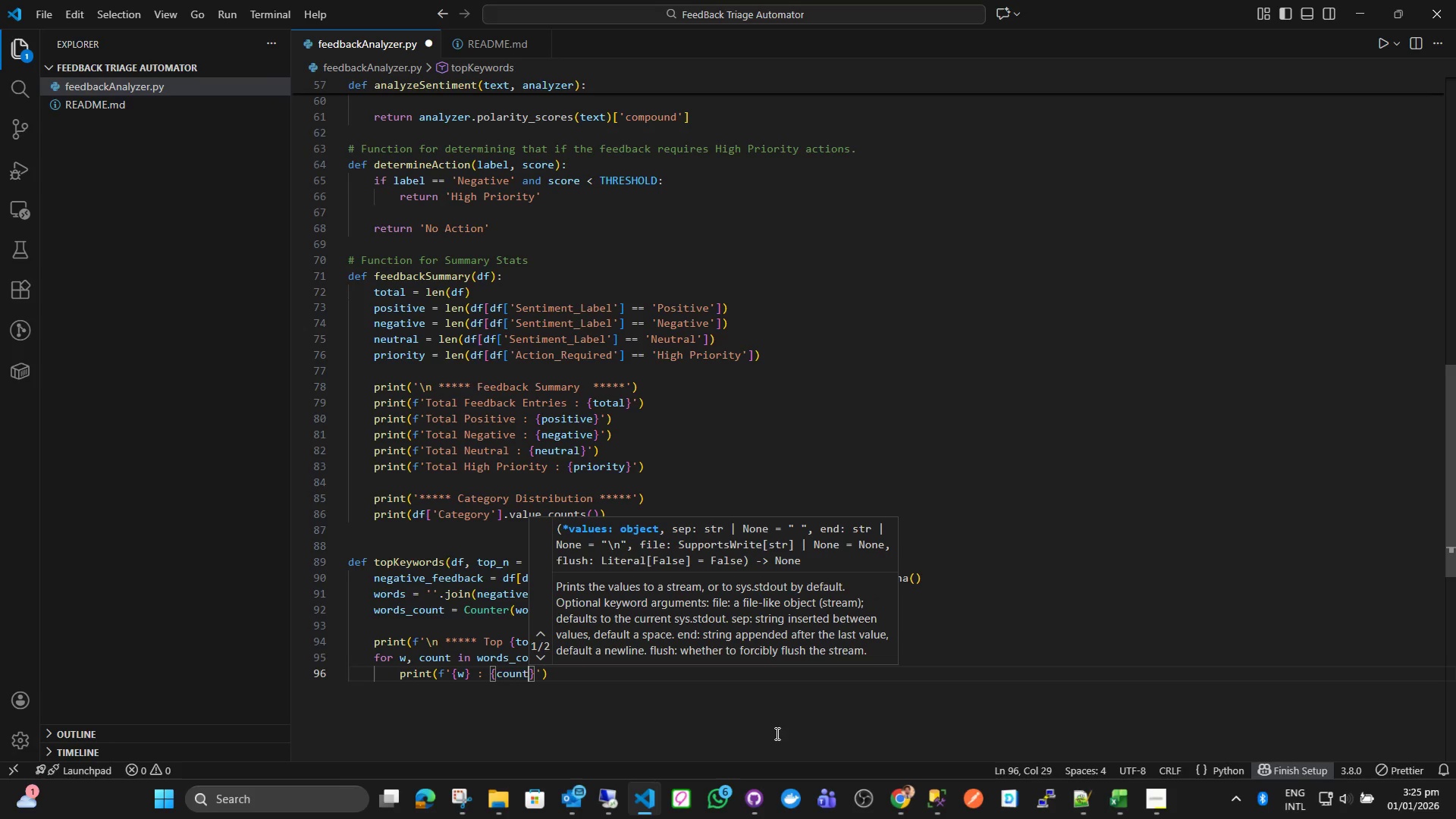 
key(ArrowRight)
 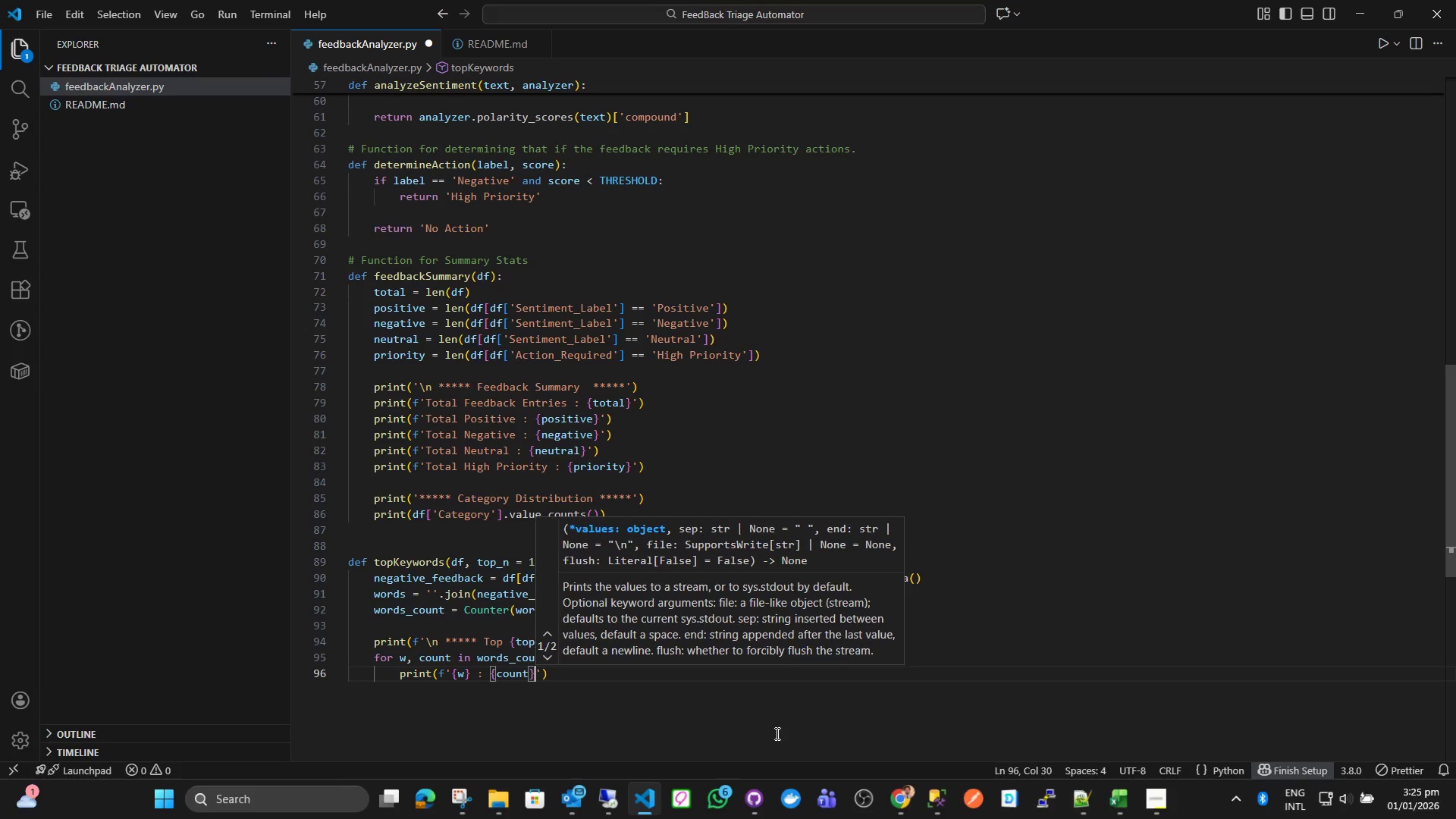 
key(ArrowRight)
 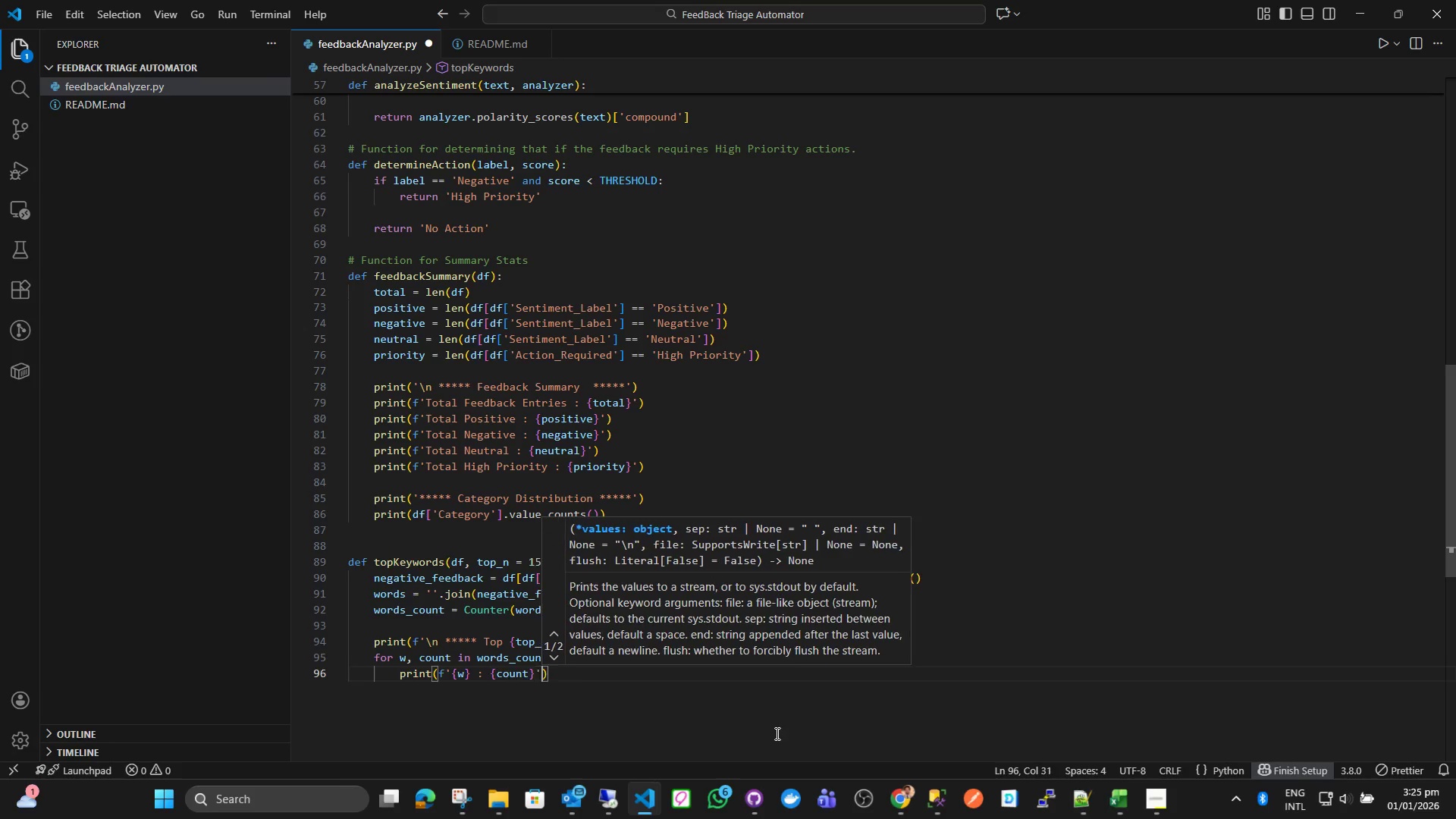 
key(ArrowRight)
 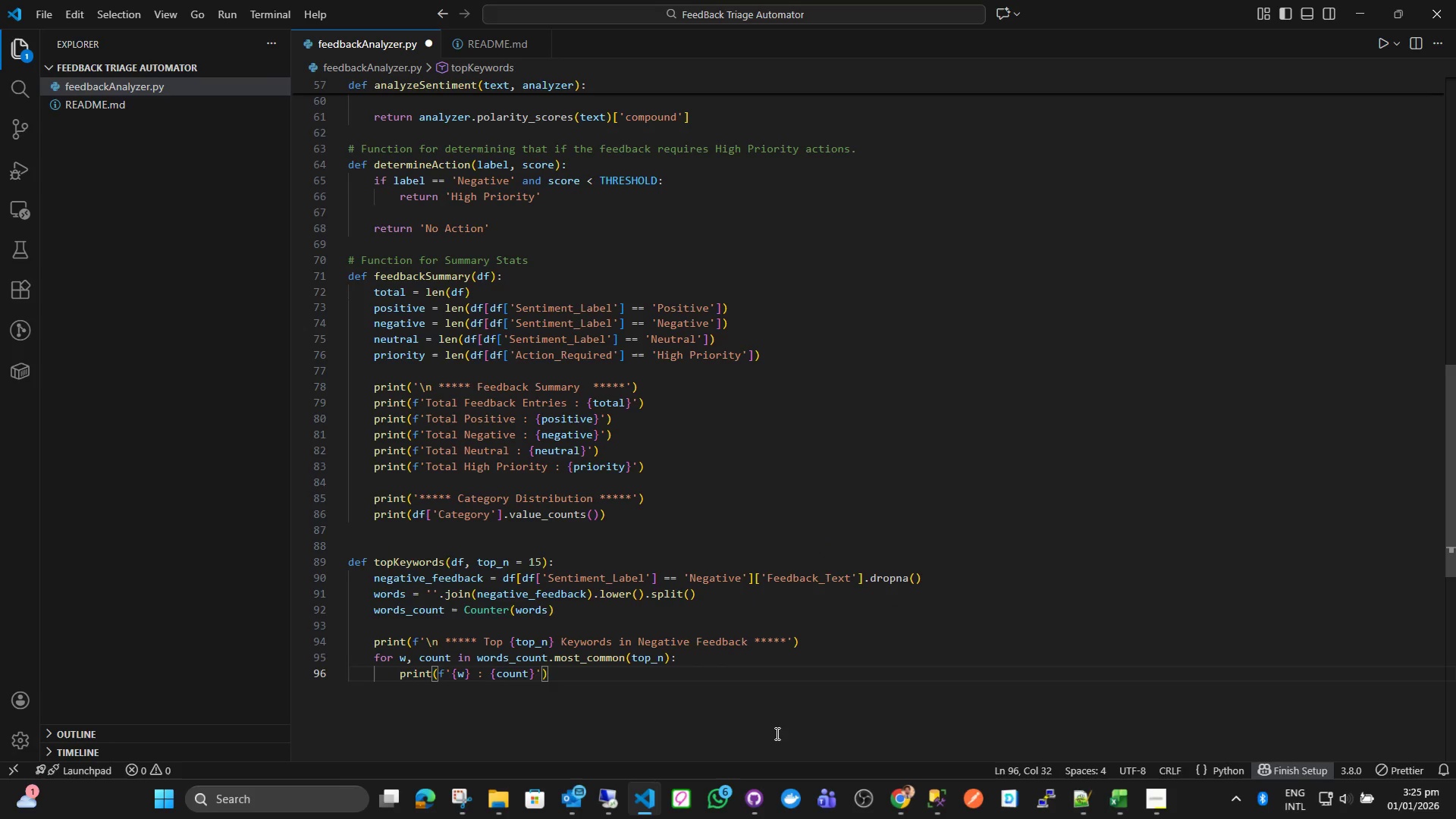 
key(Enter)
 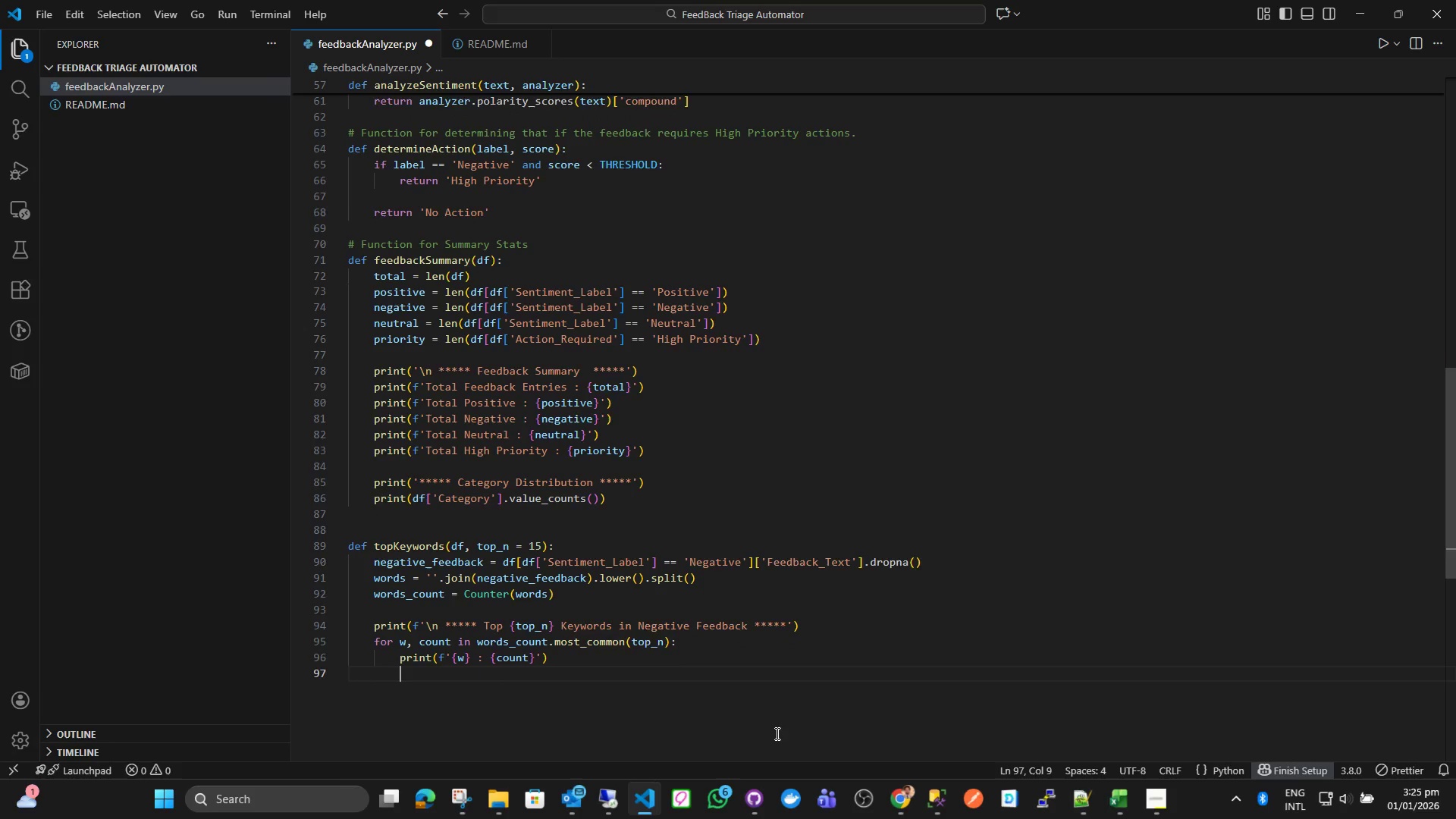 
key(Enter)
 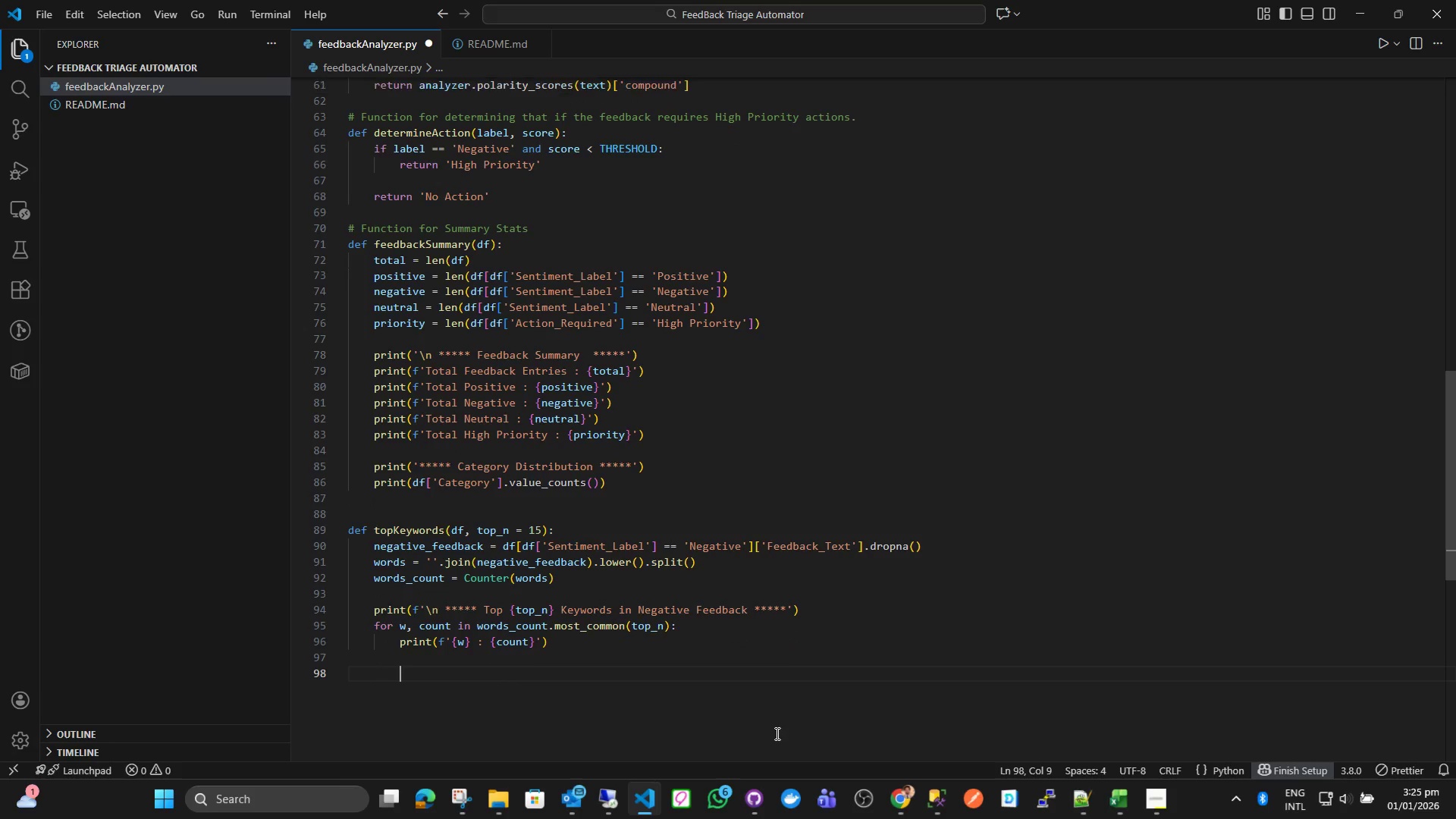 
key(Backspace)
 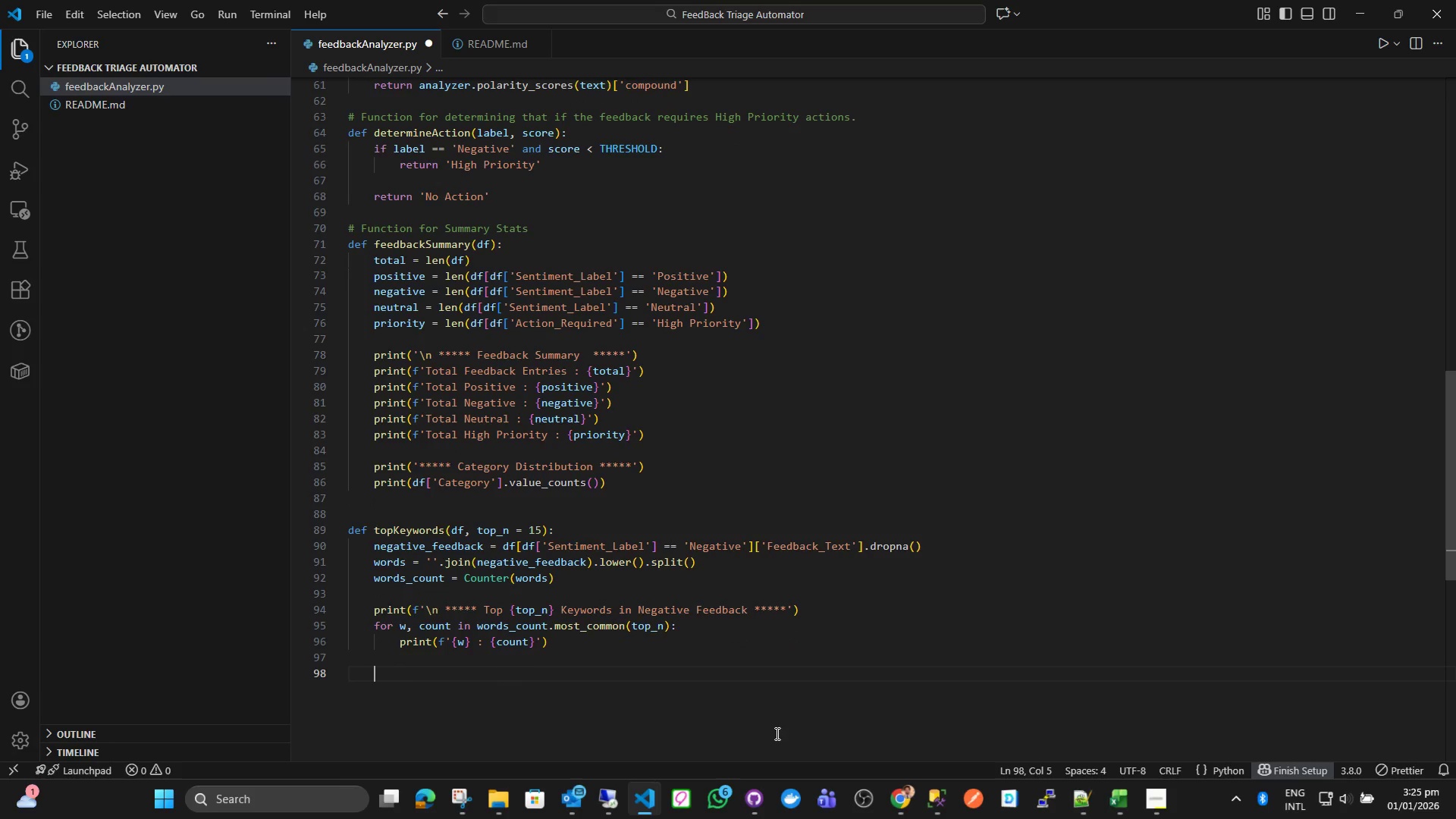 
key(Backspace)
 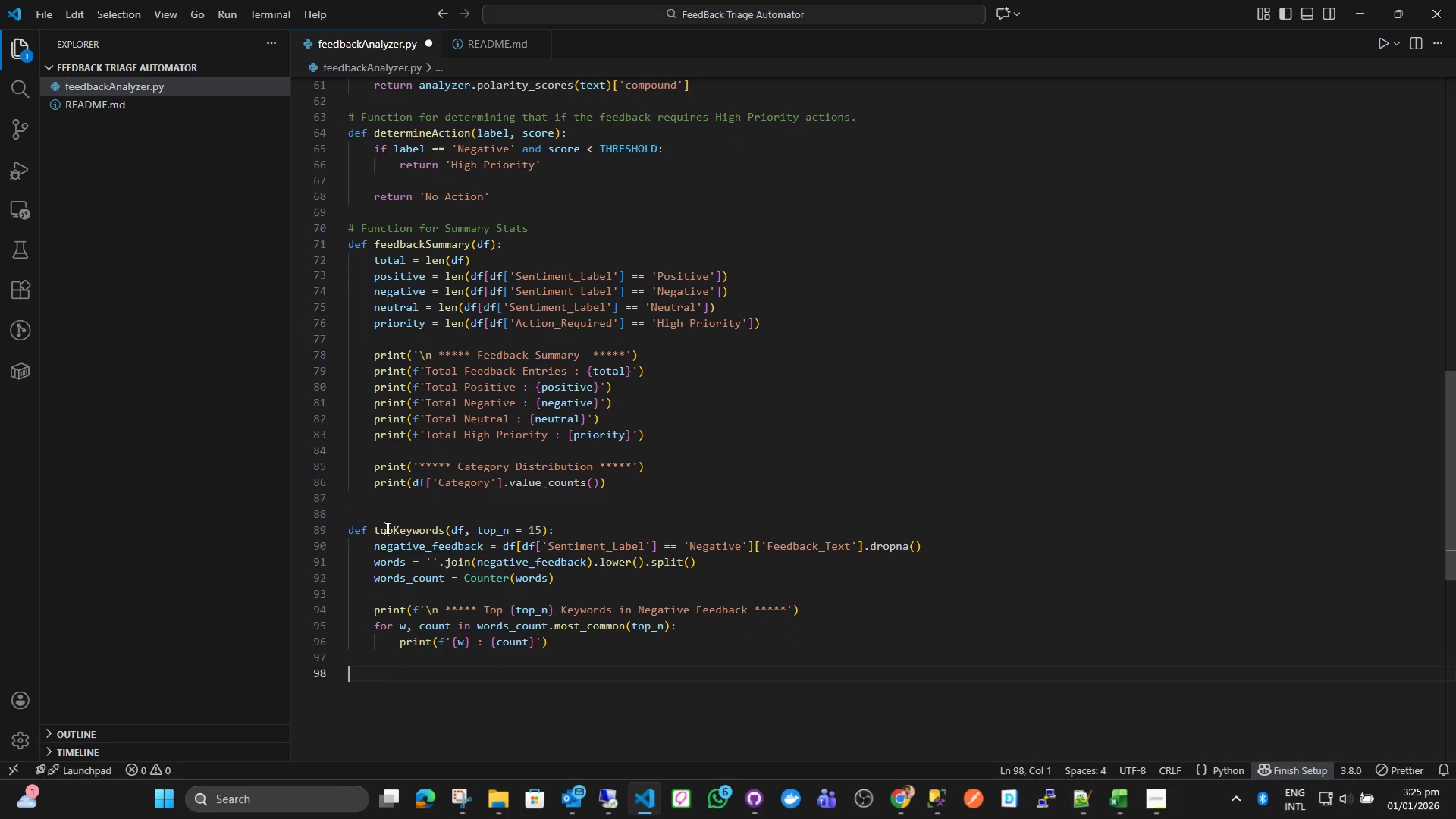 
left_click([359, 510])
 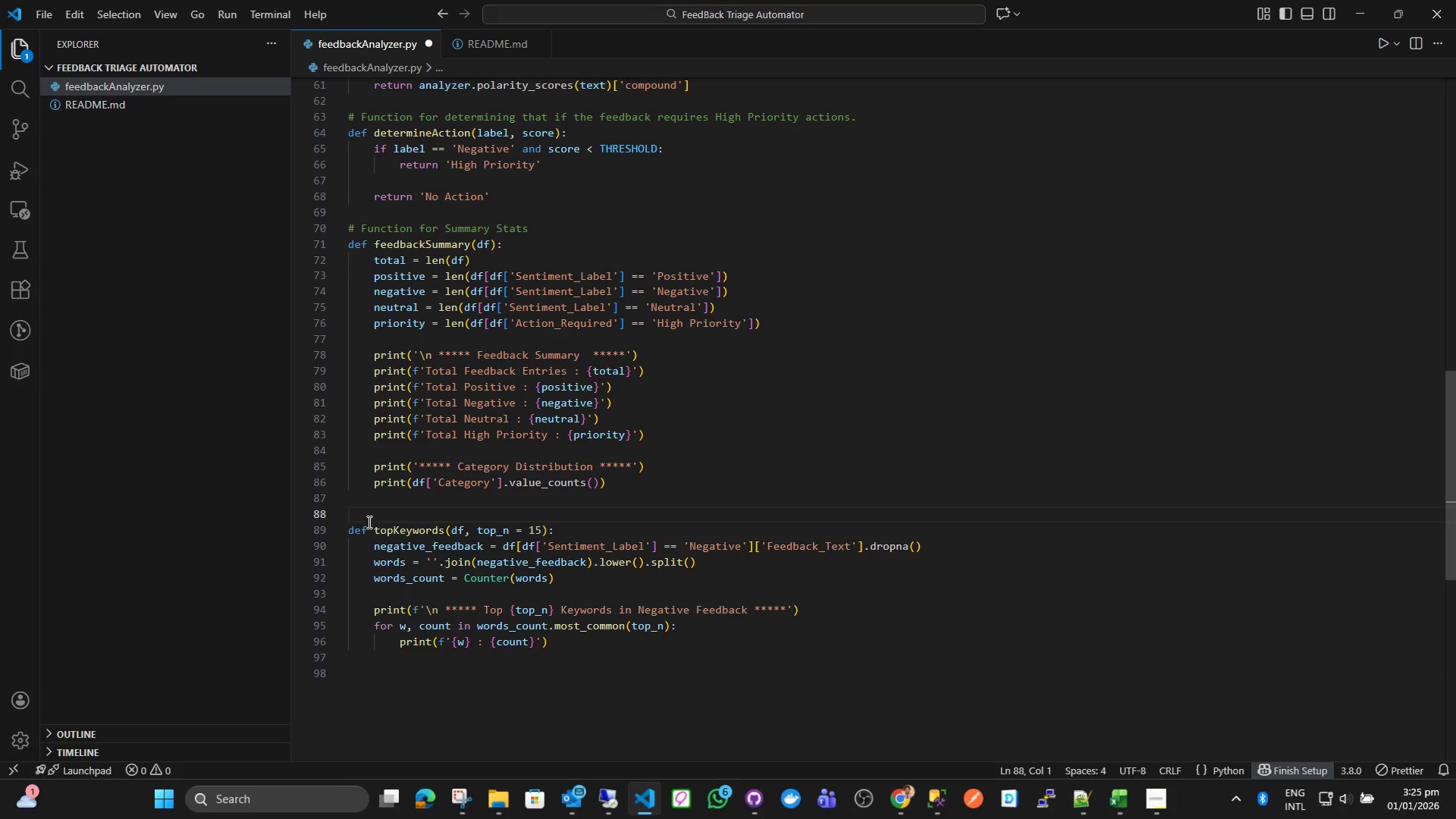 
type(# Function to find top keywords in Negative Feedback)
 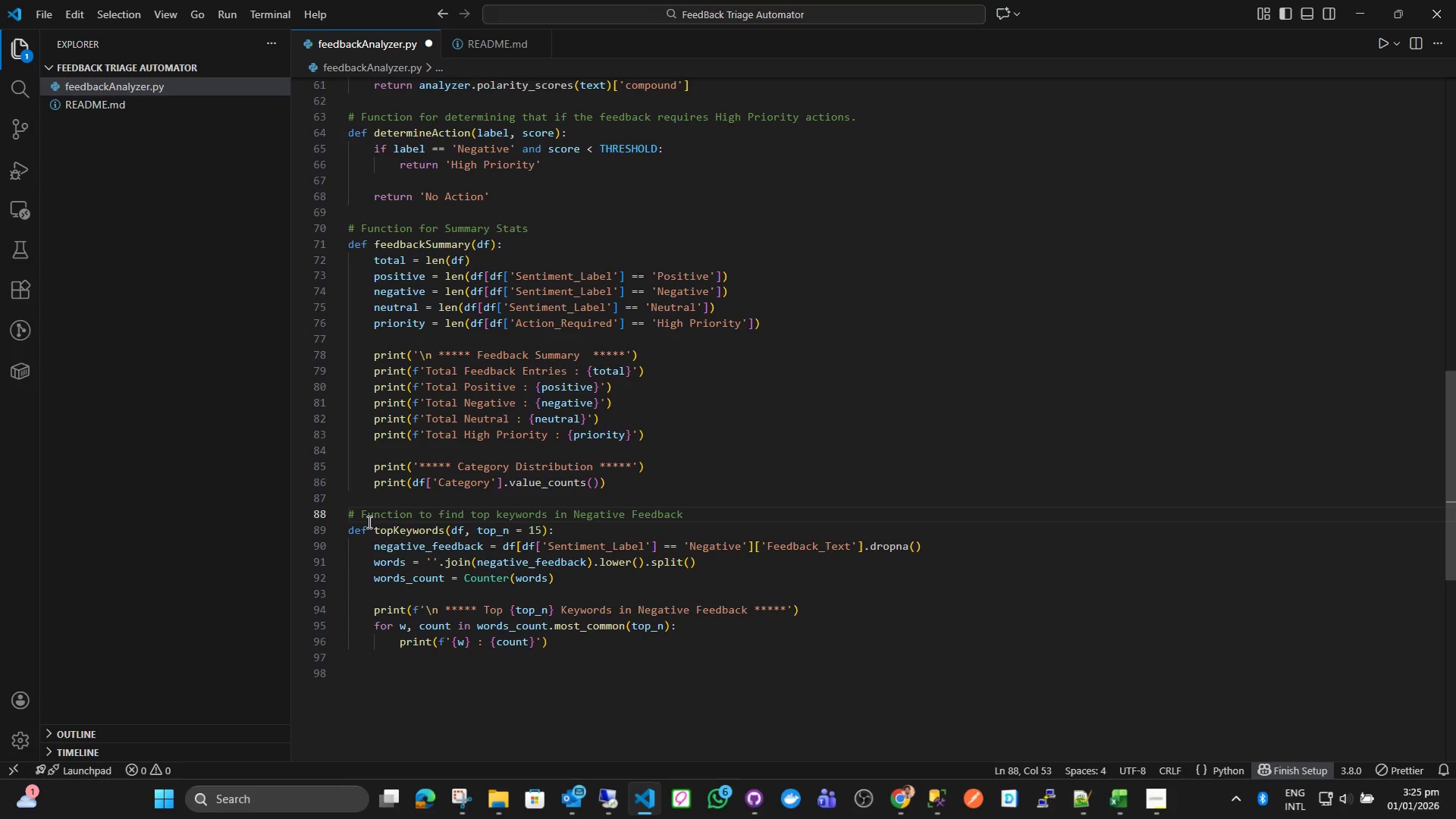 
left_click([462, 680])
 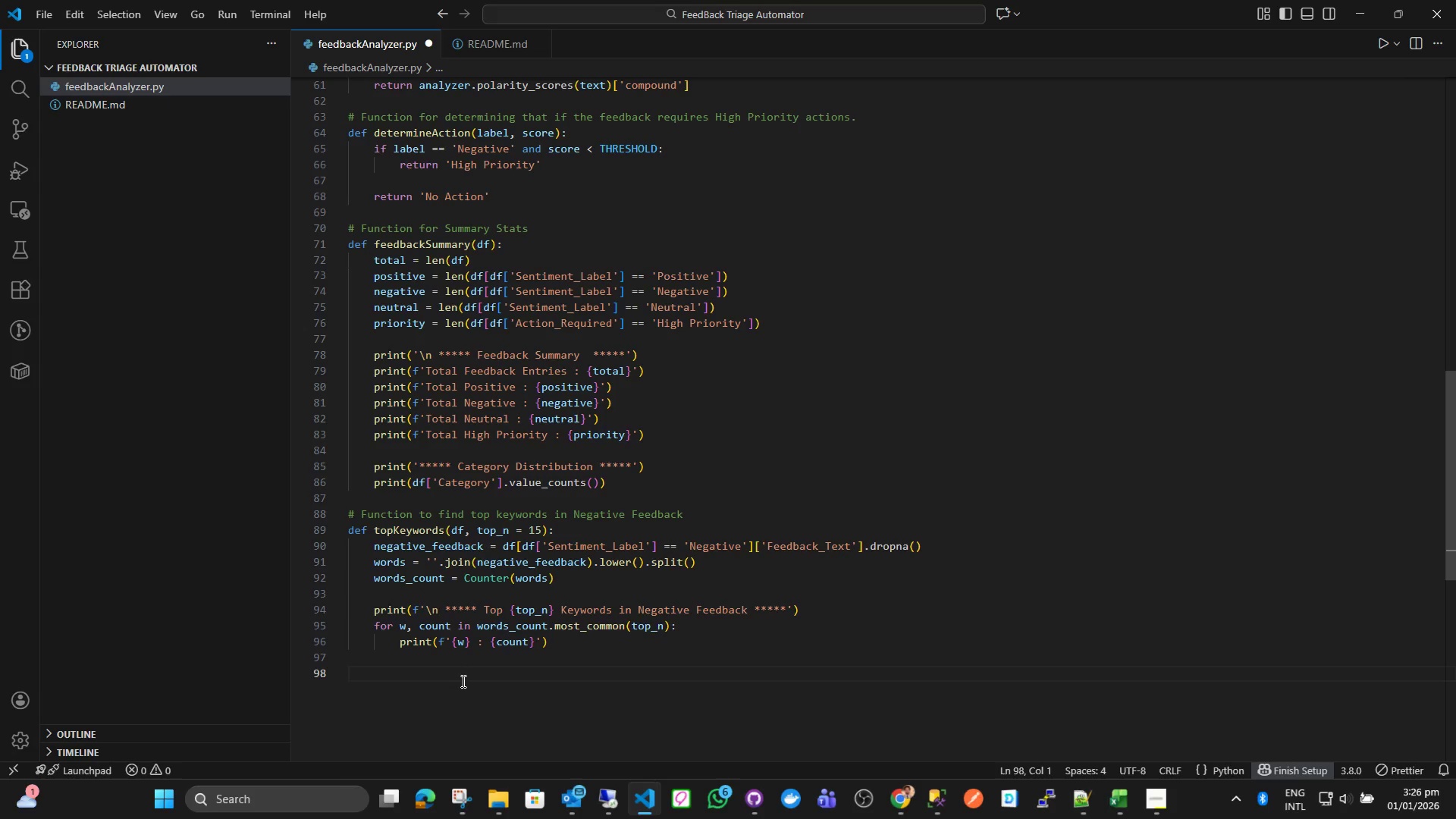 
wait(13.44)
 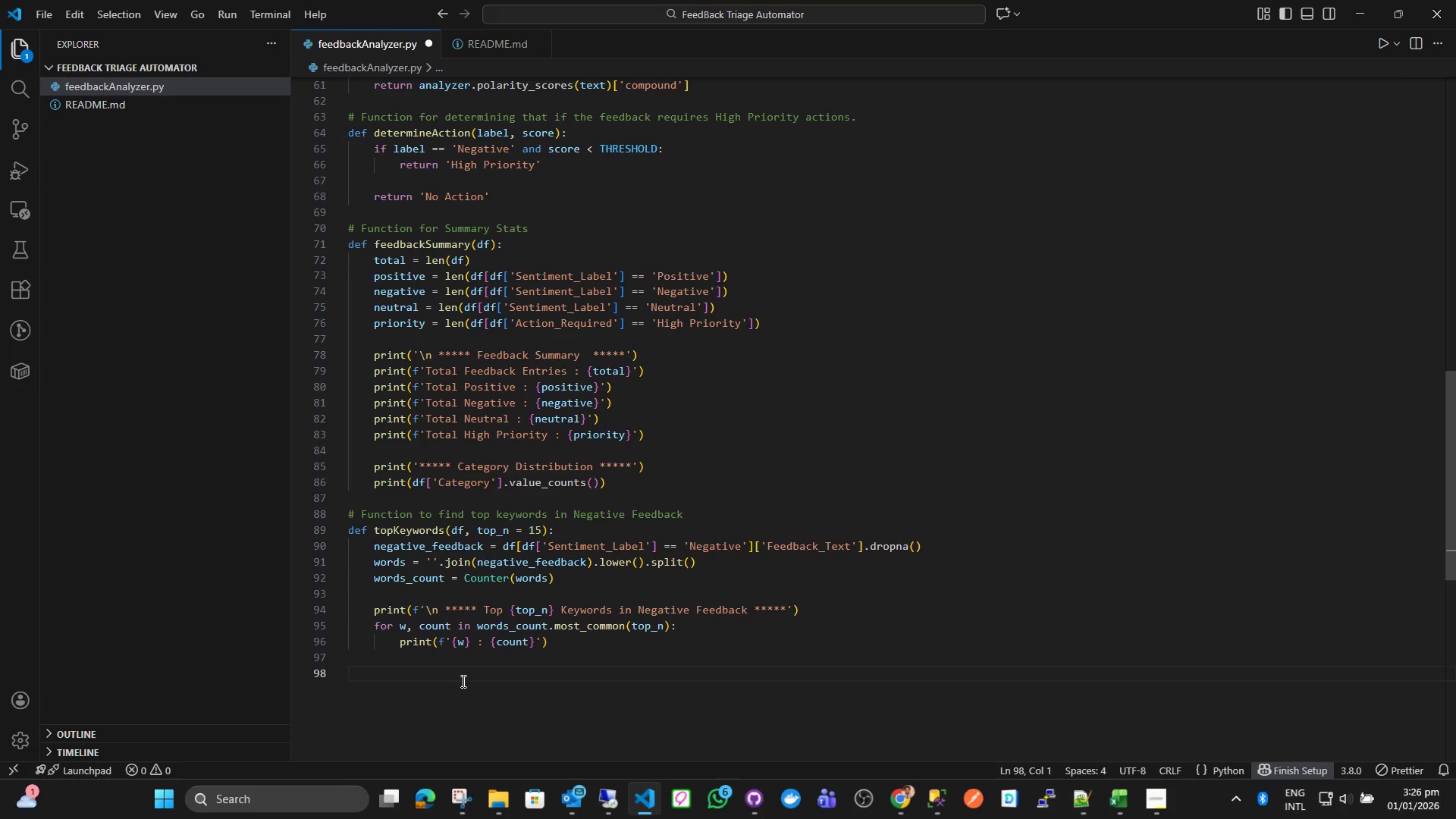 
type(def saveSummaryRepor(df, filename = '')
 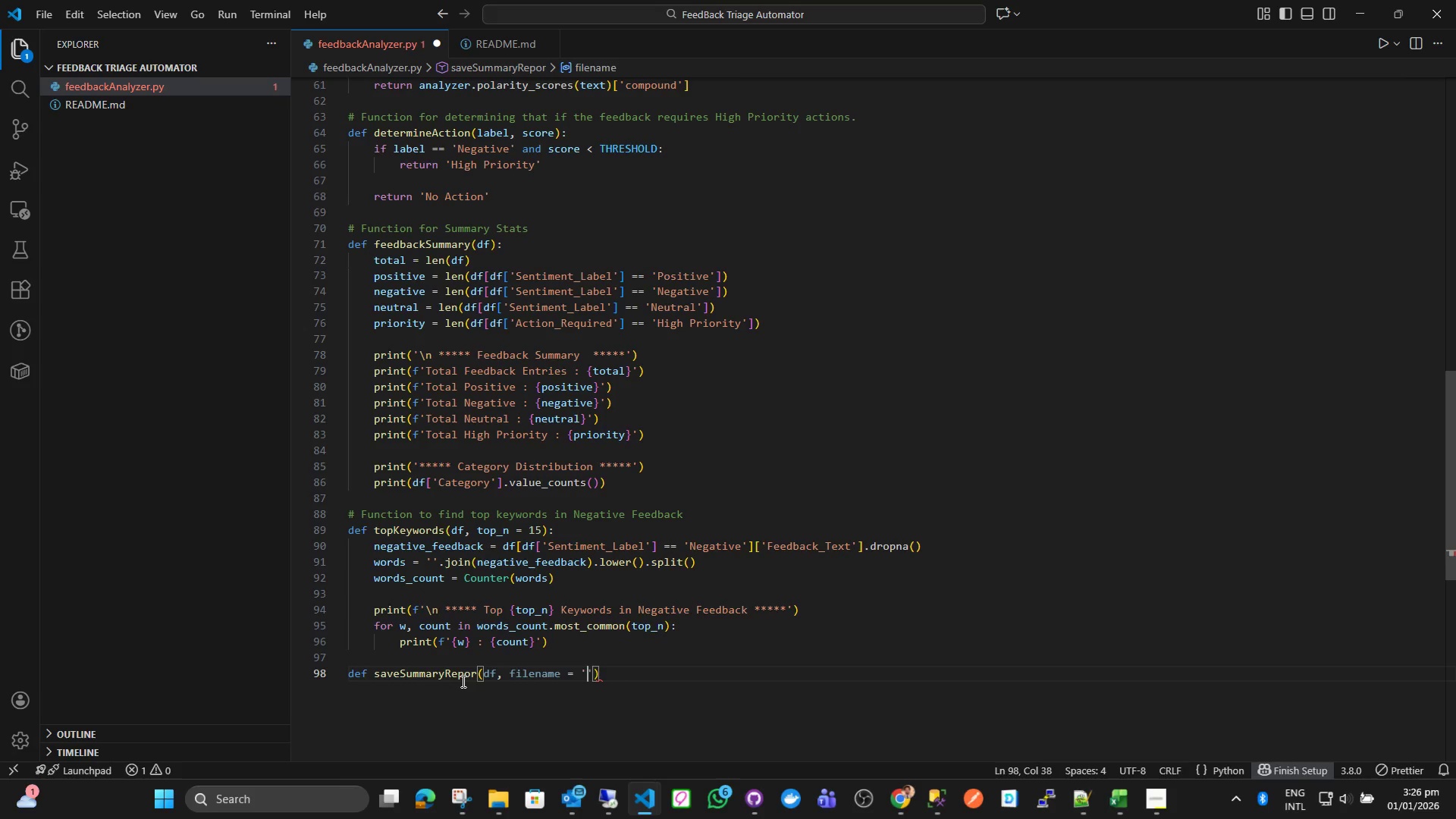 
 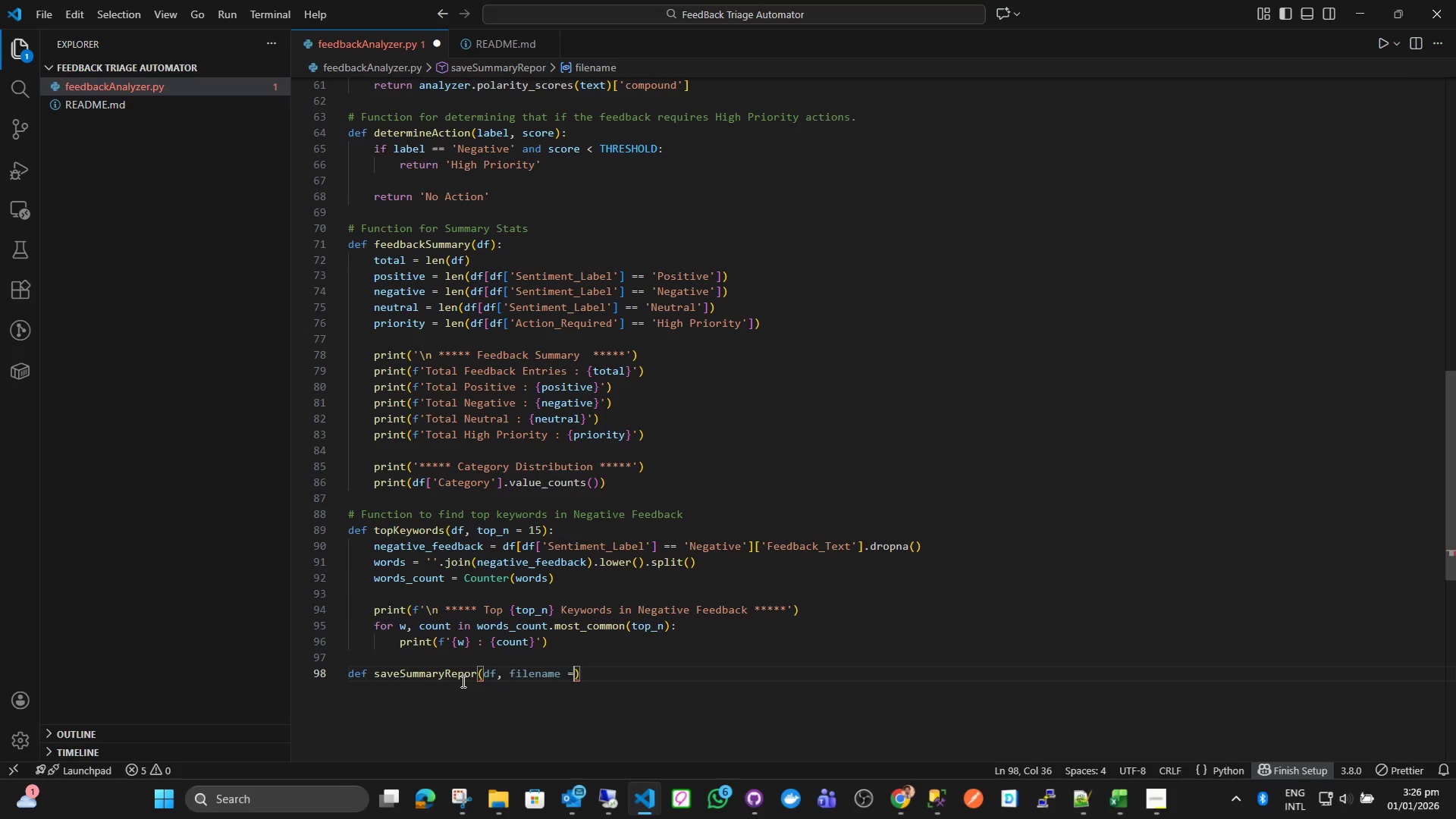 
key(ArrowLeft)
 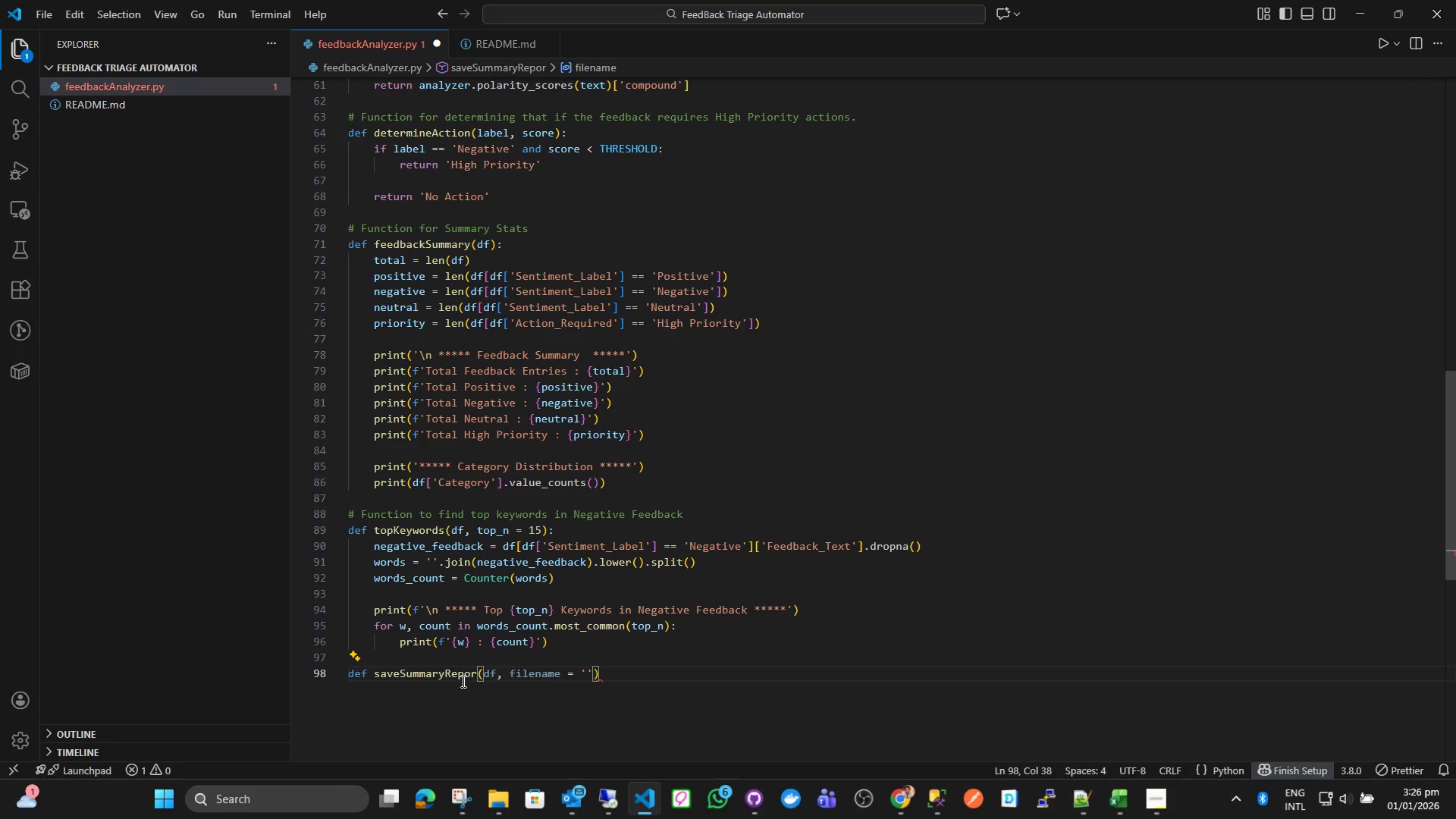 
type(feedback_report.txt)
 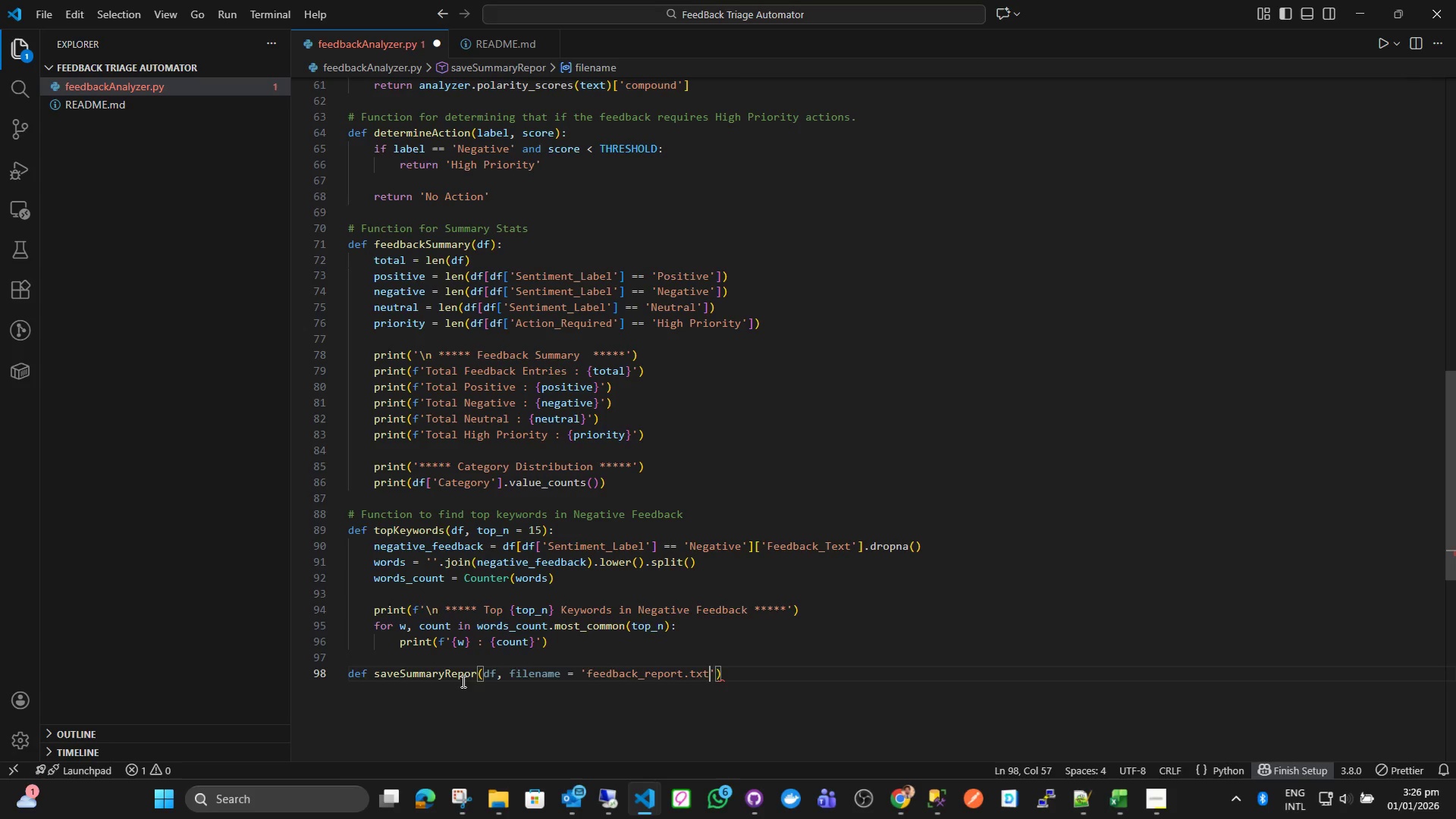 
key(ArrowRight)
 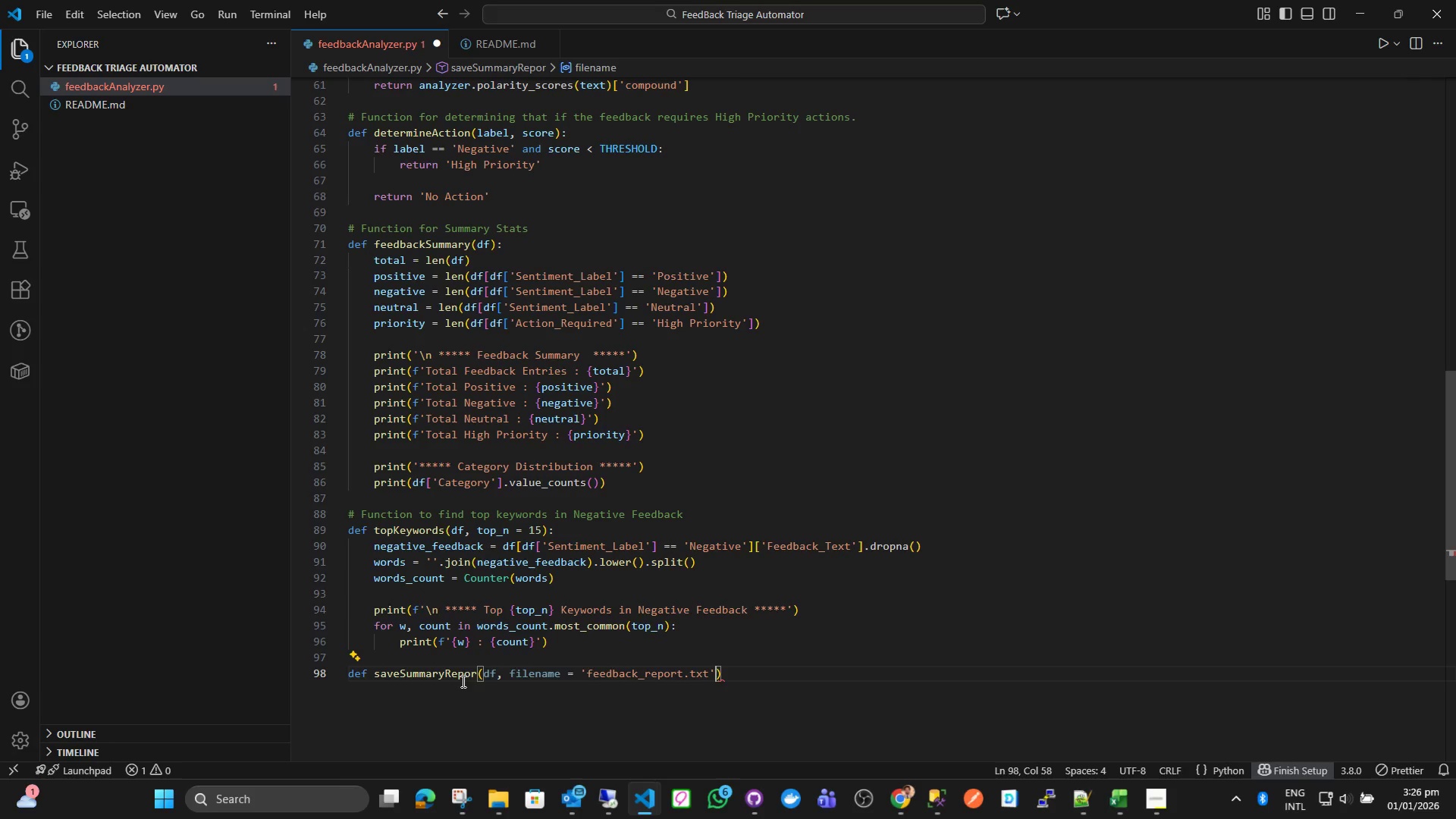 
key(ArrowRight)
 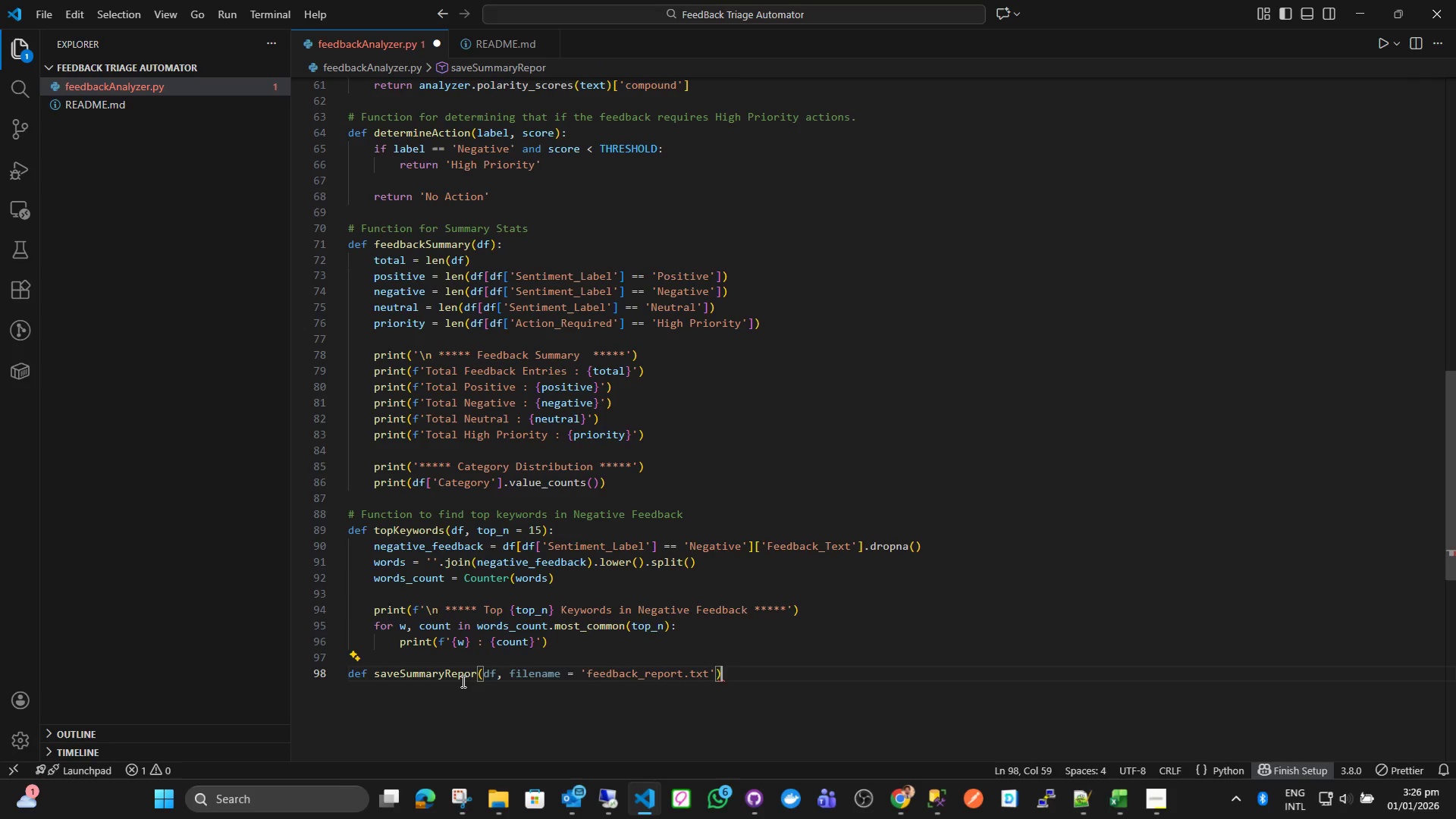 
key(Shift+Semicolon)
 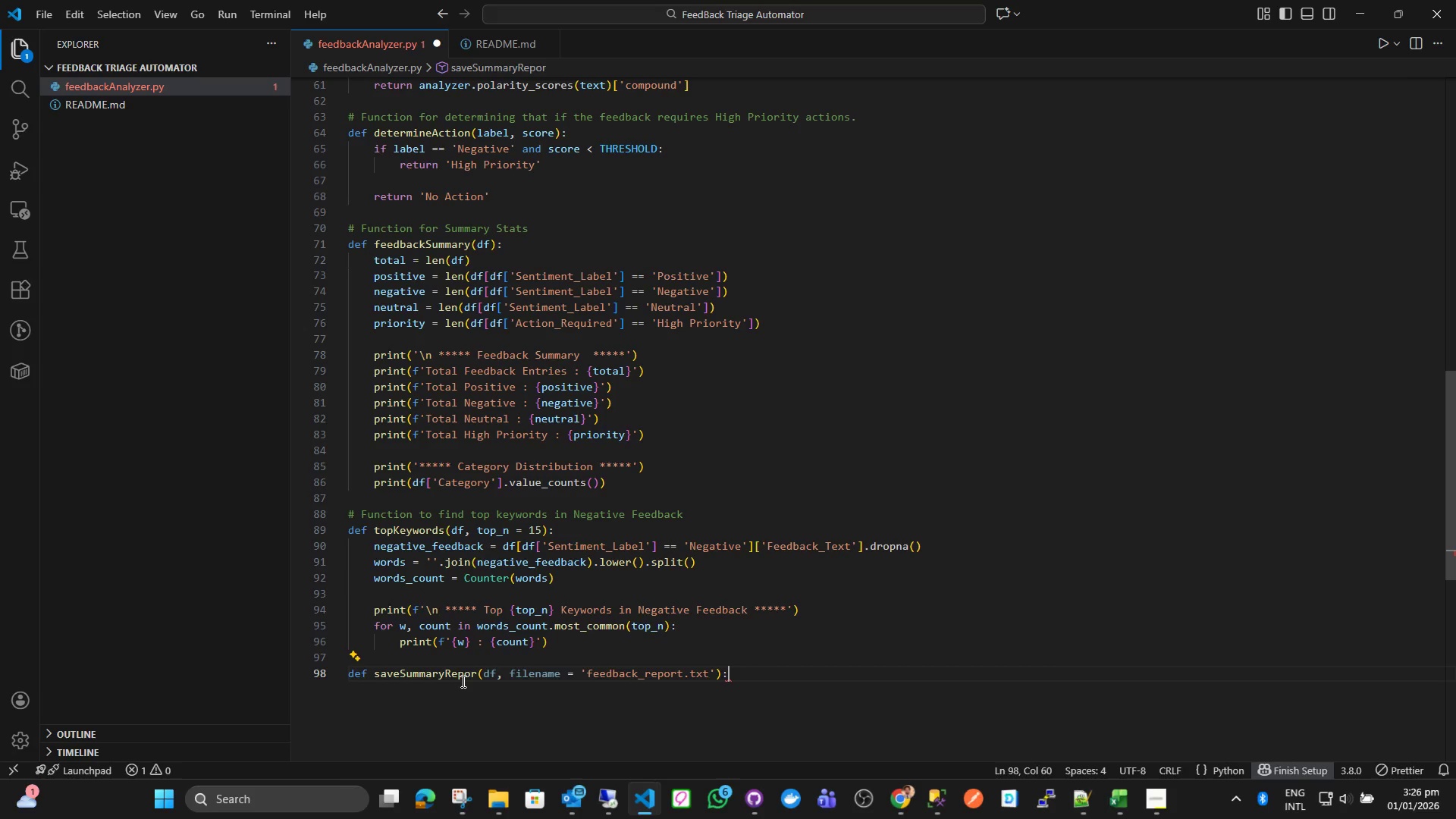 
key(Enter)
 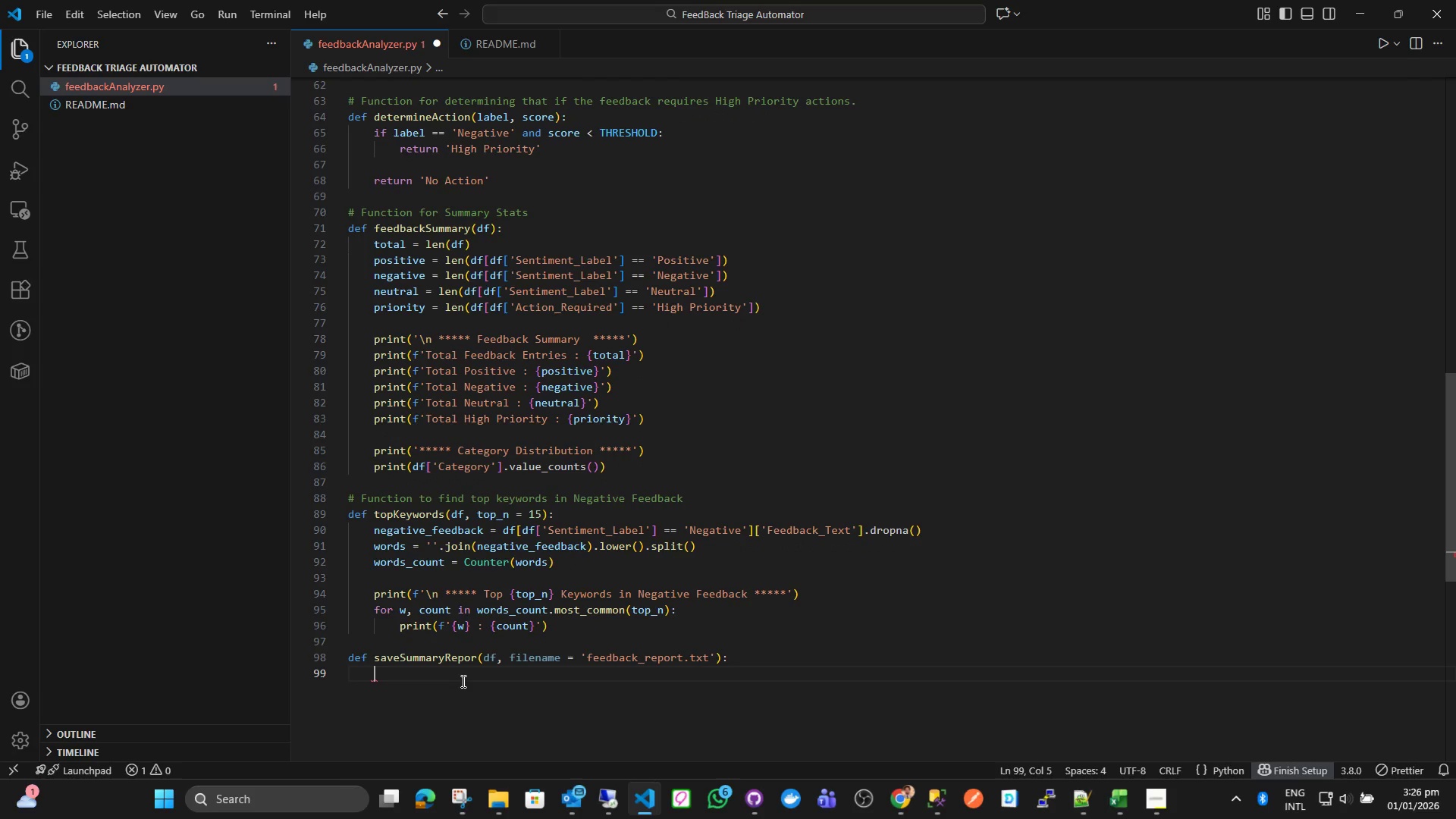 
type(with open(fil)
 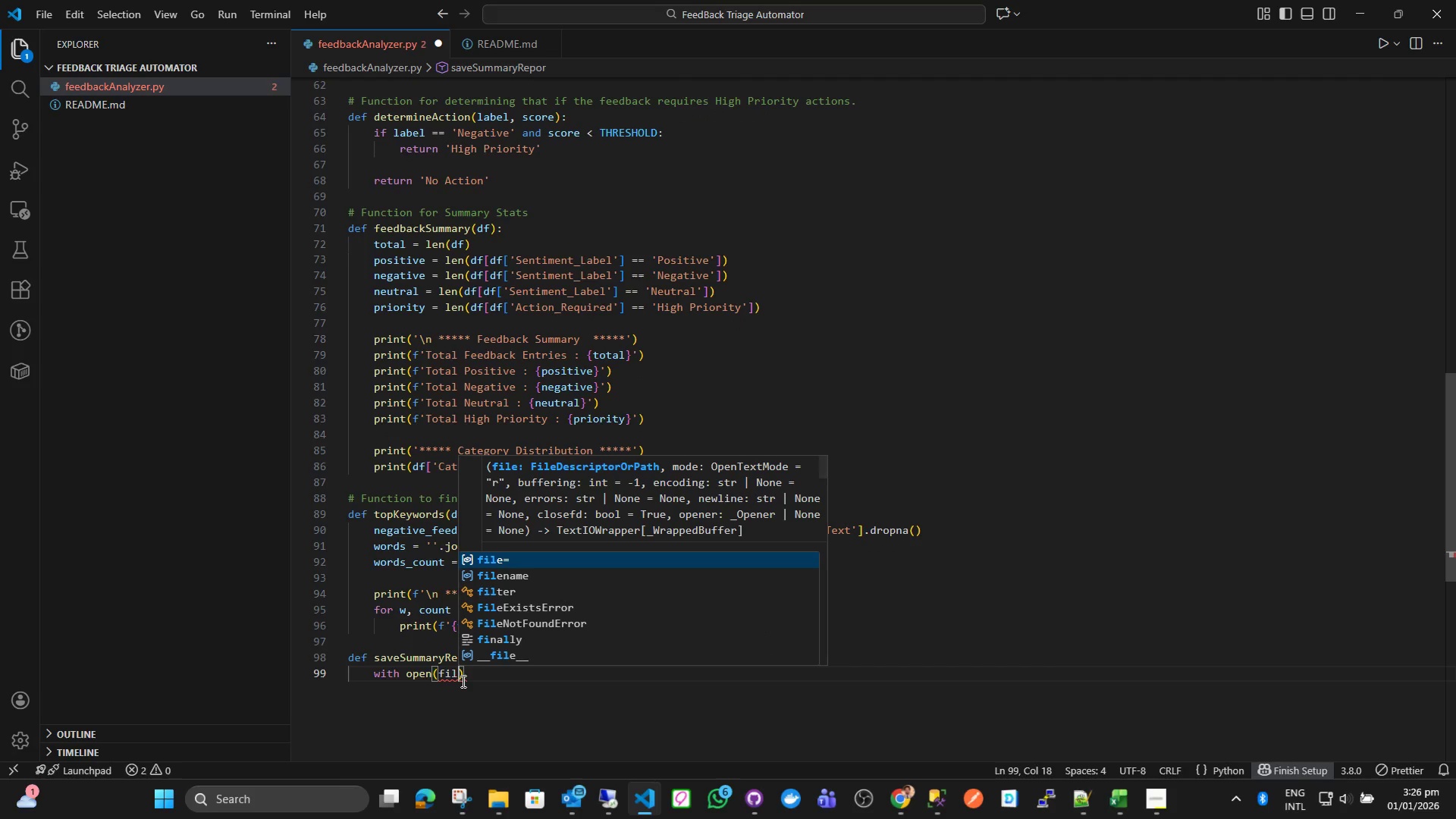 
key(ArrowDown)
 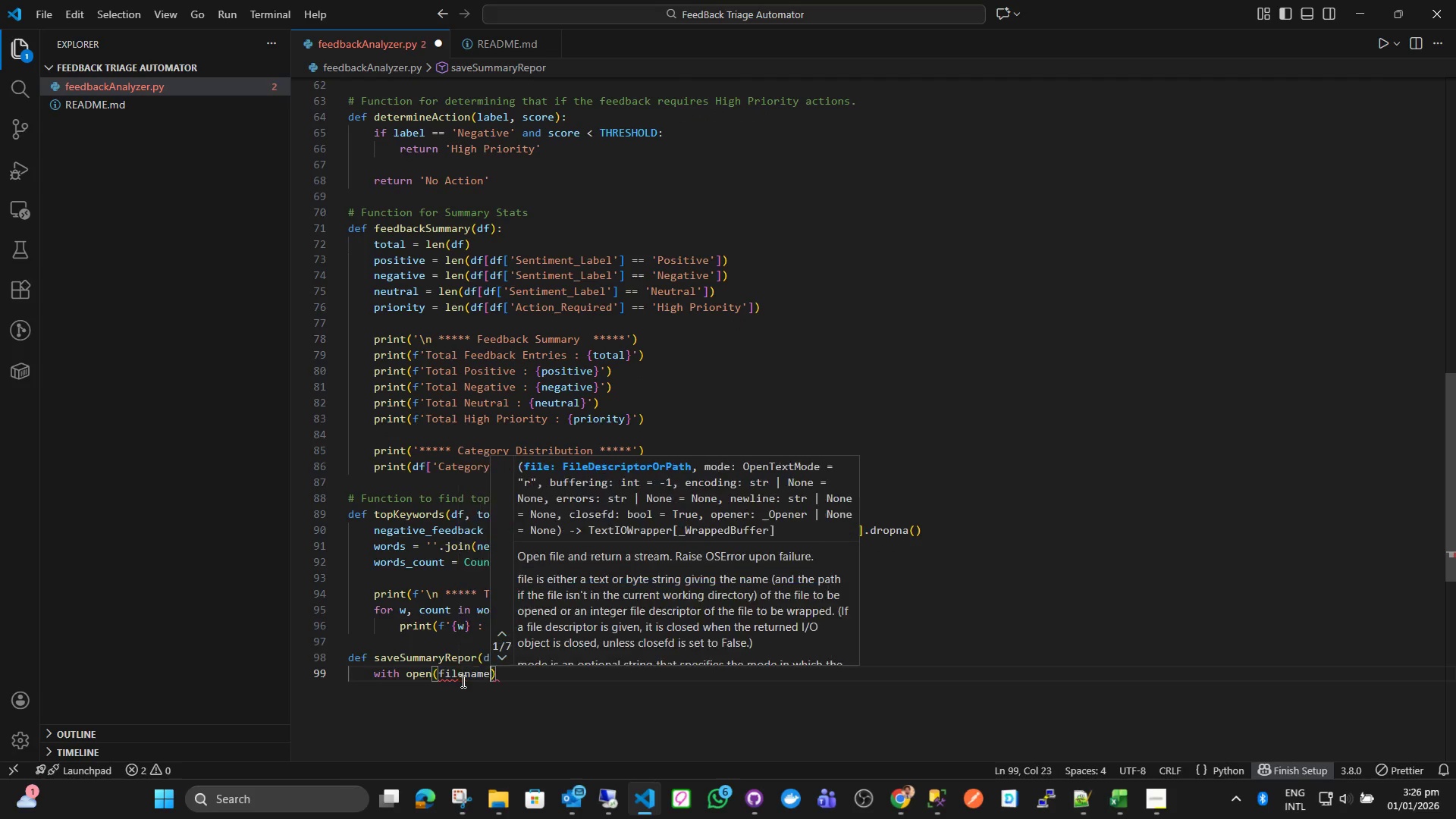 
key(Enter)
 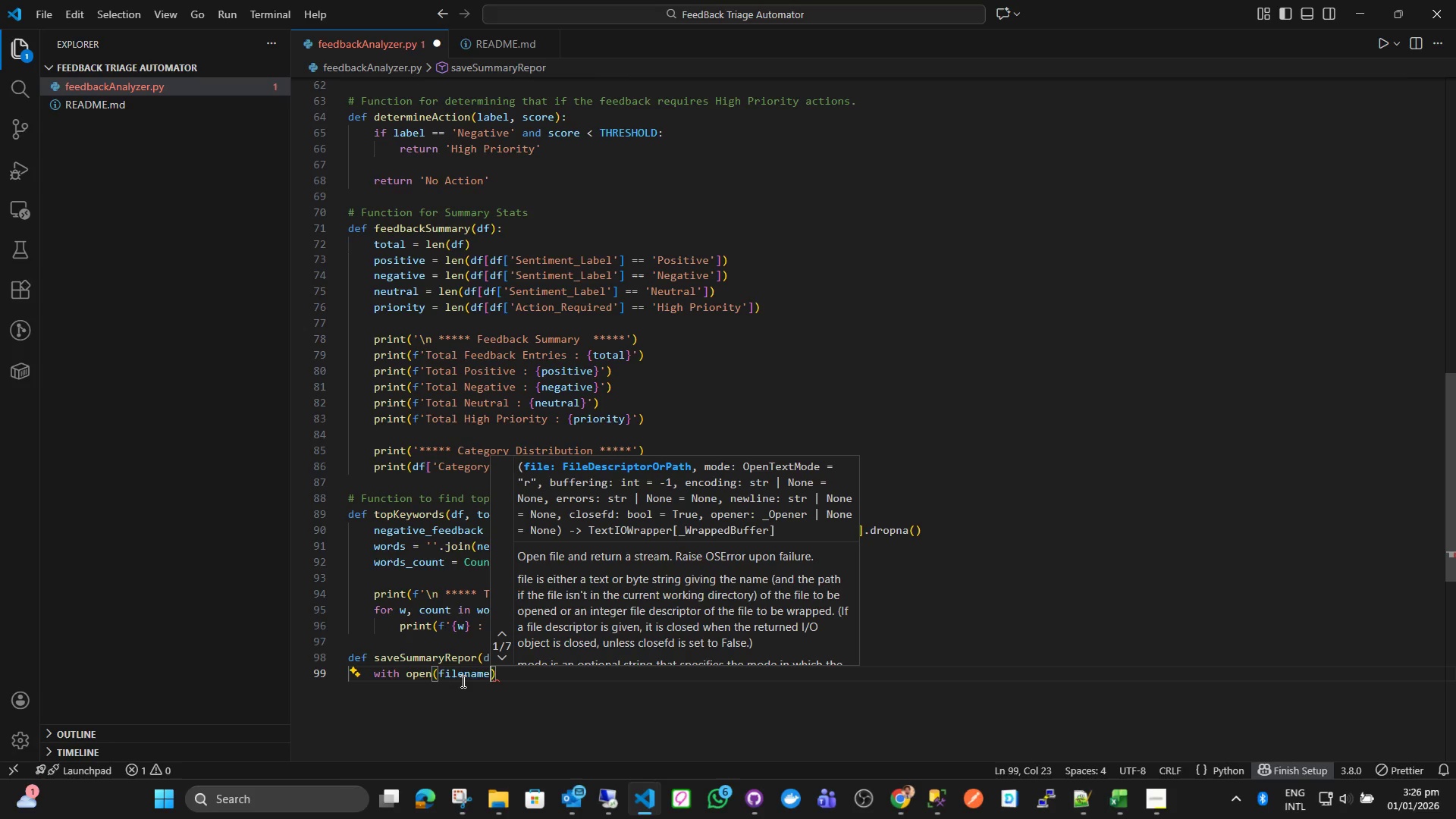 
key(Comma)
 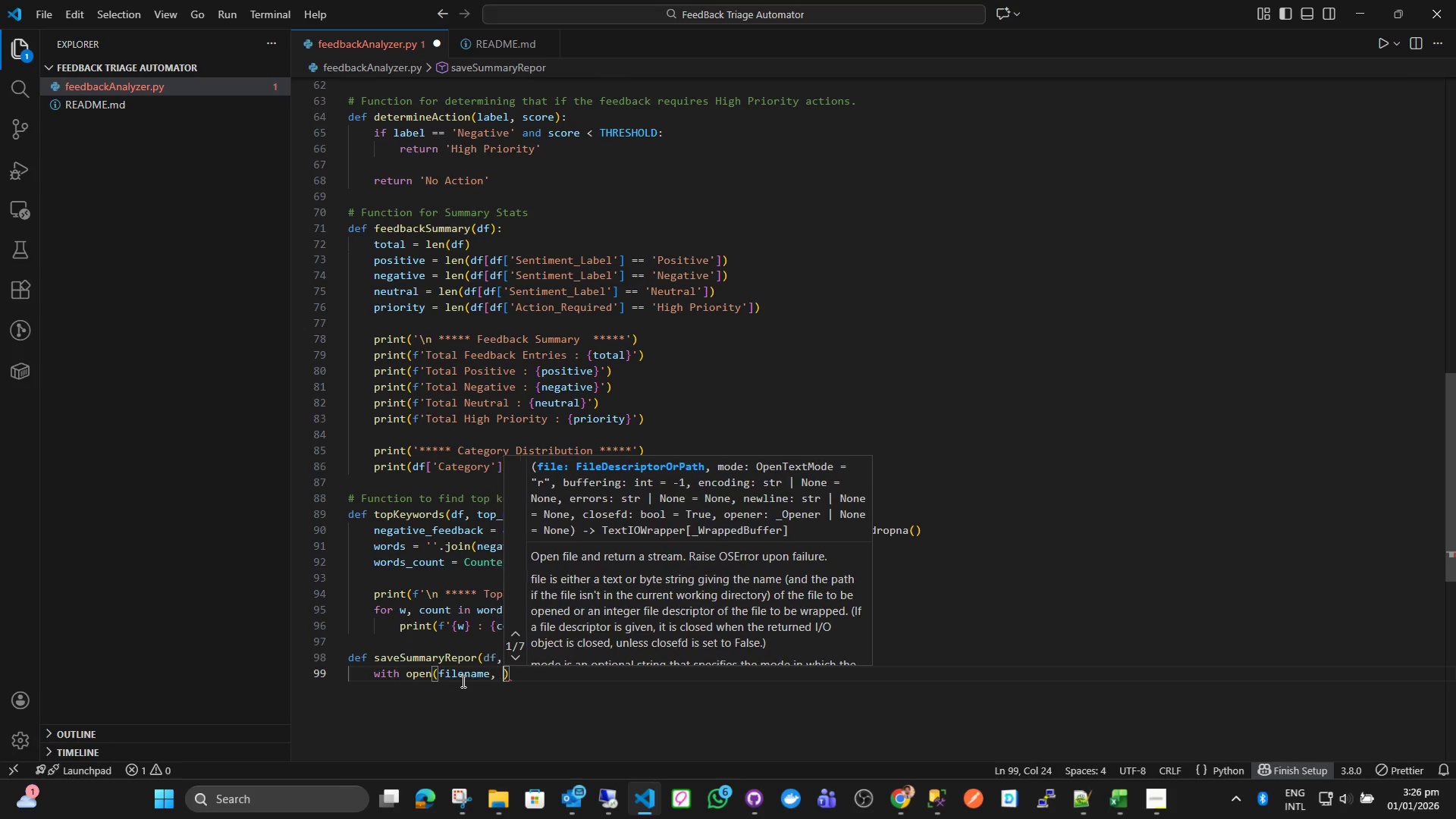 
key(Space)
 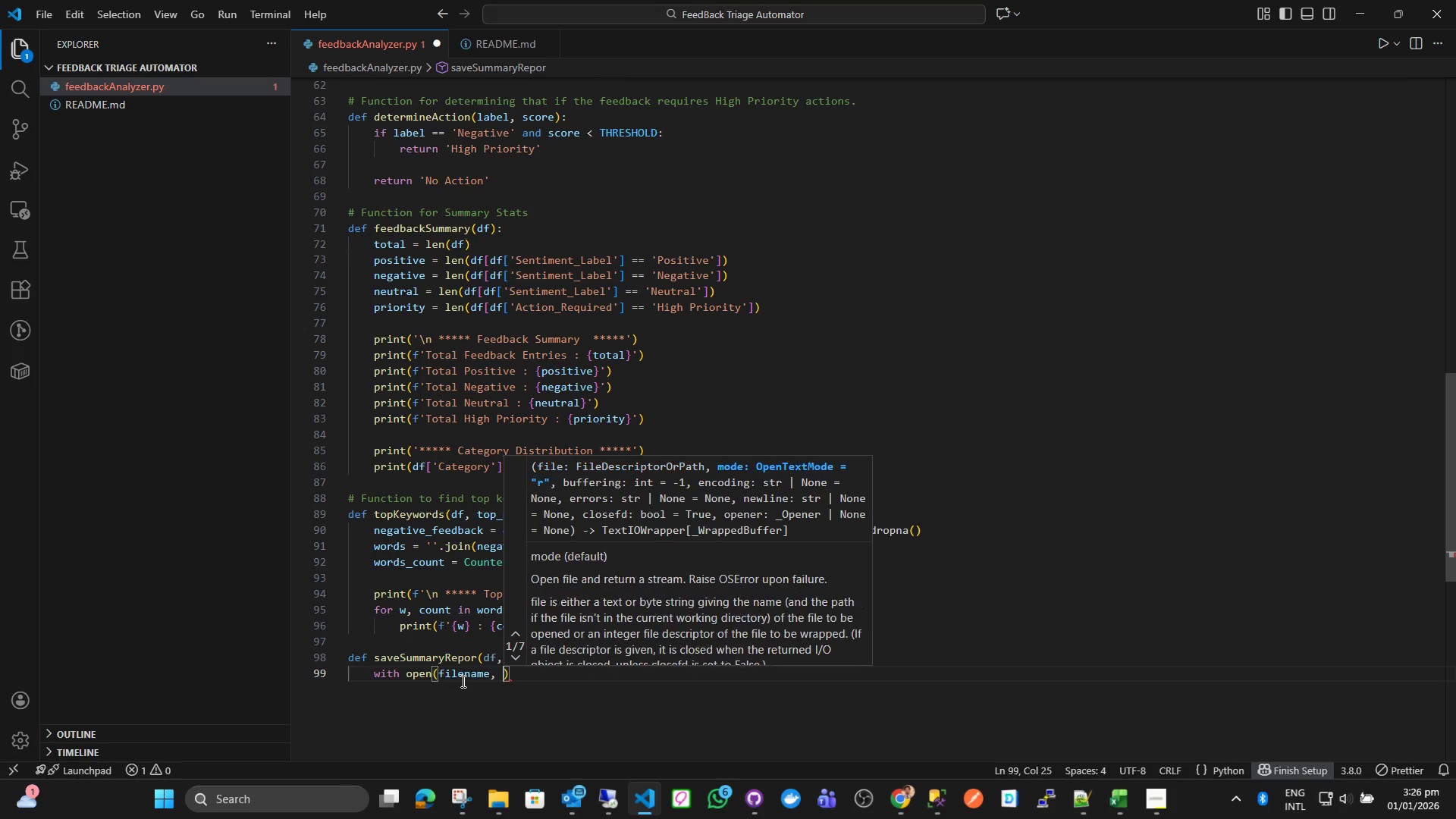 
key(Quote)
 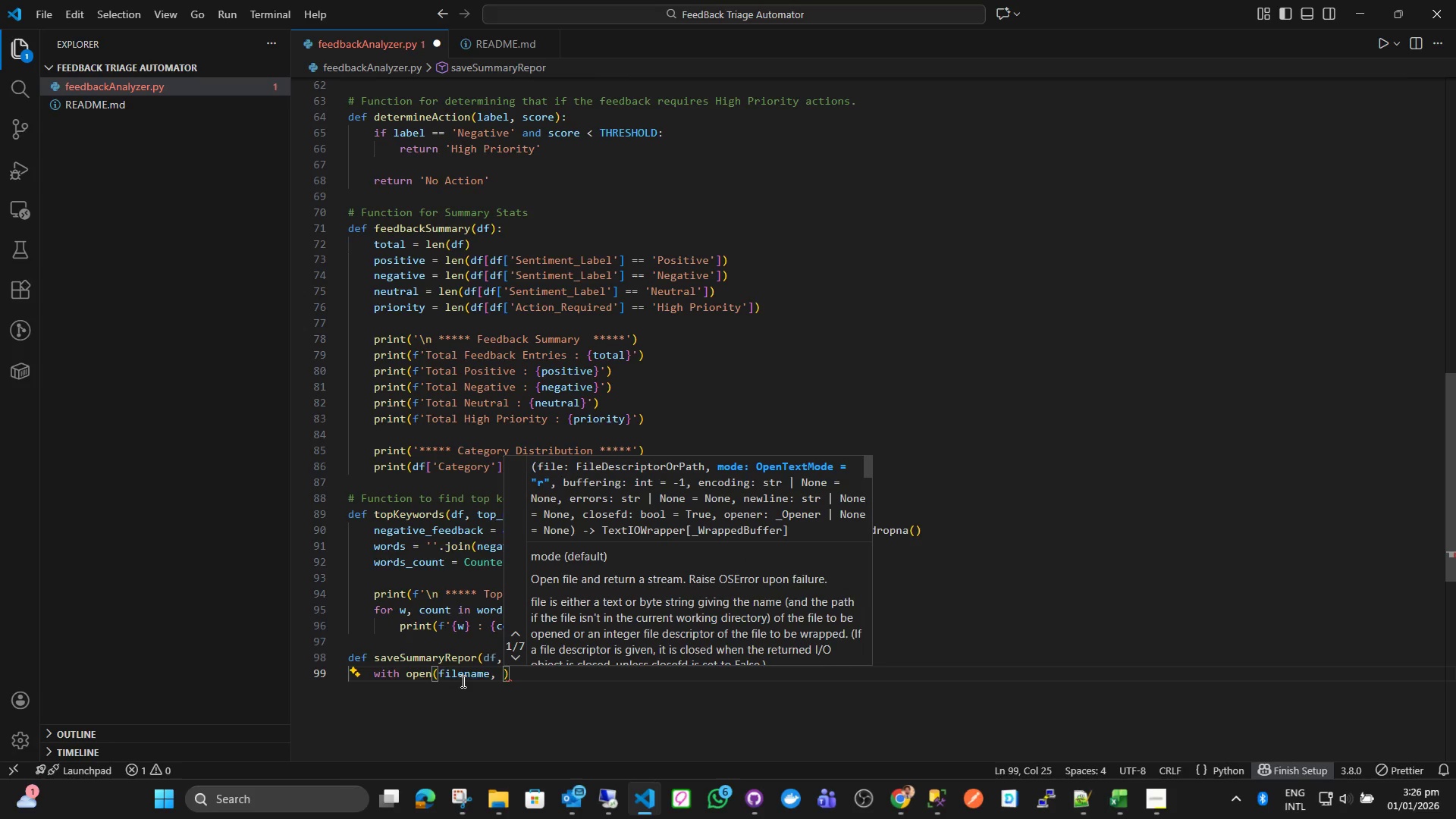 
key(Quote)
 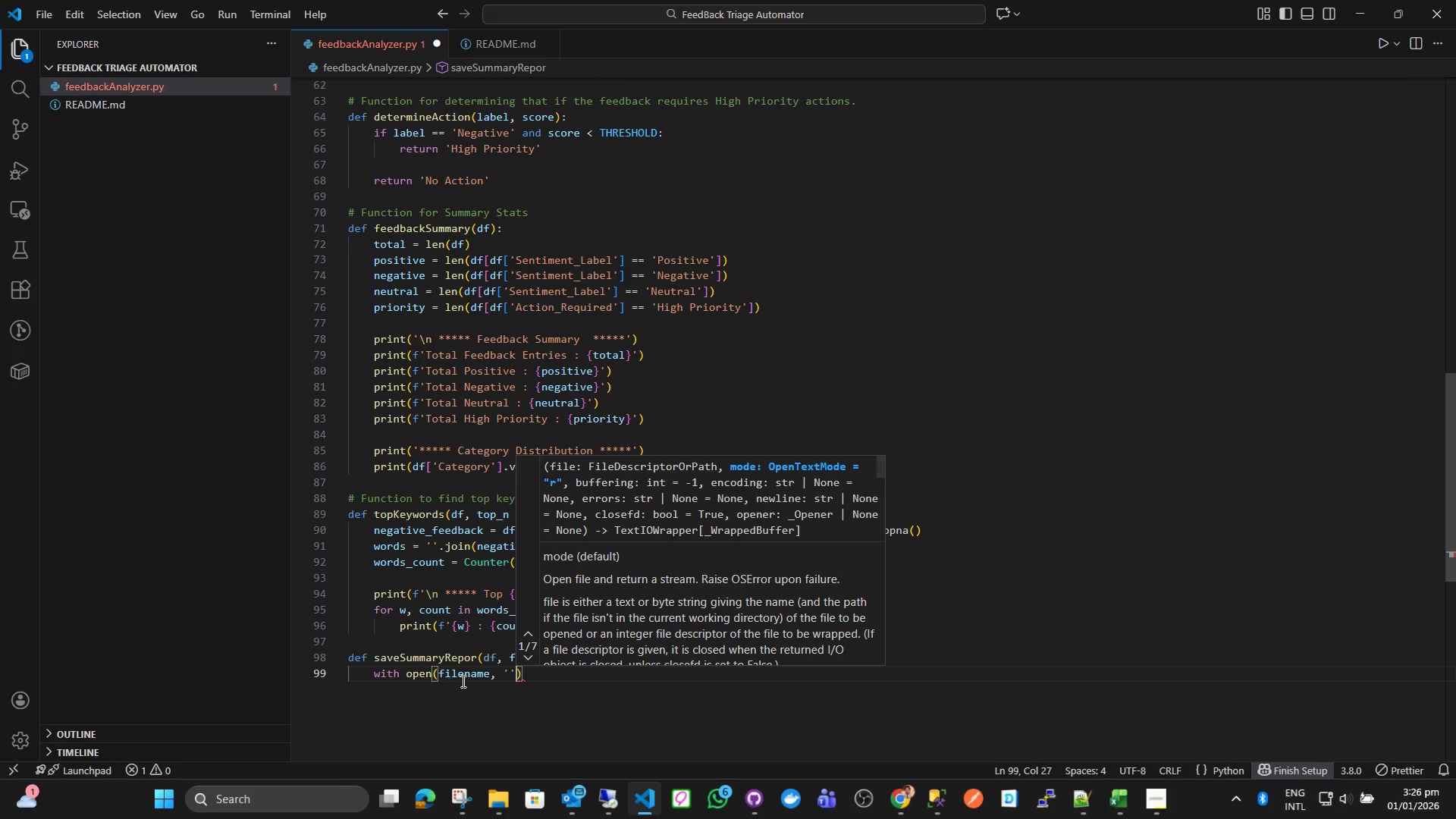 
key(ArrowLeft)
 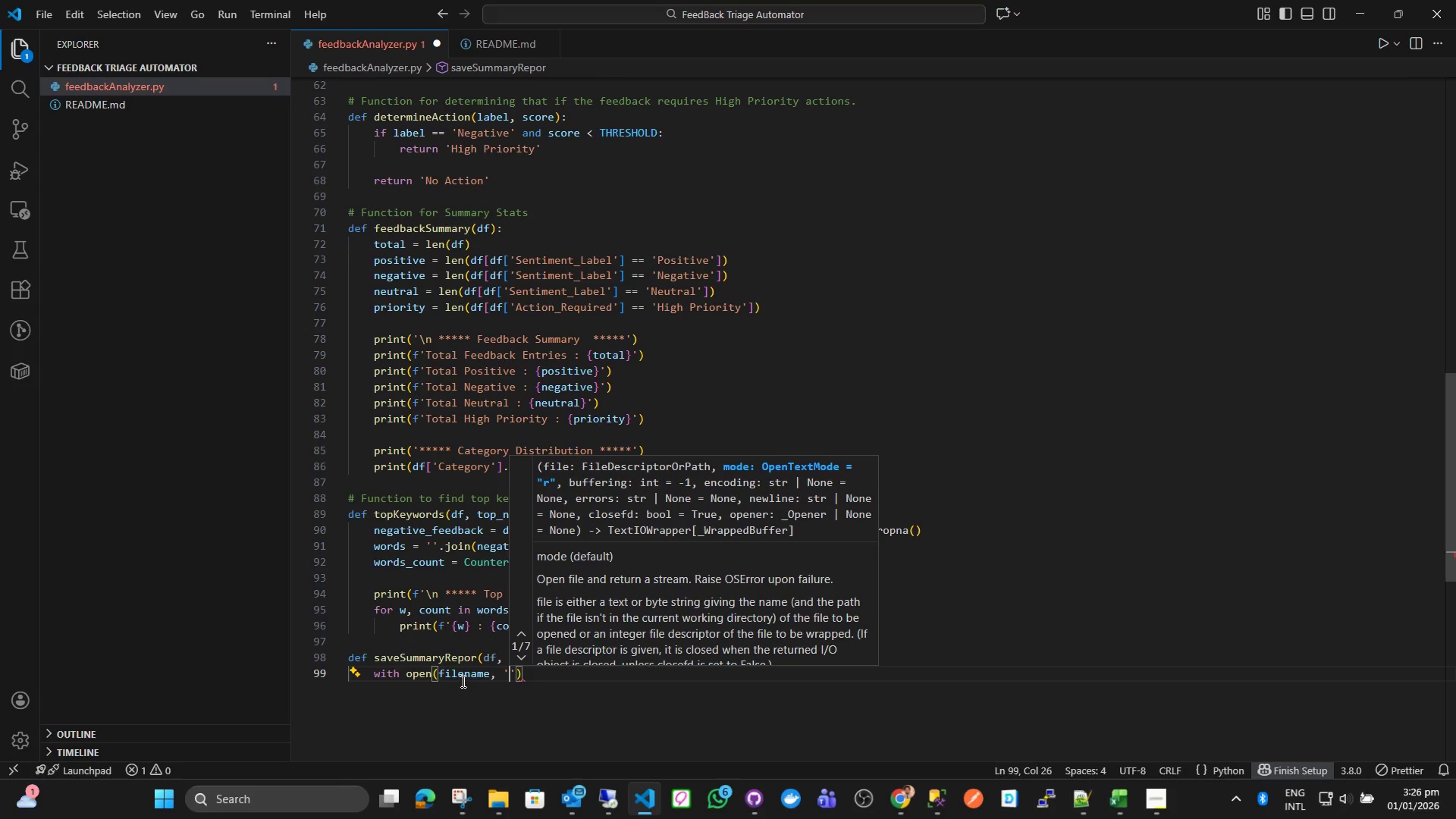 
key(W)
 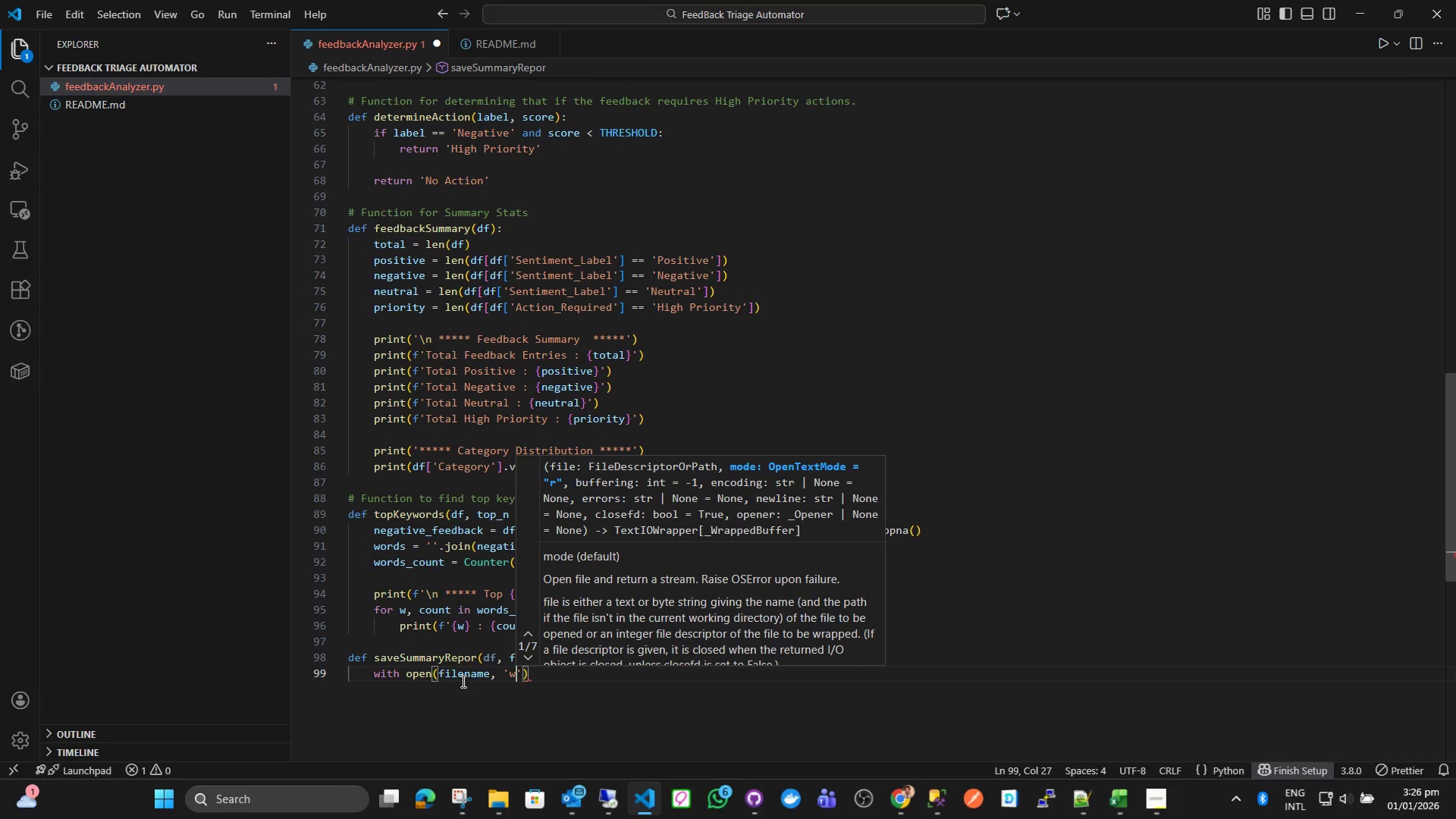 
key(ArrowRight)
 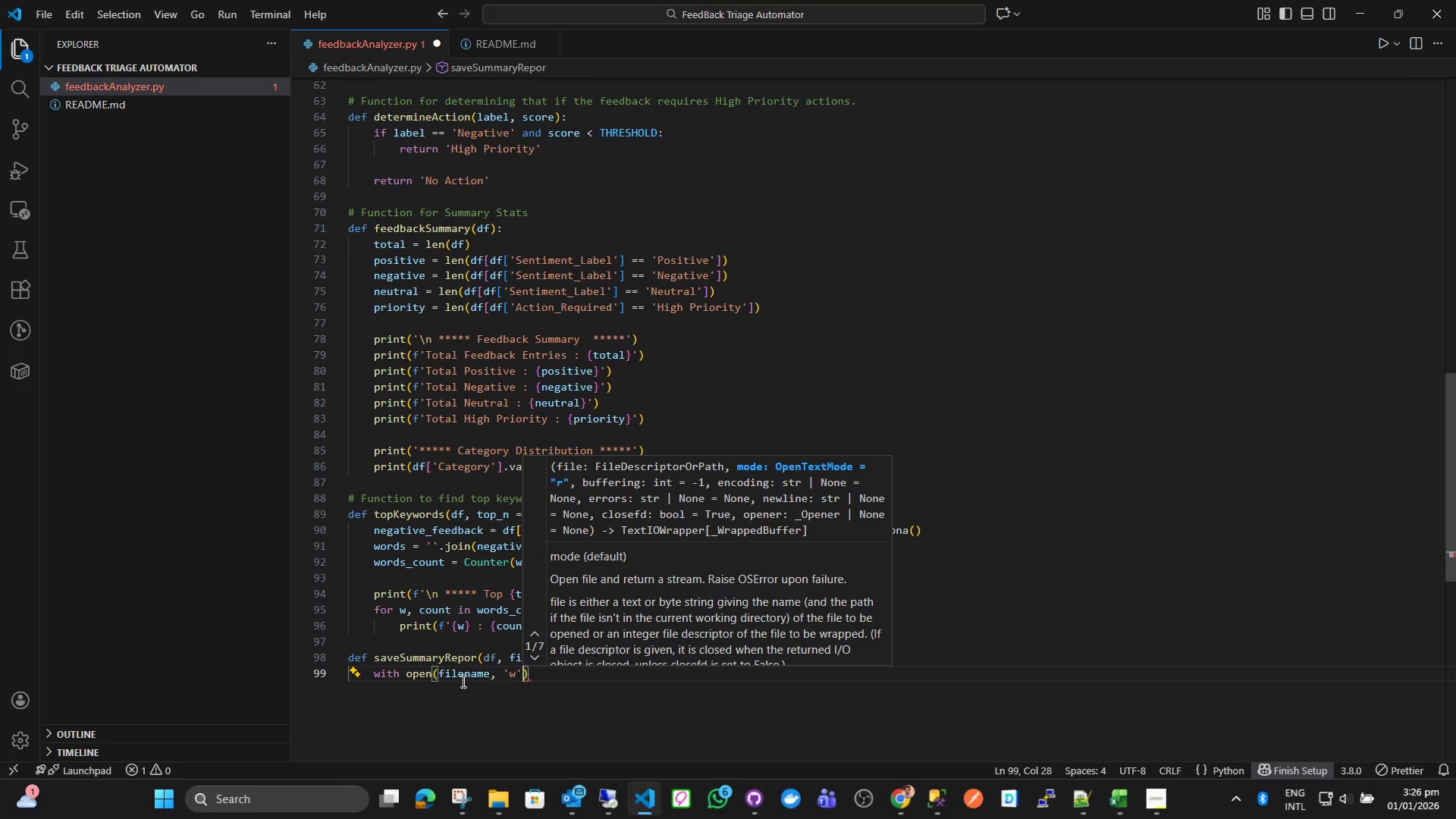 
key(ArrowRight)
 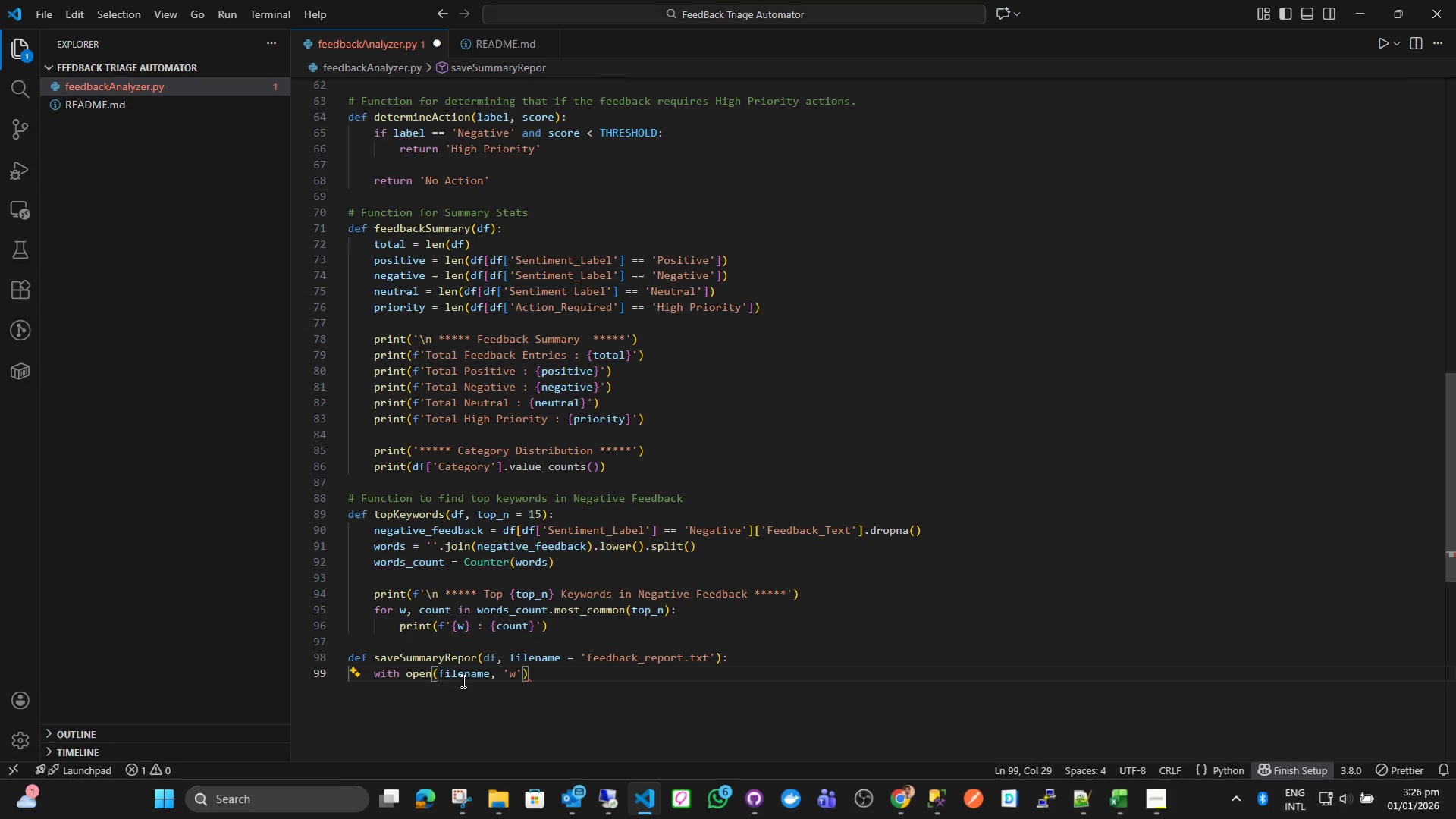 
type( as f:)
 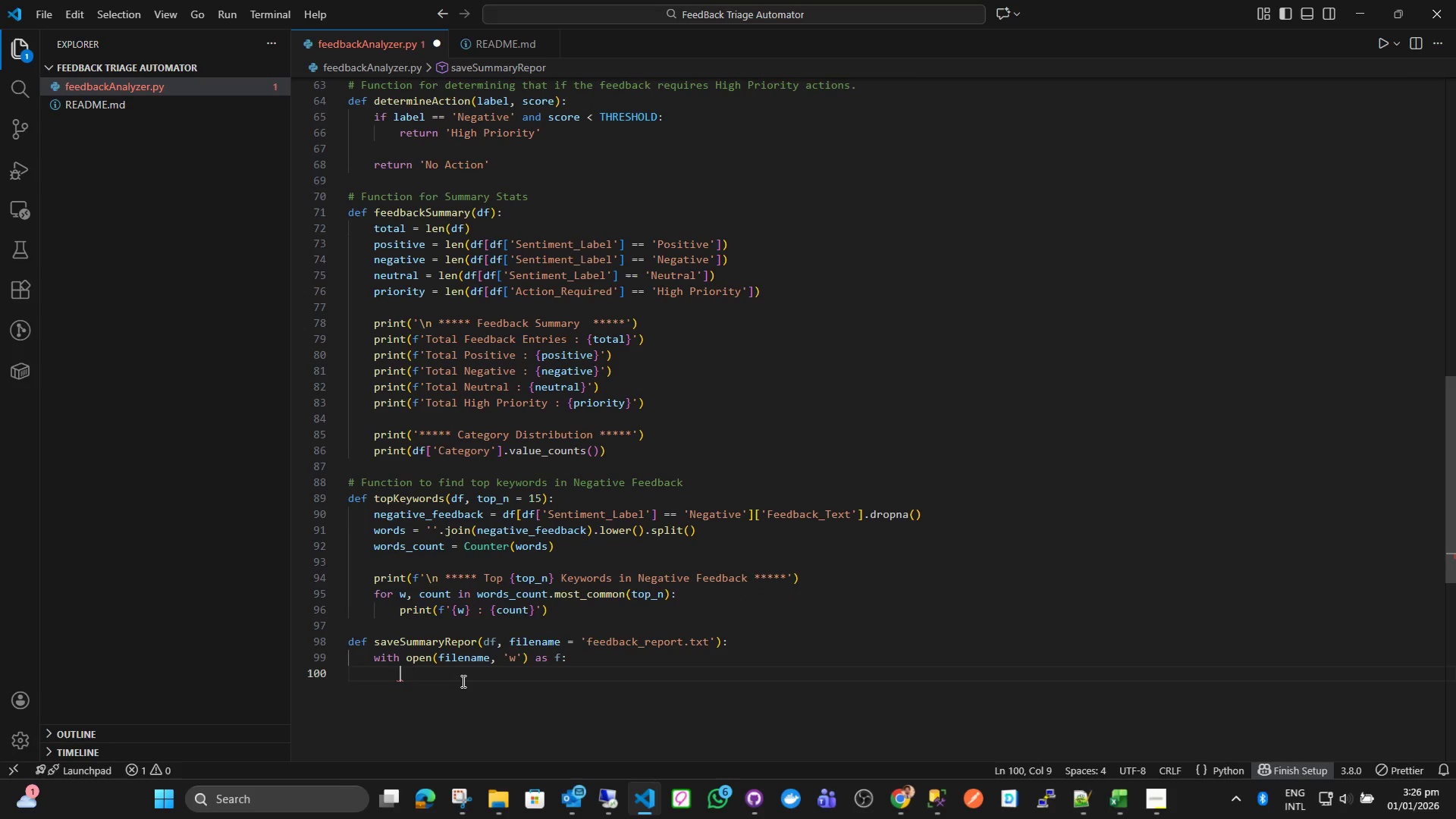 
 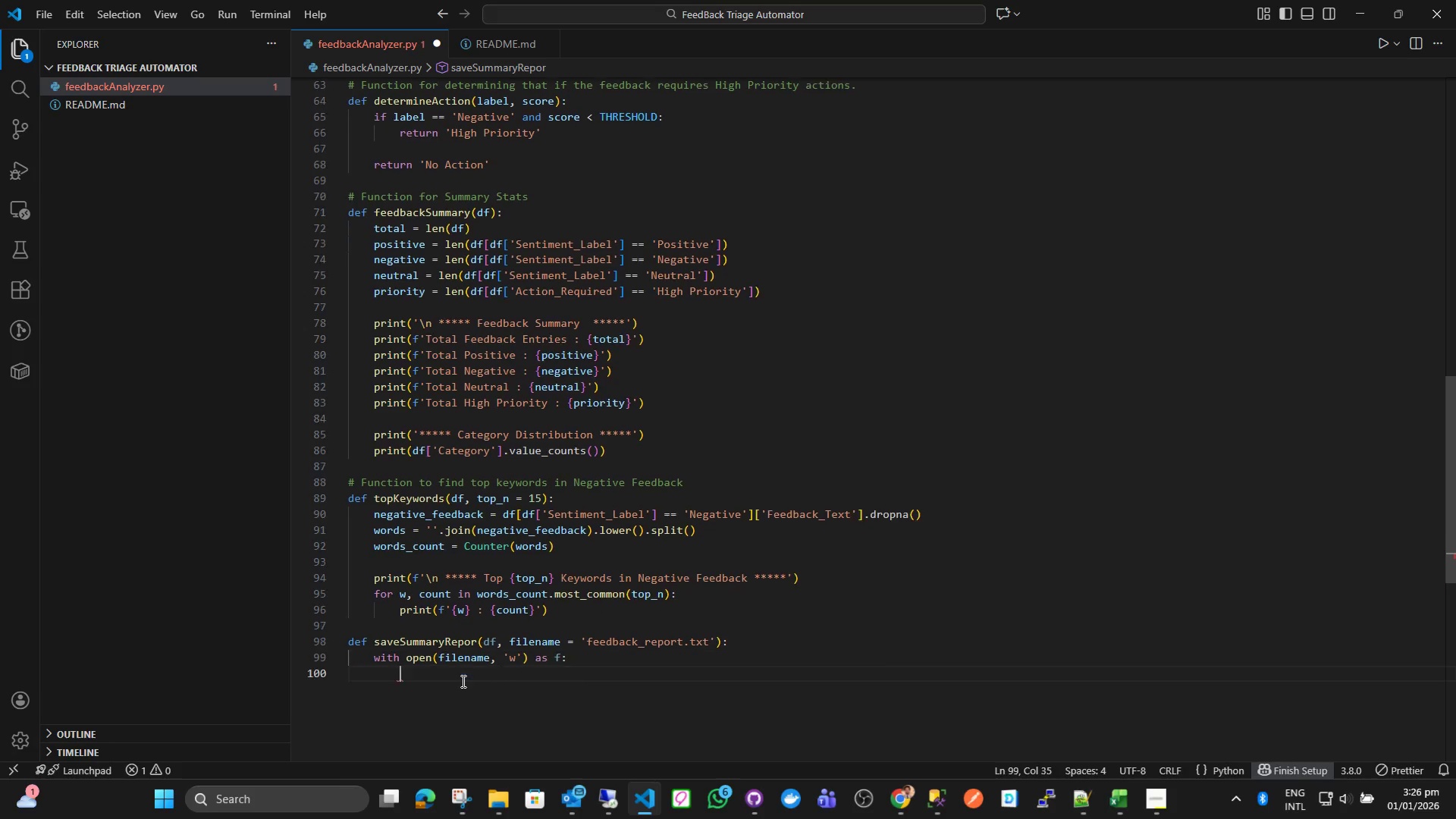 
key(Enter)
 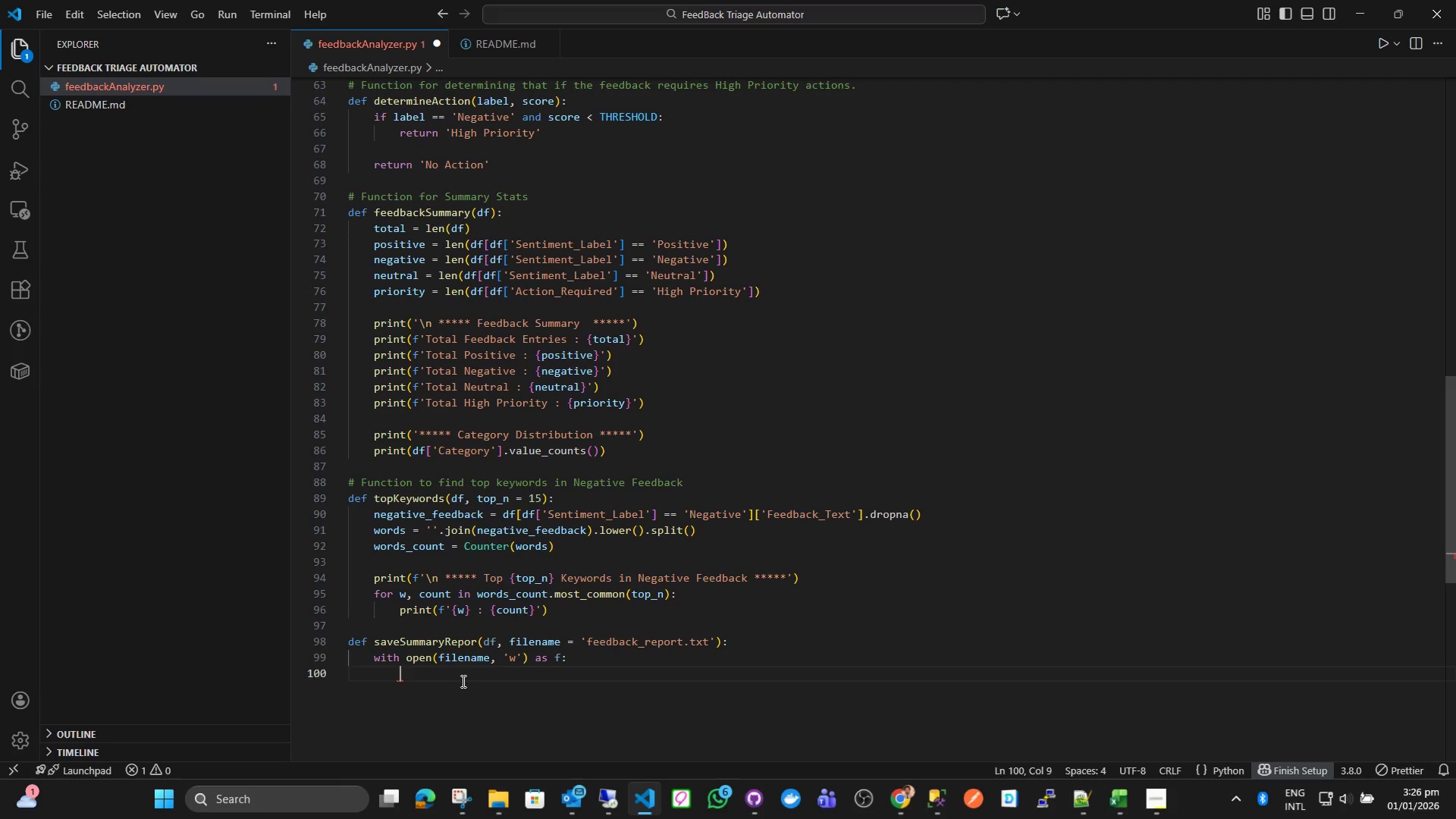 
type(total = len(df)
 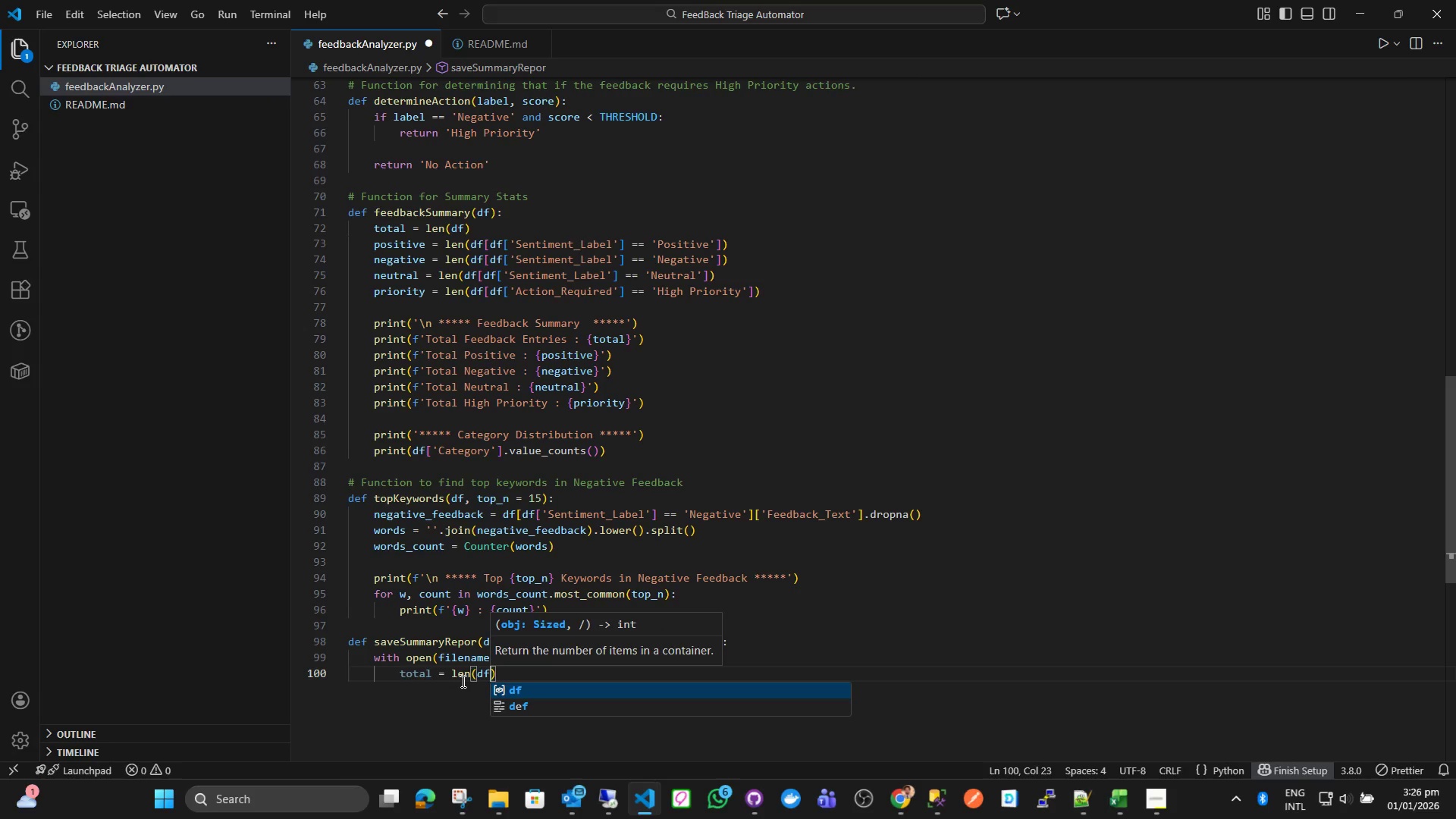 
key(ArrowRight)
 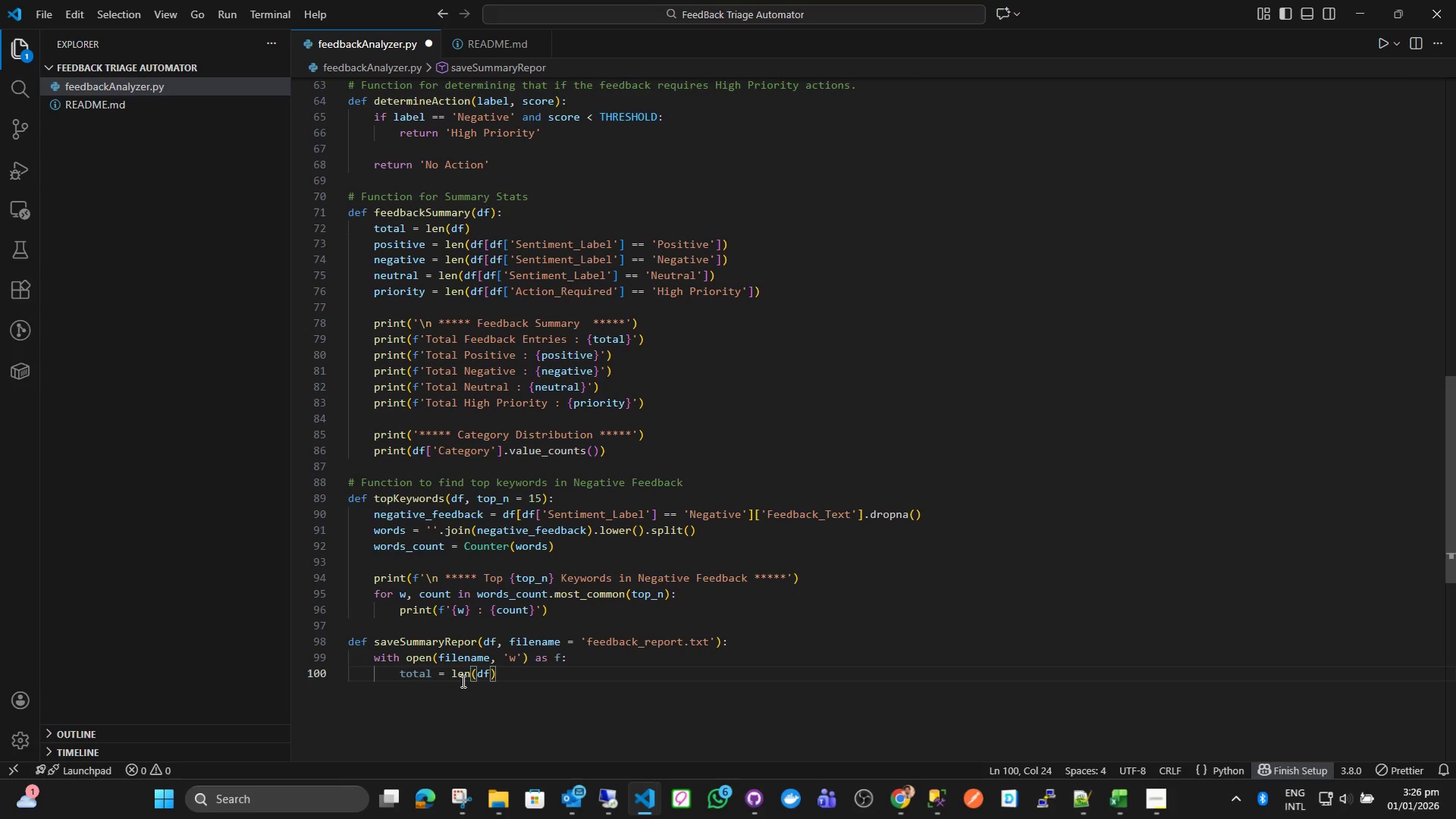 
key(Enter)
 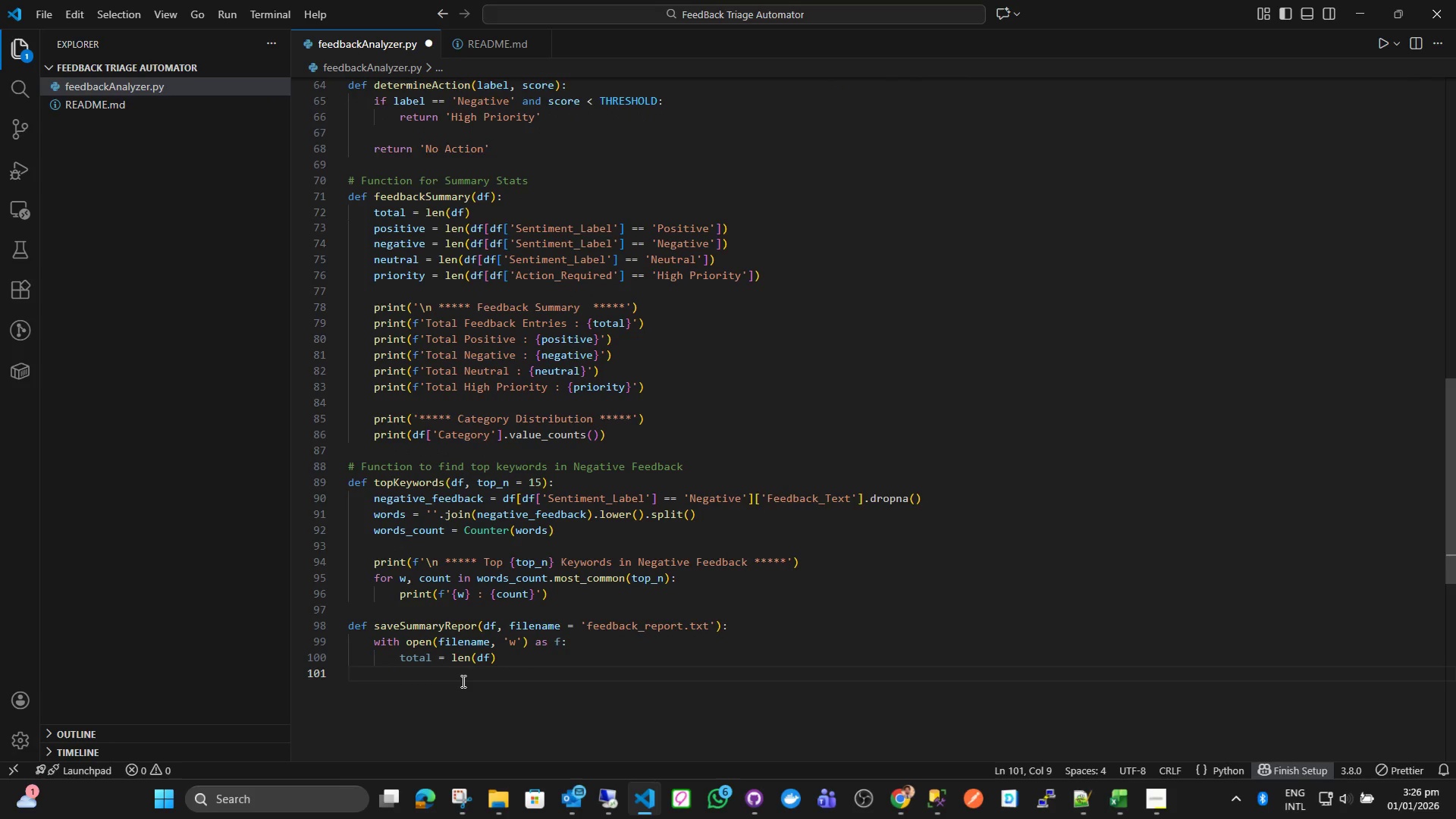 
type([p)
key(Backspace)
key(Backspace)
type(positive = len(df[df['')
 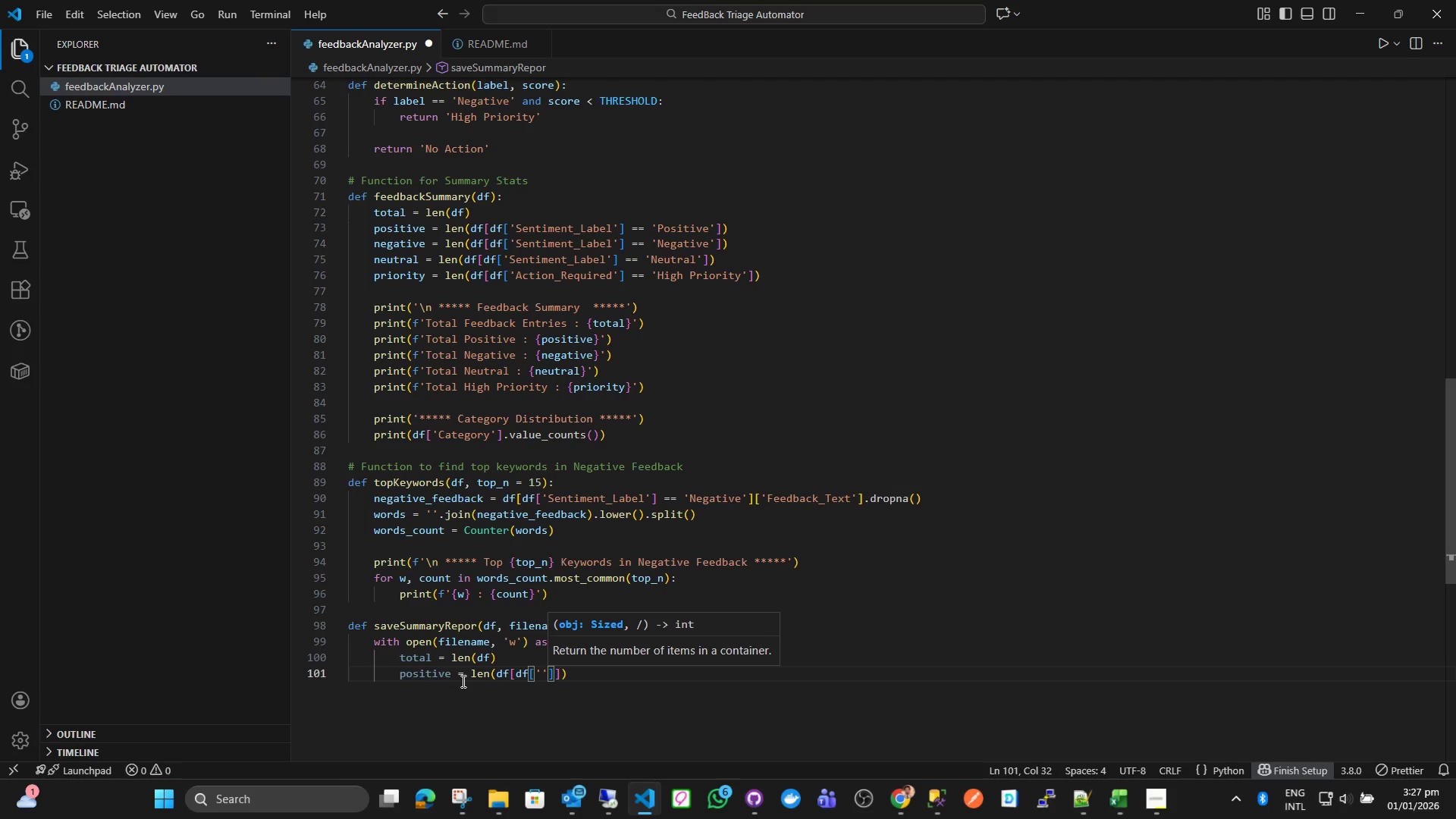 
key(ArrowLeft)
 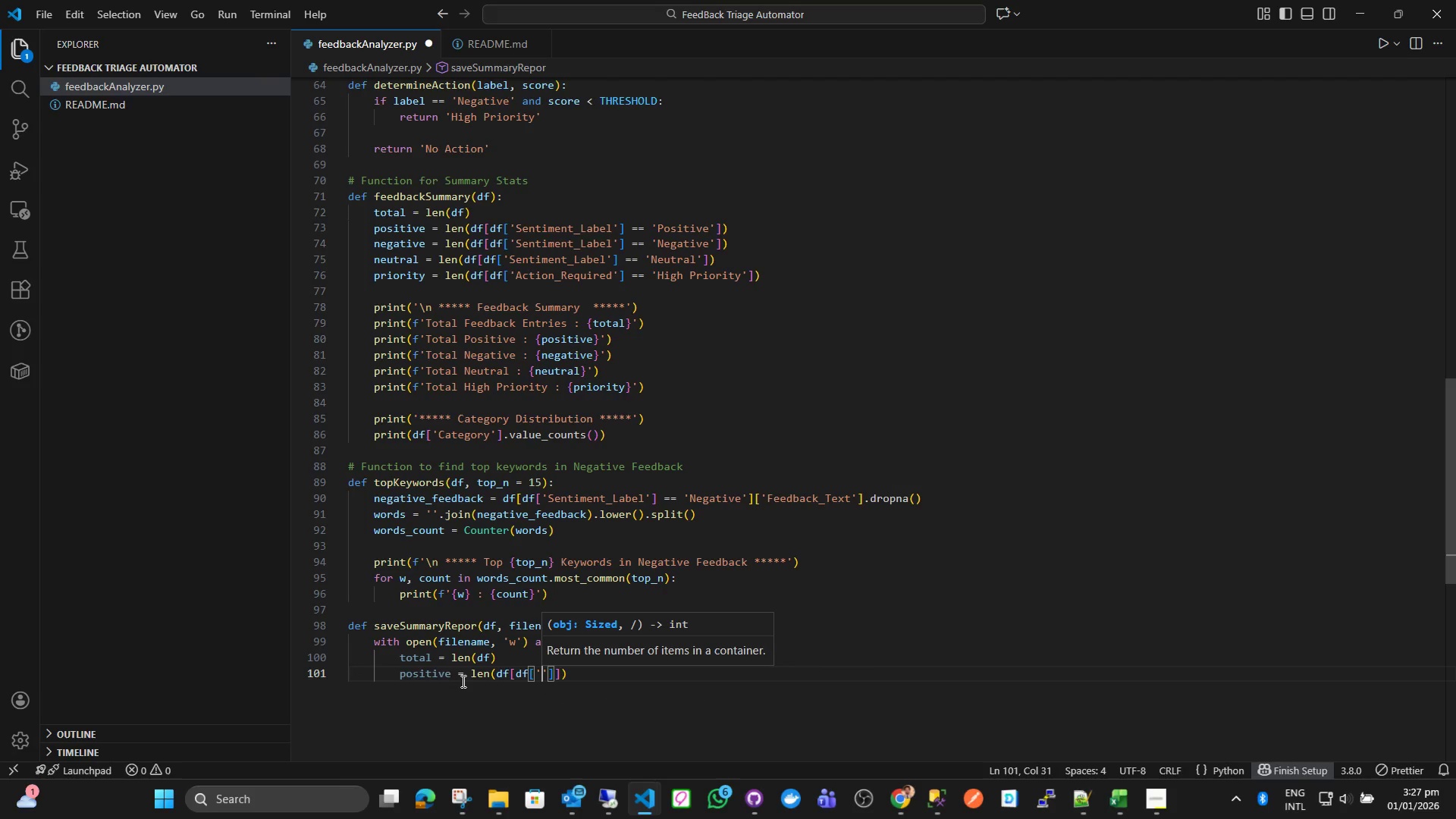 
type(Sentiment)
 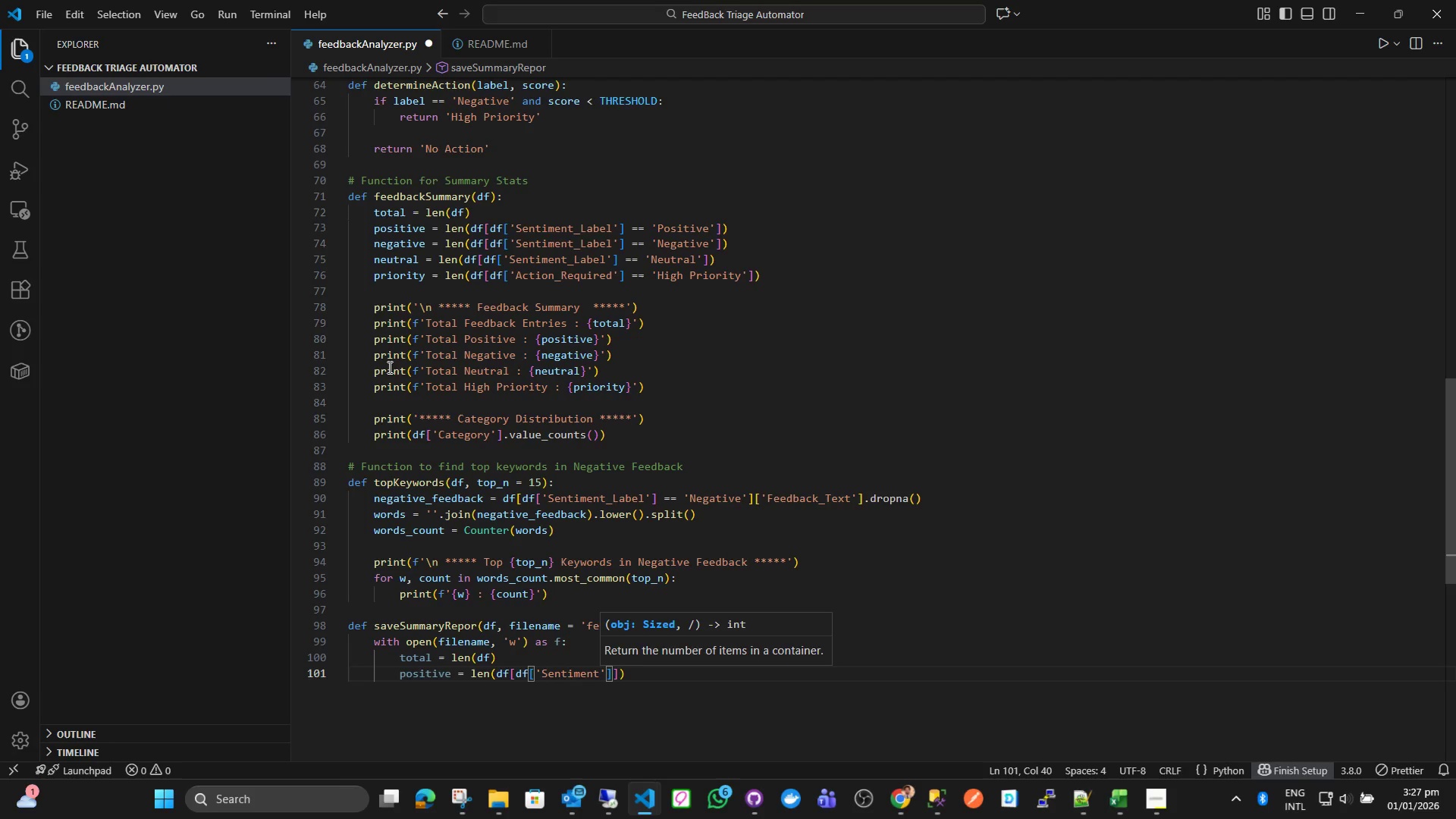 
wait(5.12)
 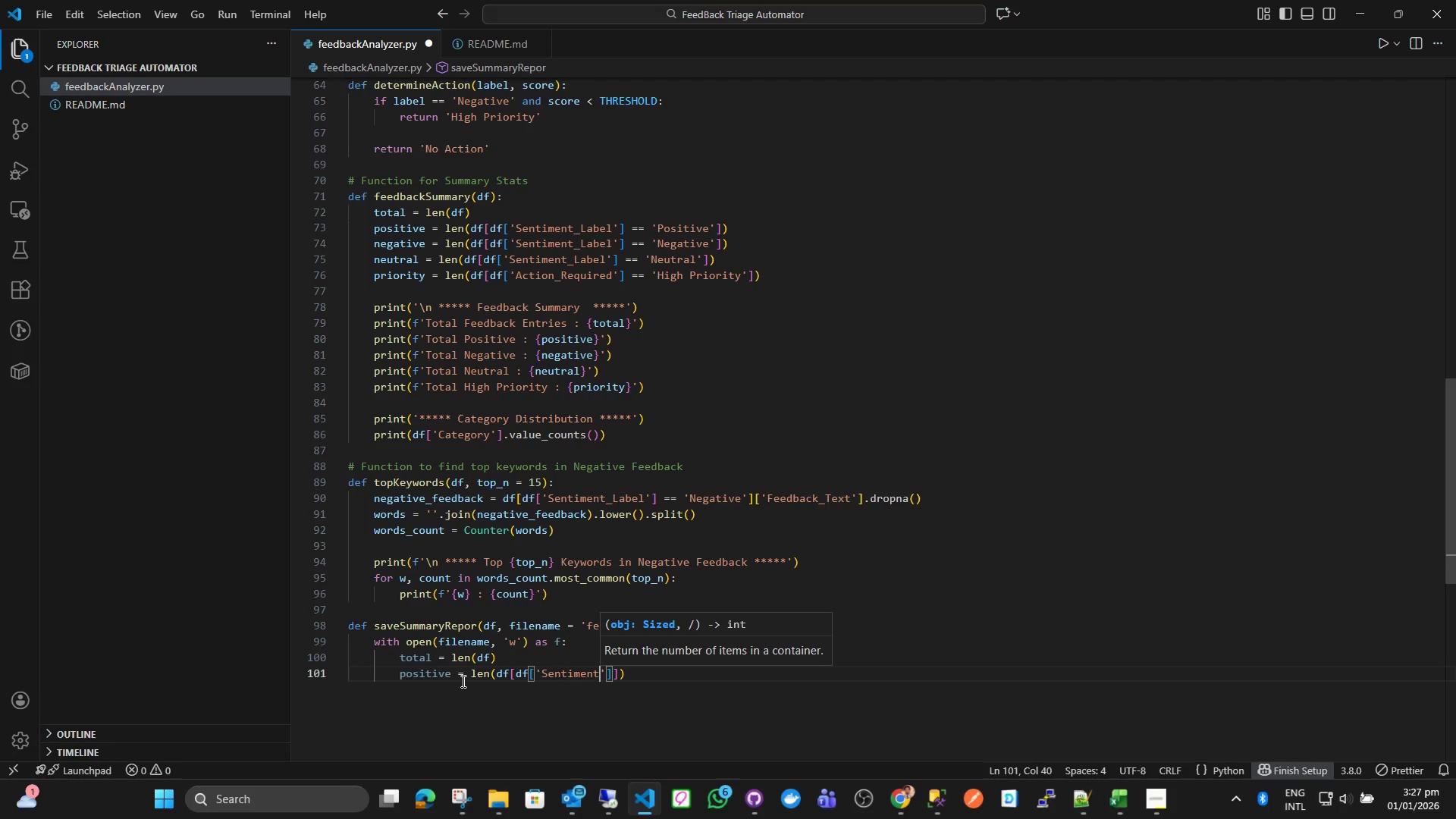 
left_click_drag(start_coordinate=[375, 234], to_coordinate=[771, 280])
 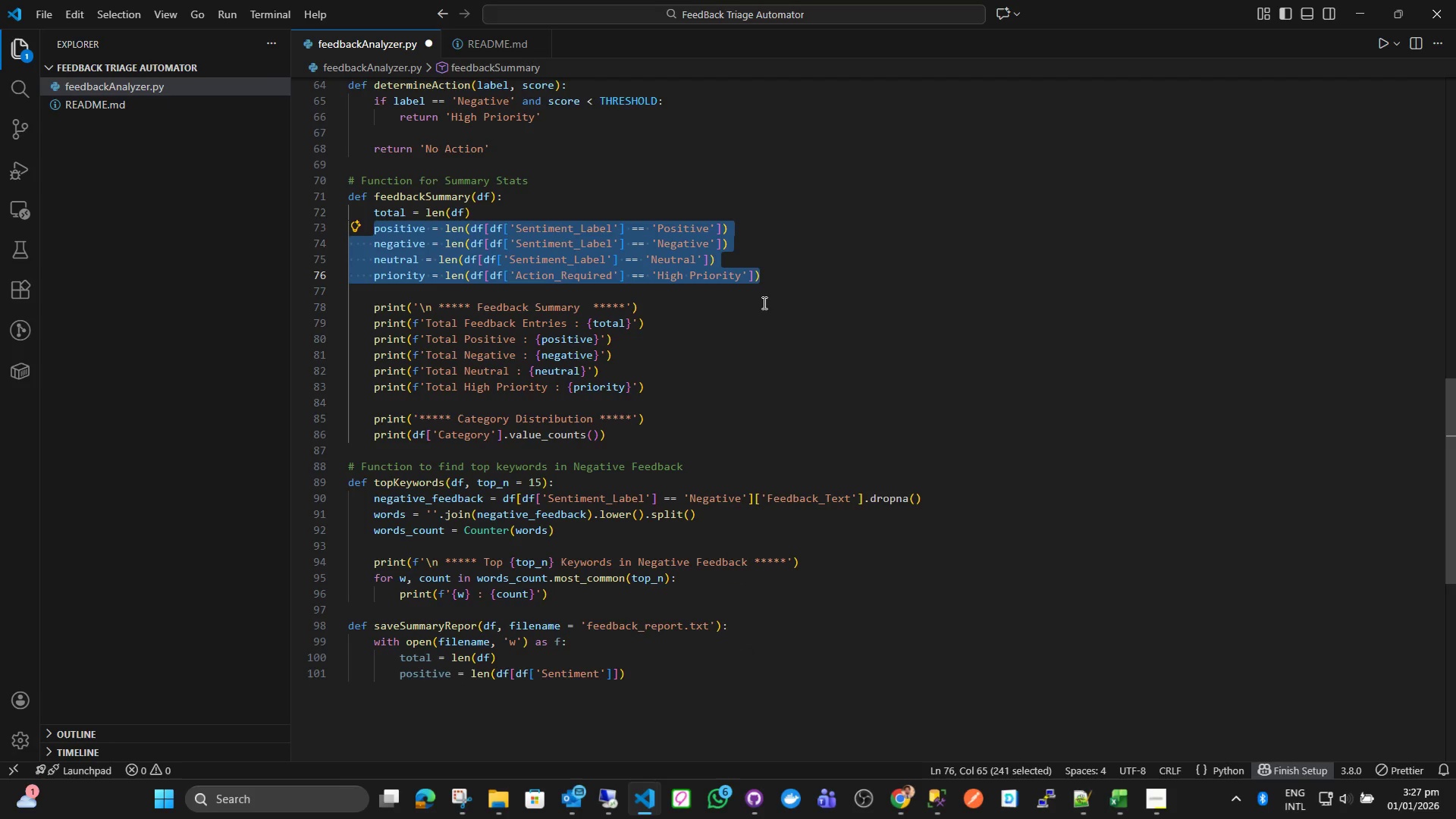 
key(Control+C)
 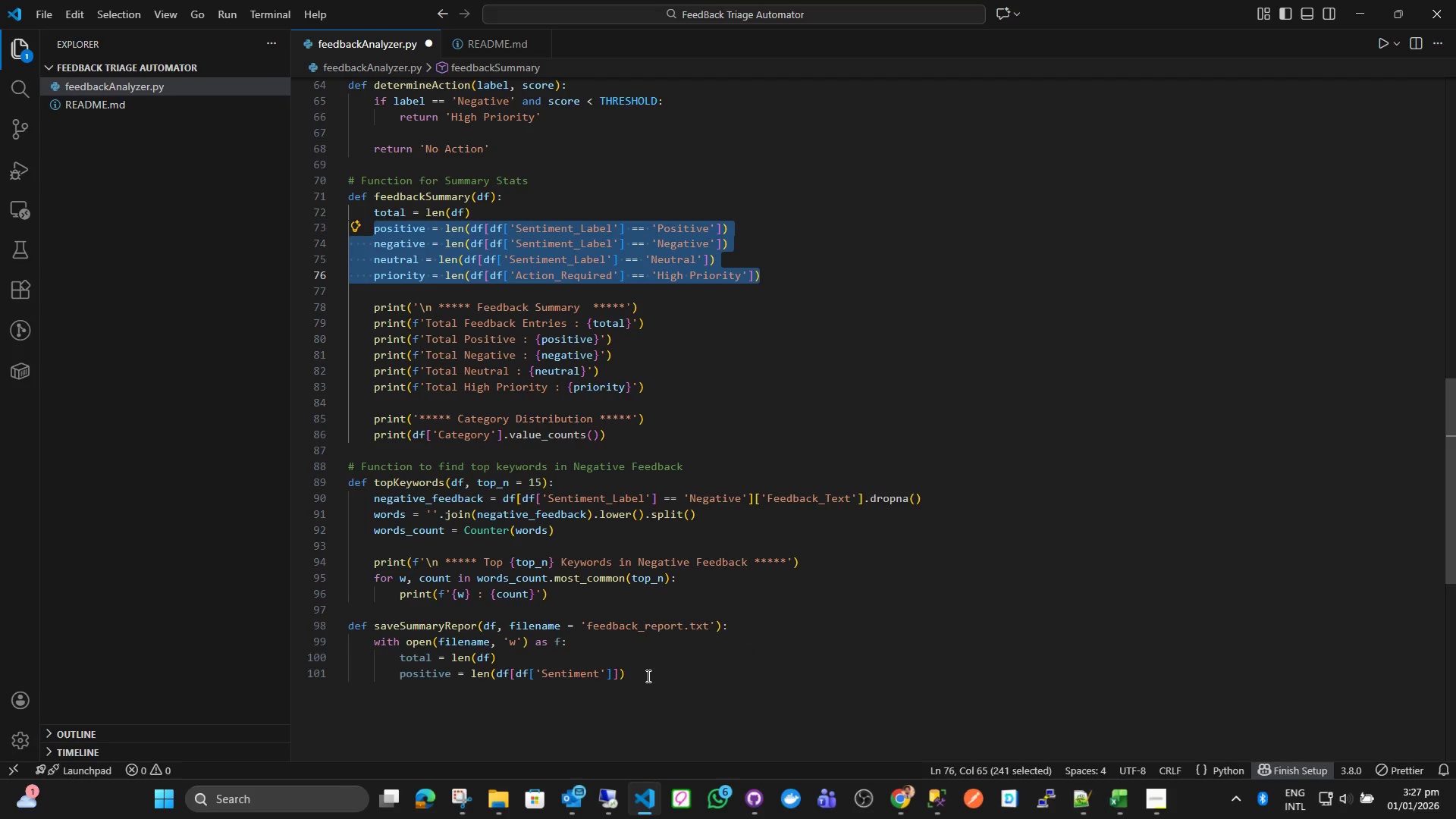 
left_click_drag(start_coordinate=[640, 676], to_coordinate=[400, 680])
 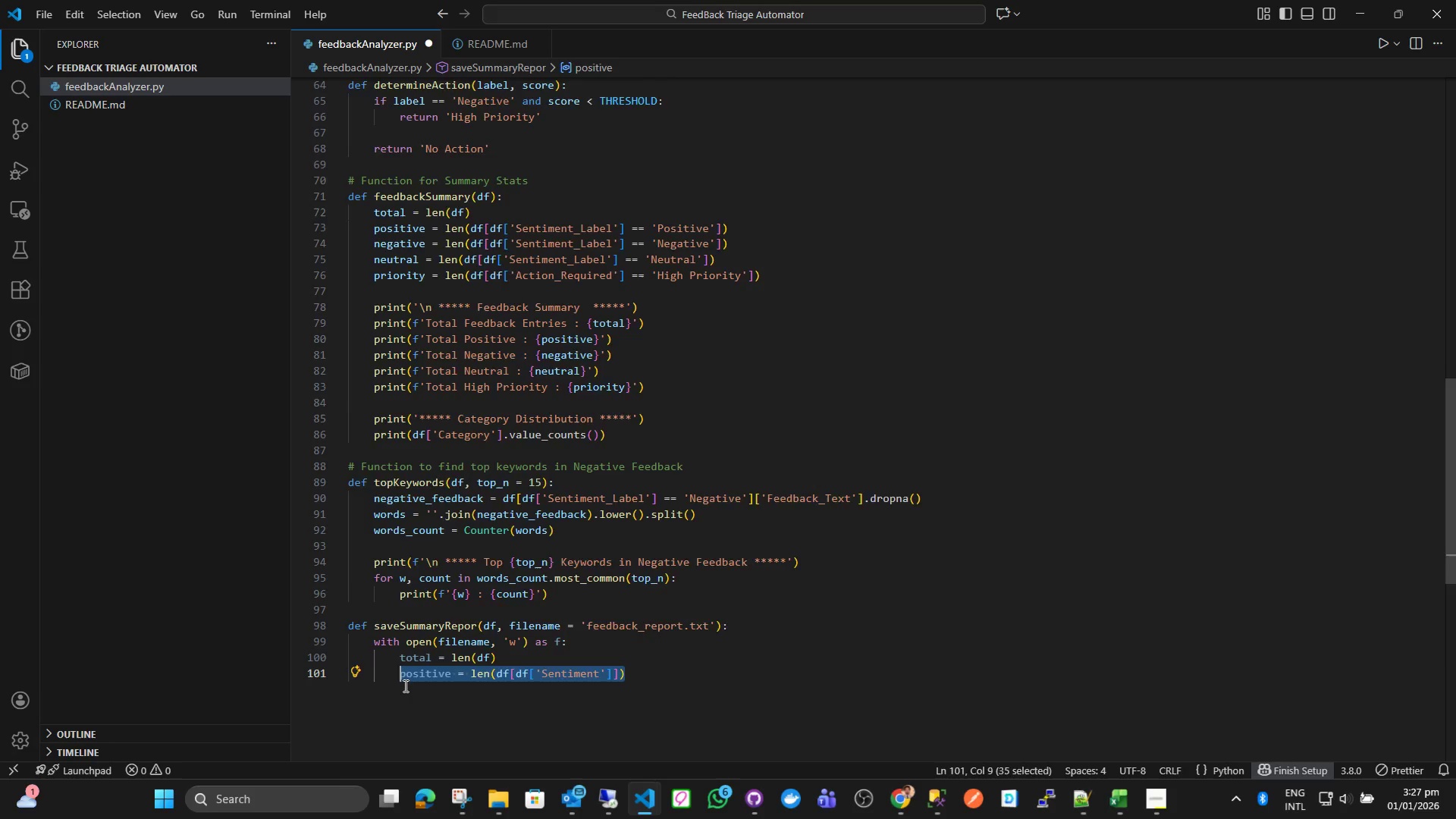 
key(Control+ControlLeft)
 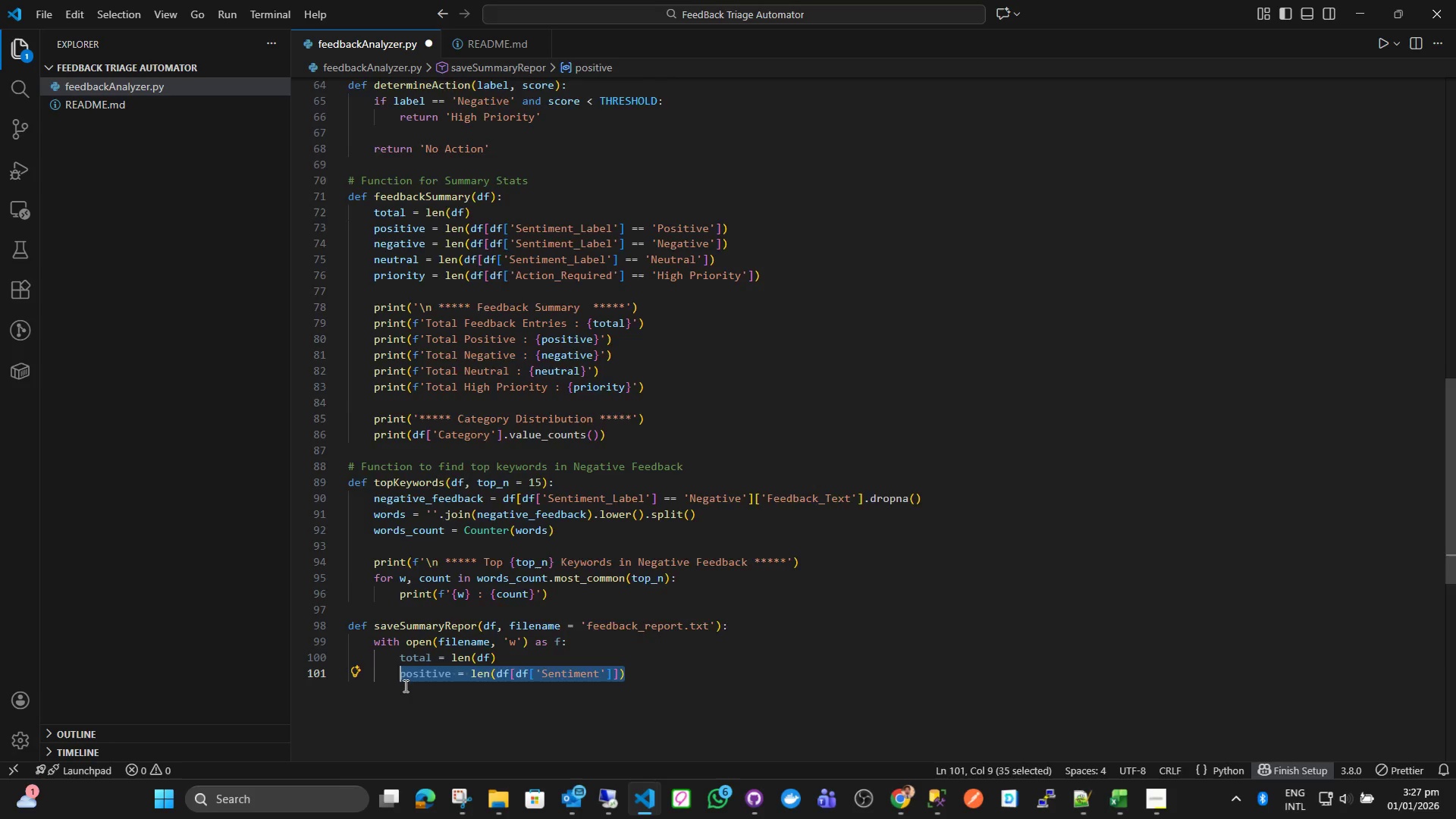 
key(Control+V)
 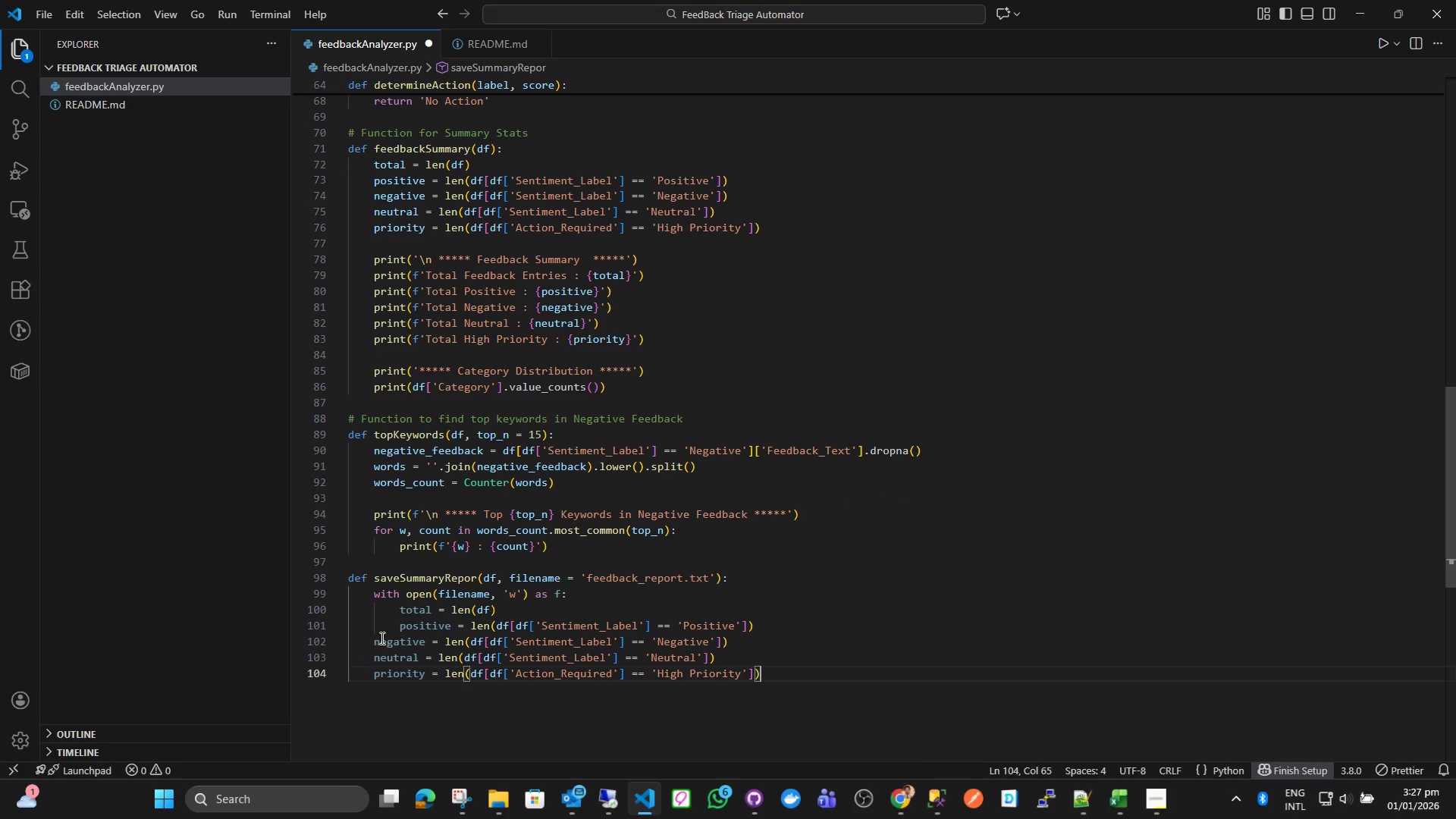 
left_click([375, 642])
 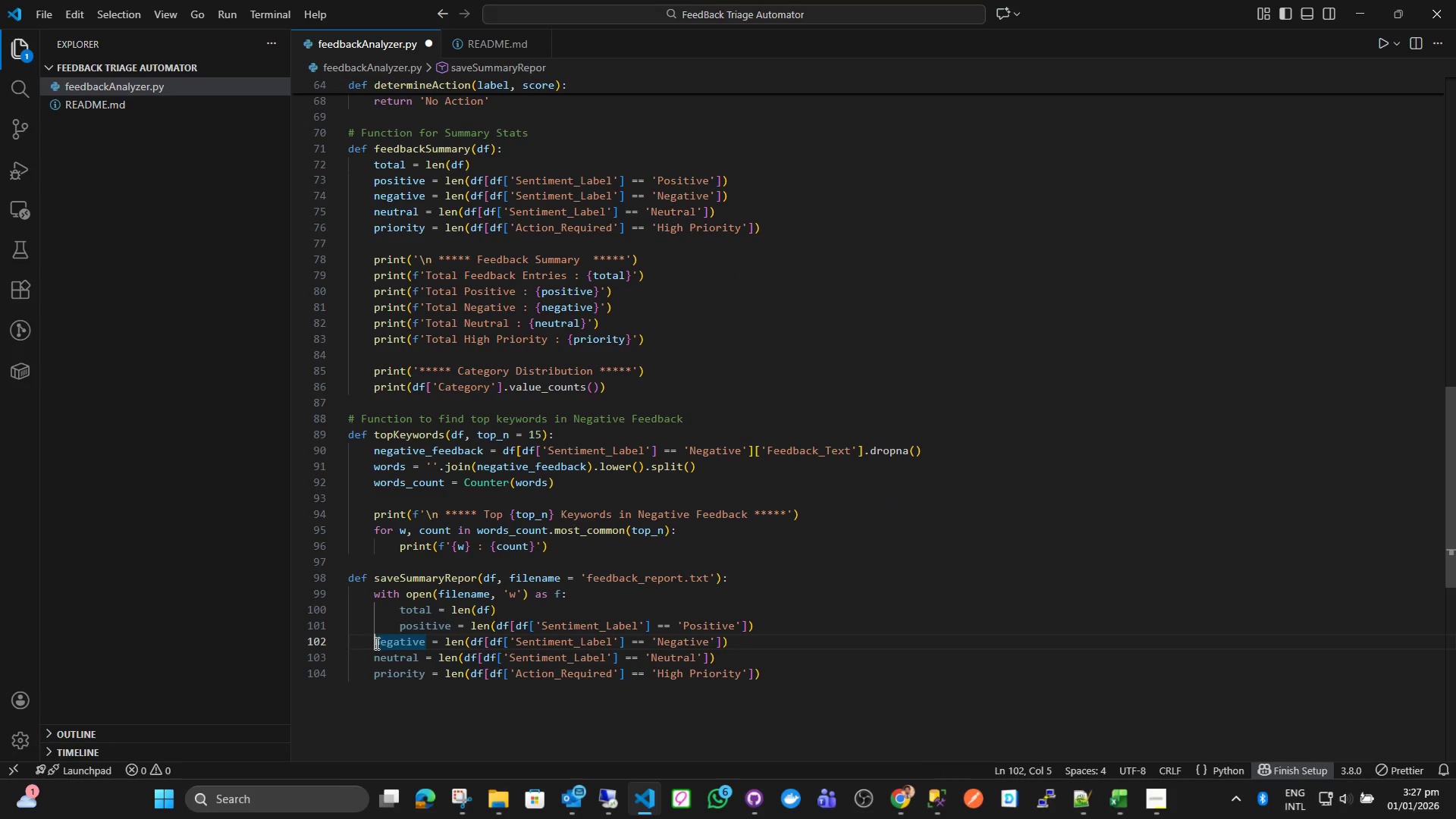 
key(Tab)
 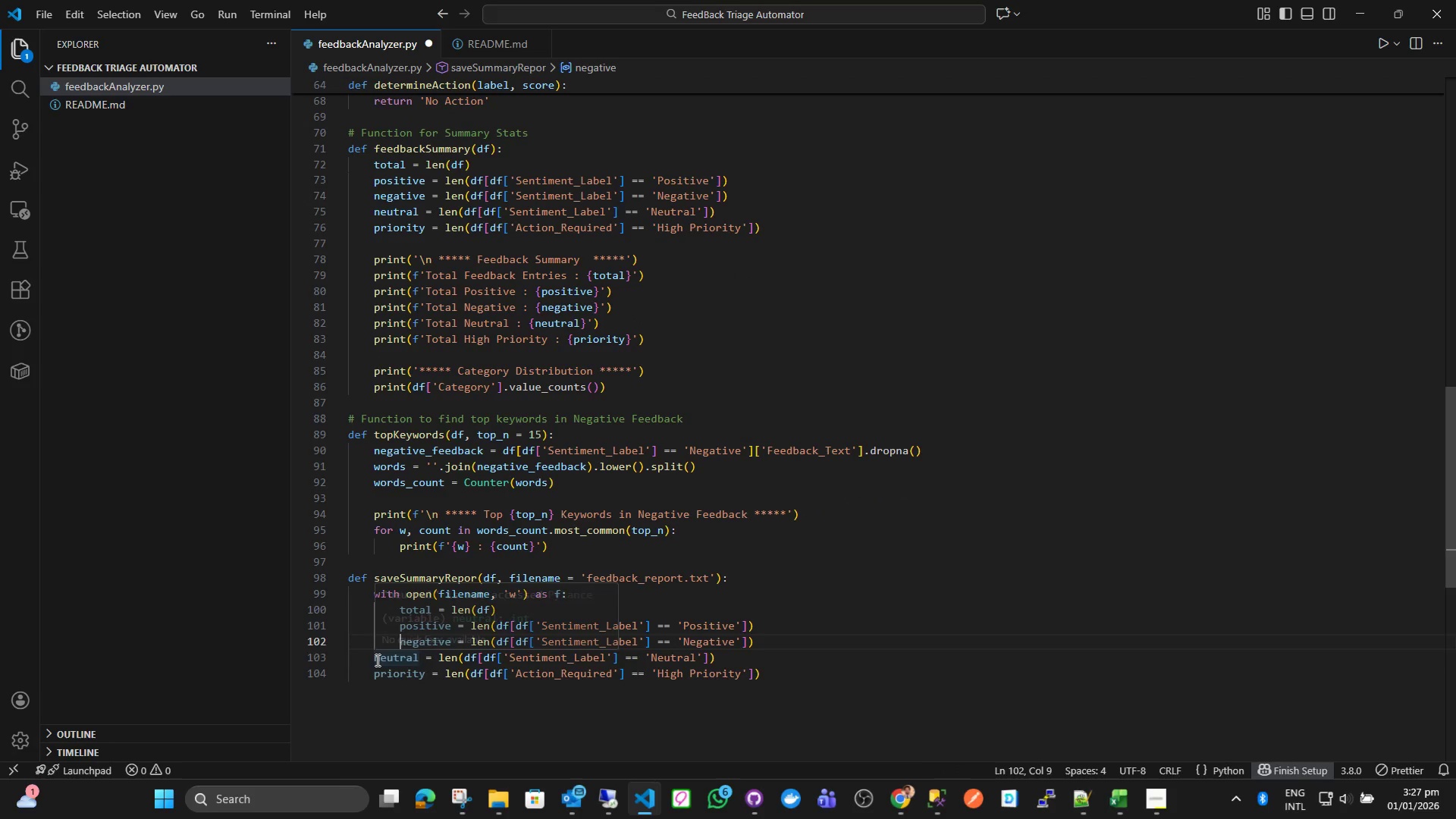 
left_click([376, 660])
 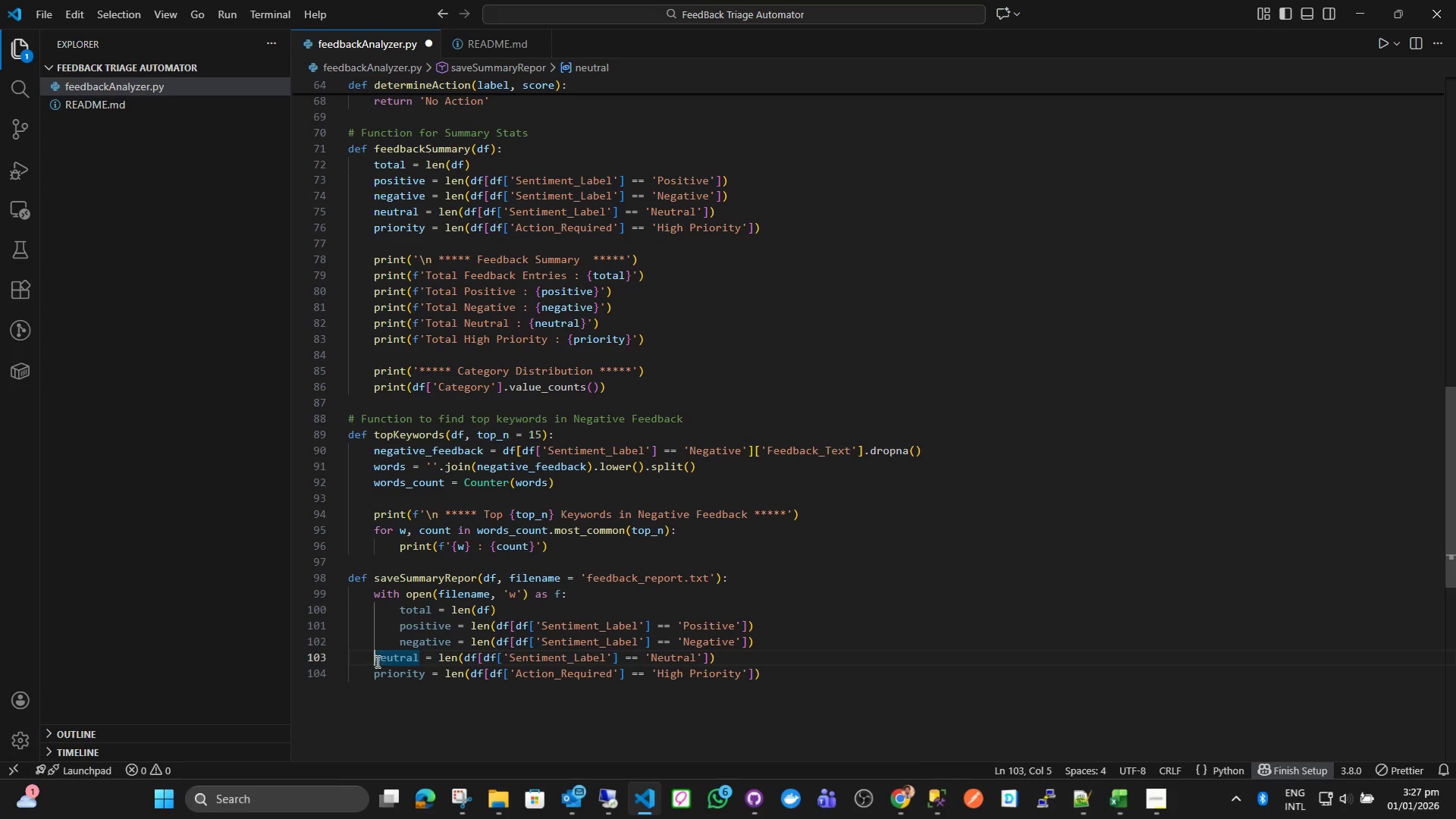 
key(Tab)
 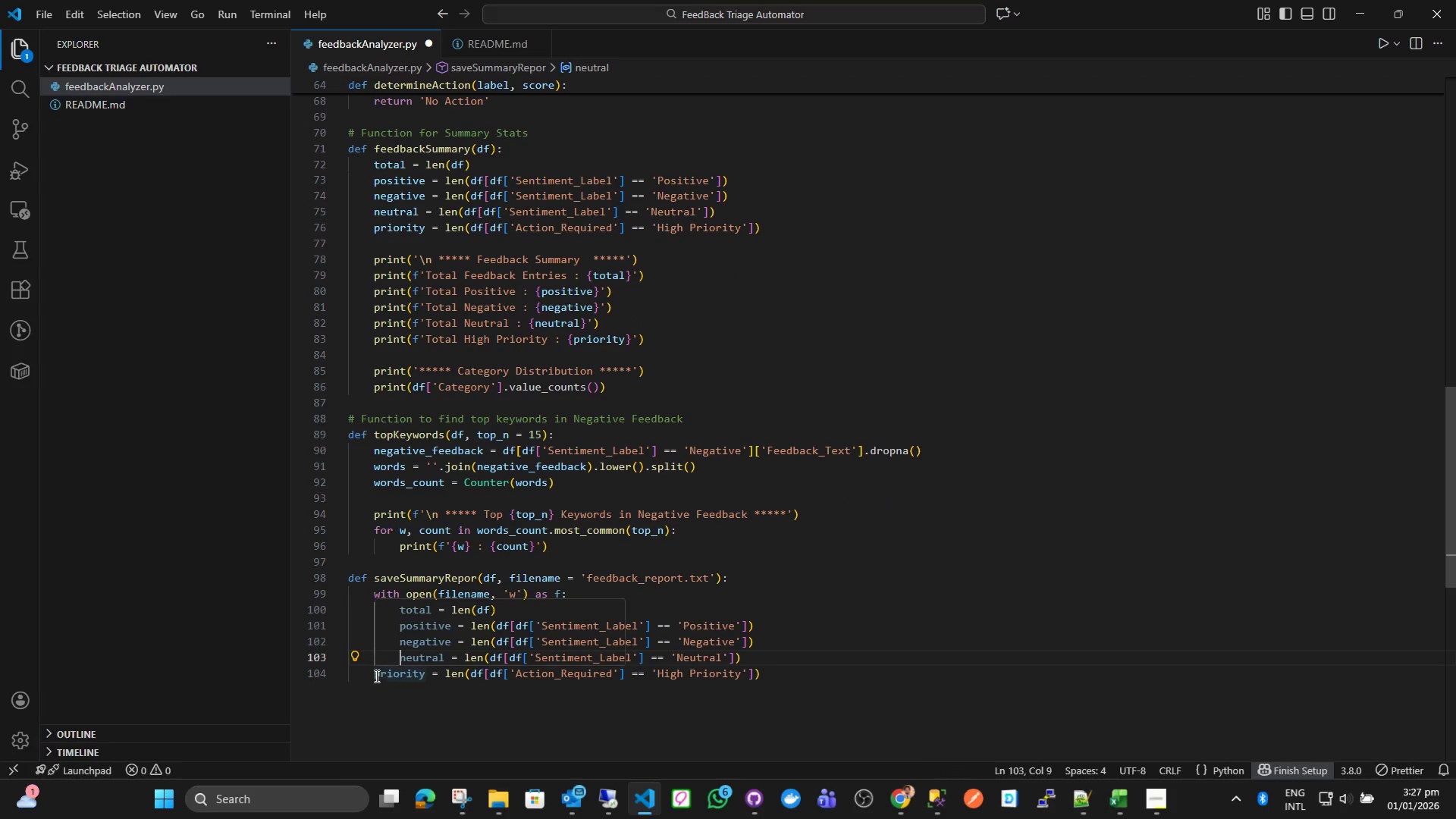 
left_click([375, 676])
 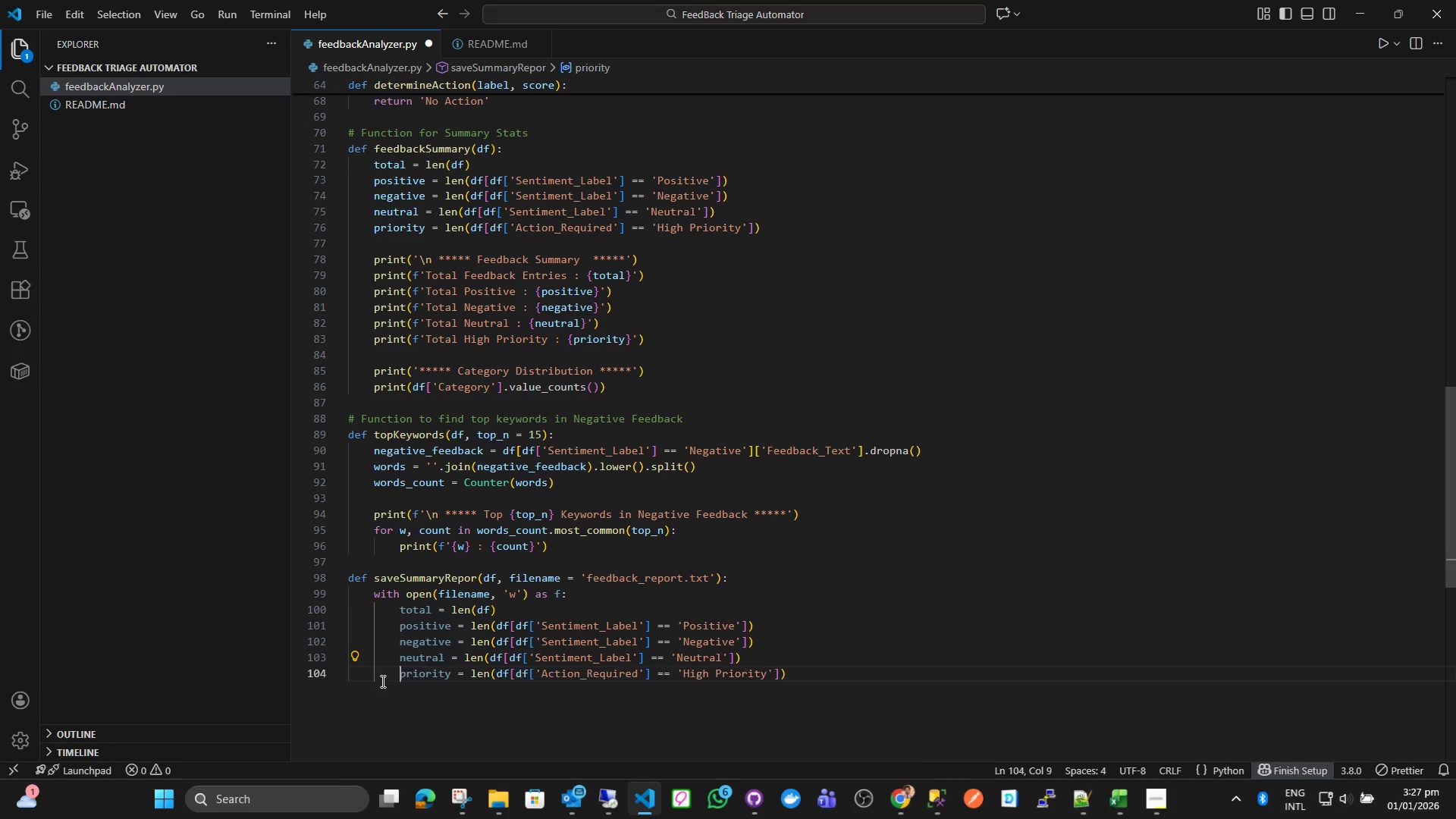 
key(Tab)
 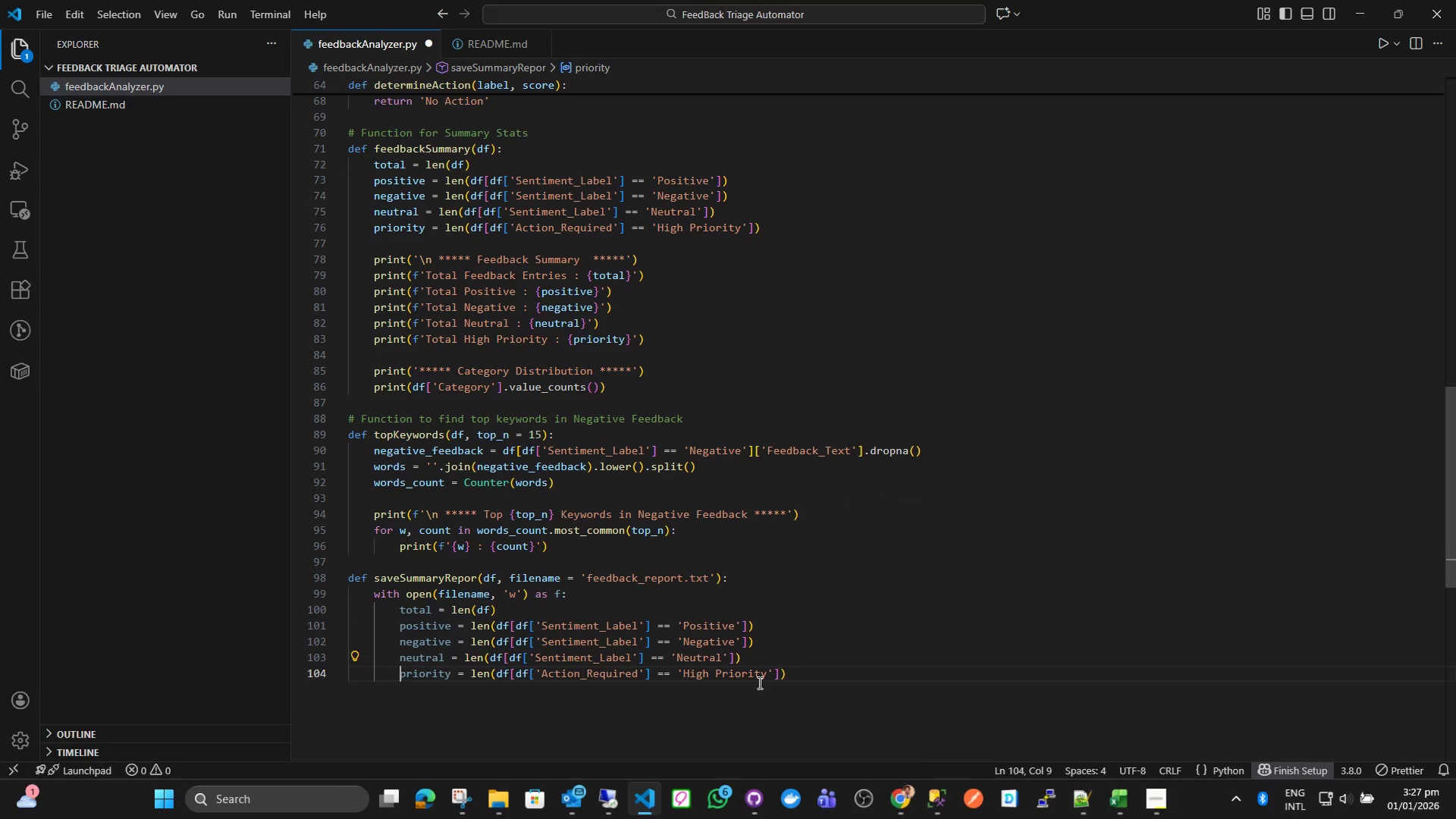 
left_click([796, 670])
 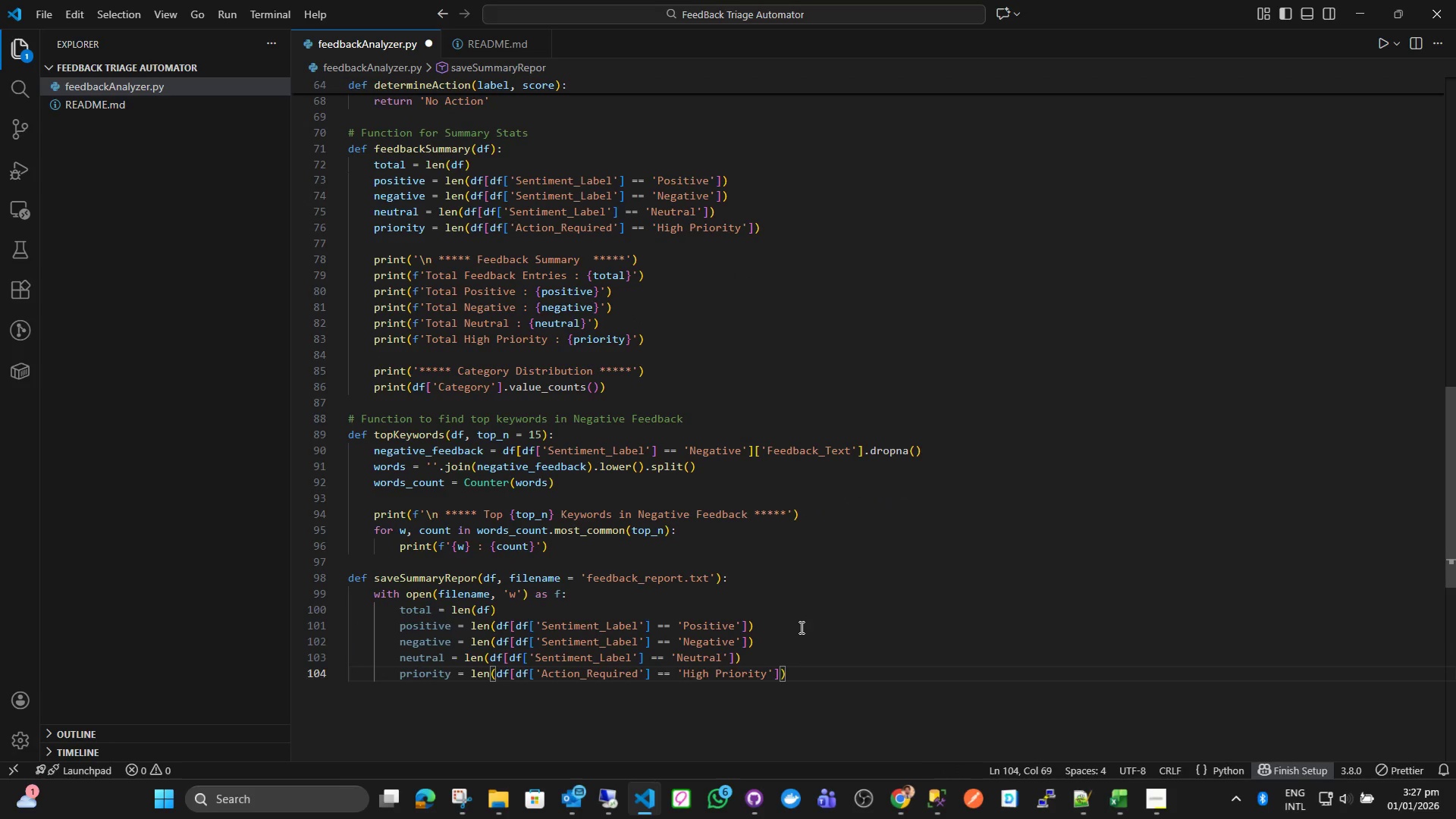 
scroll: coordinate [808, 664], scroll_direction: down, amount: 2.0
 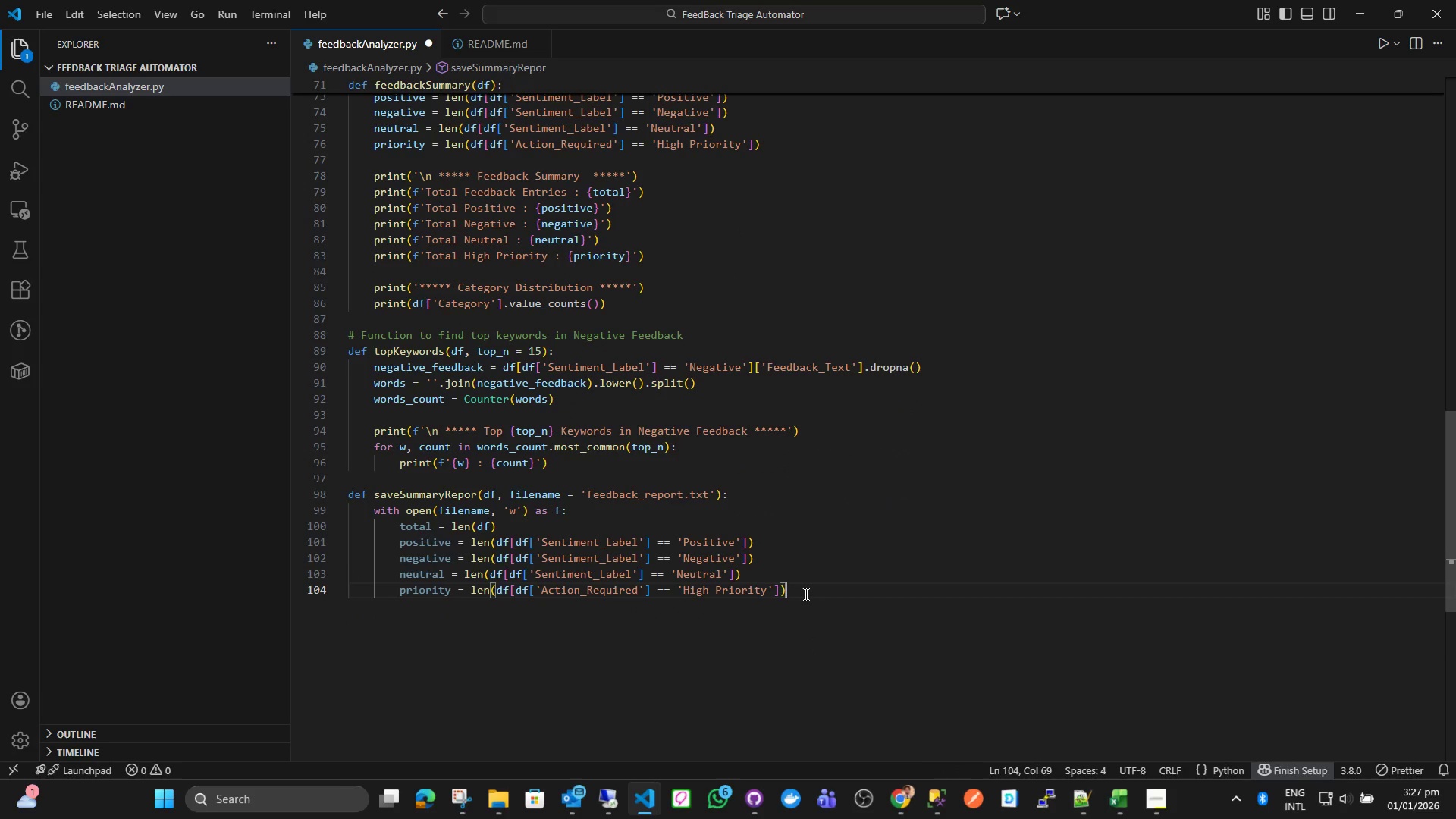 
key(Enter)
 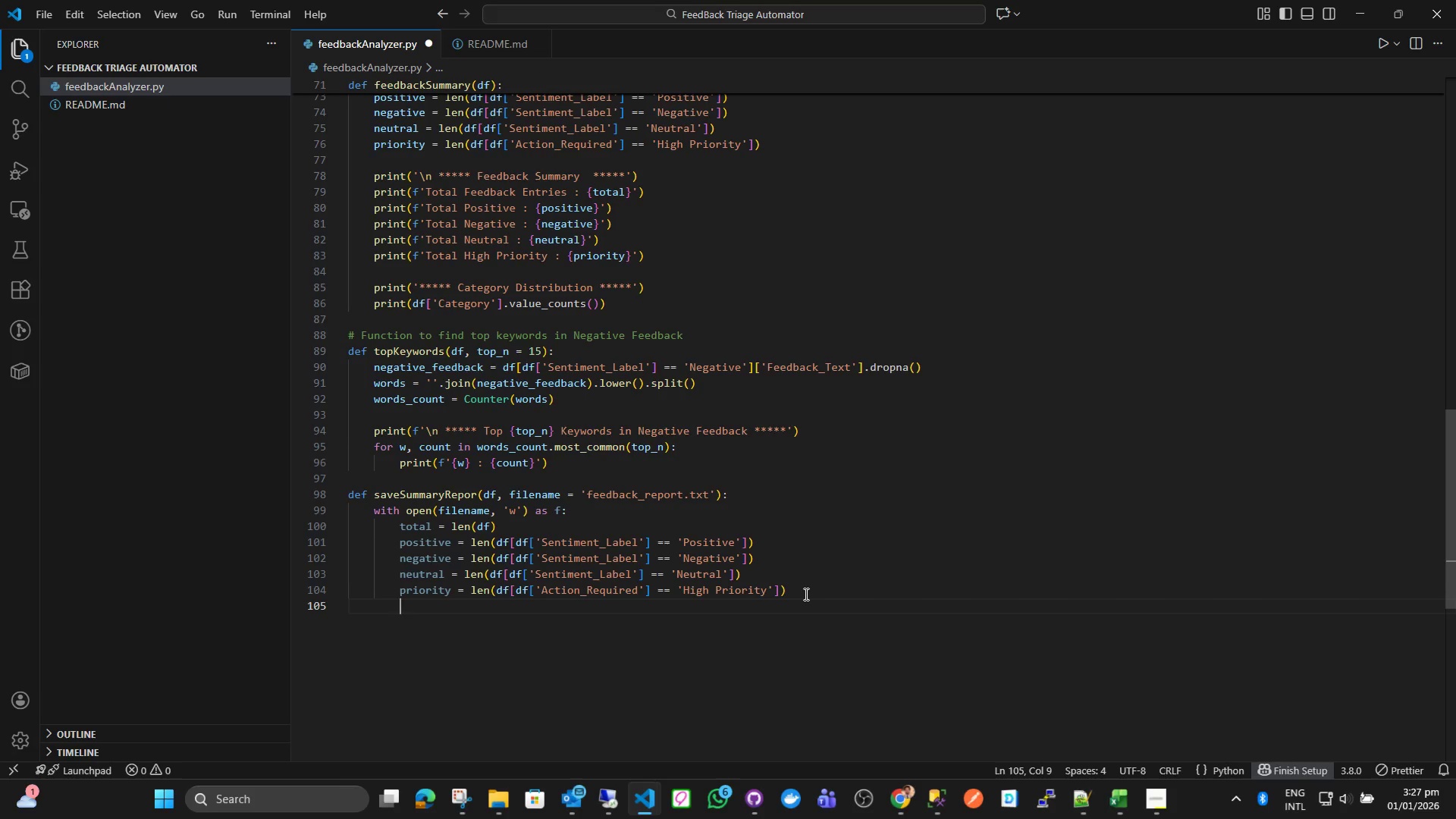 
key(Enter)
 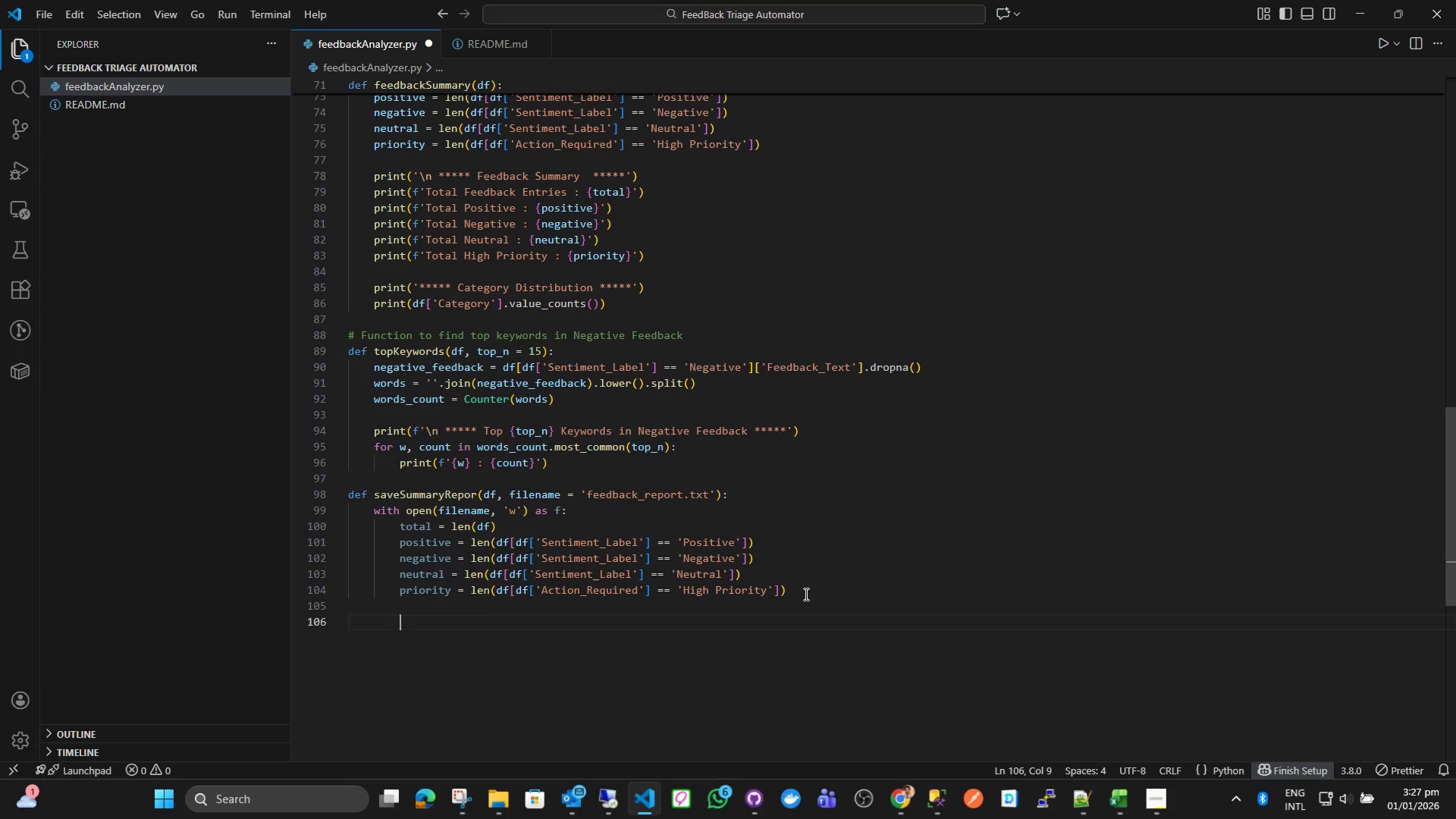 
key(F)
 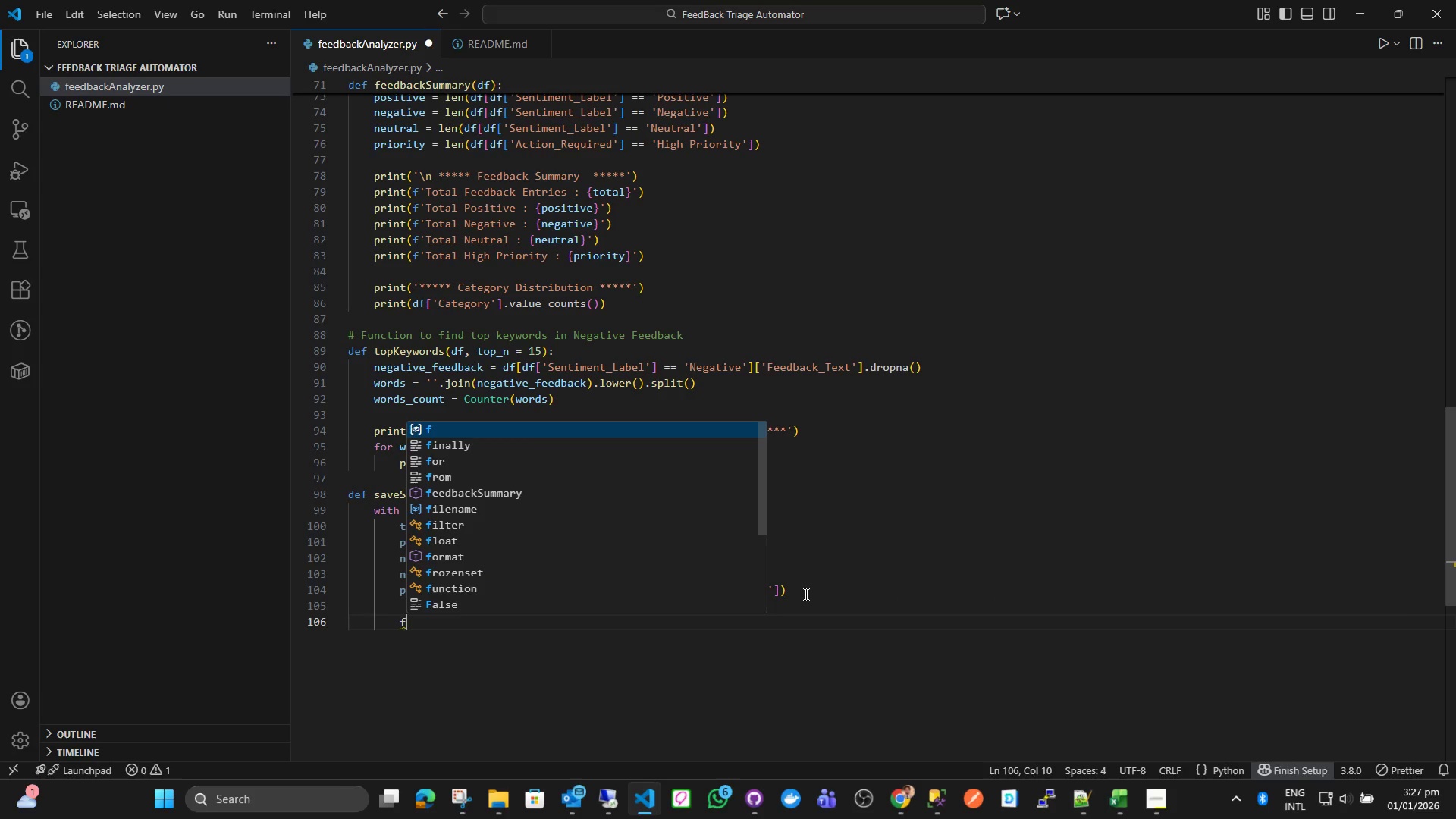 
key(Period)
 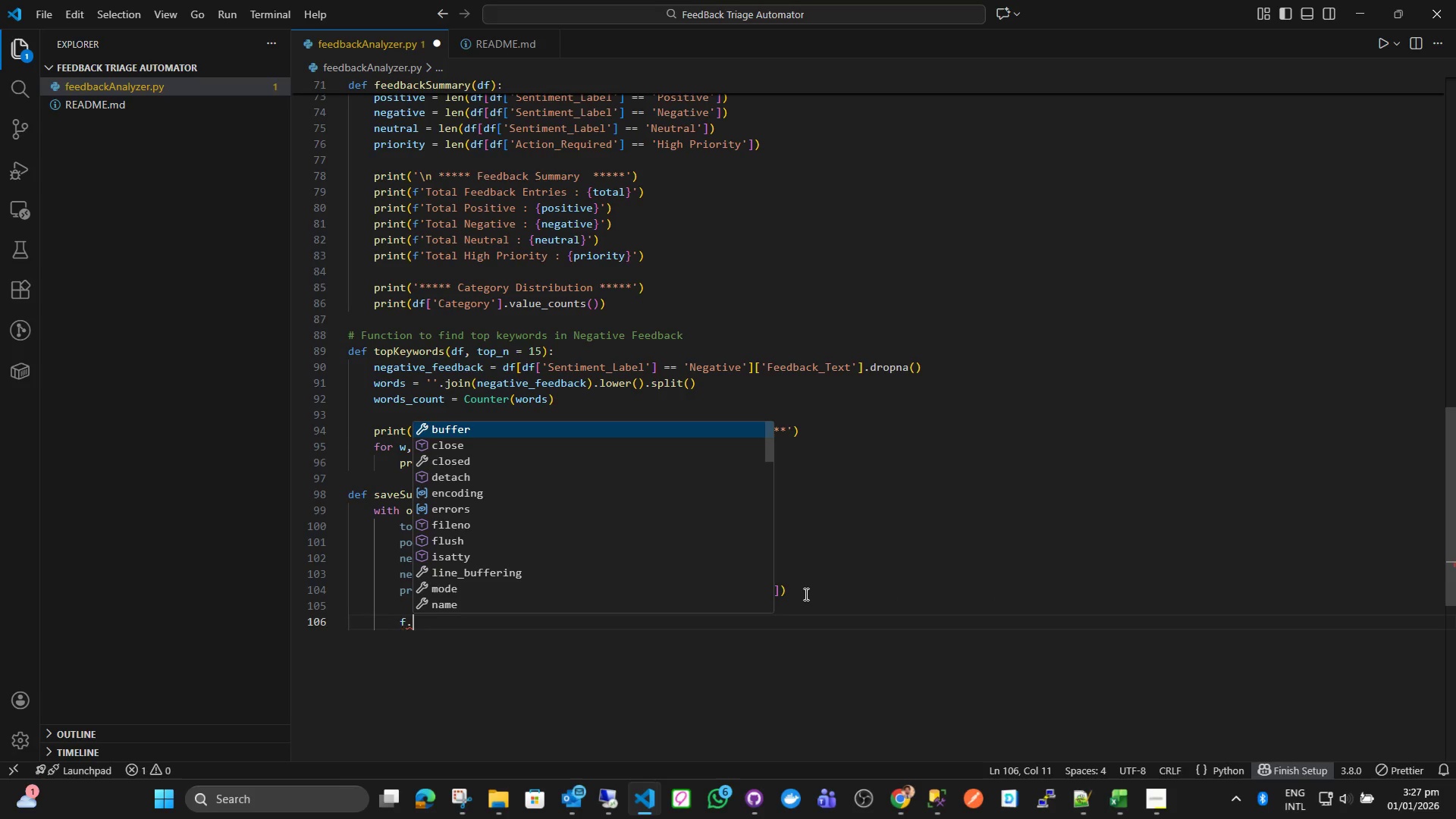 
key(W)
 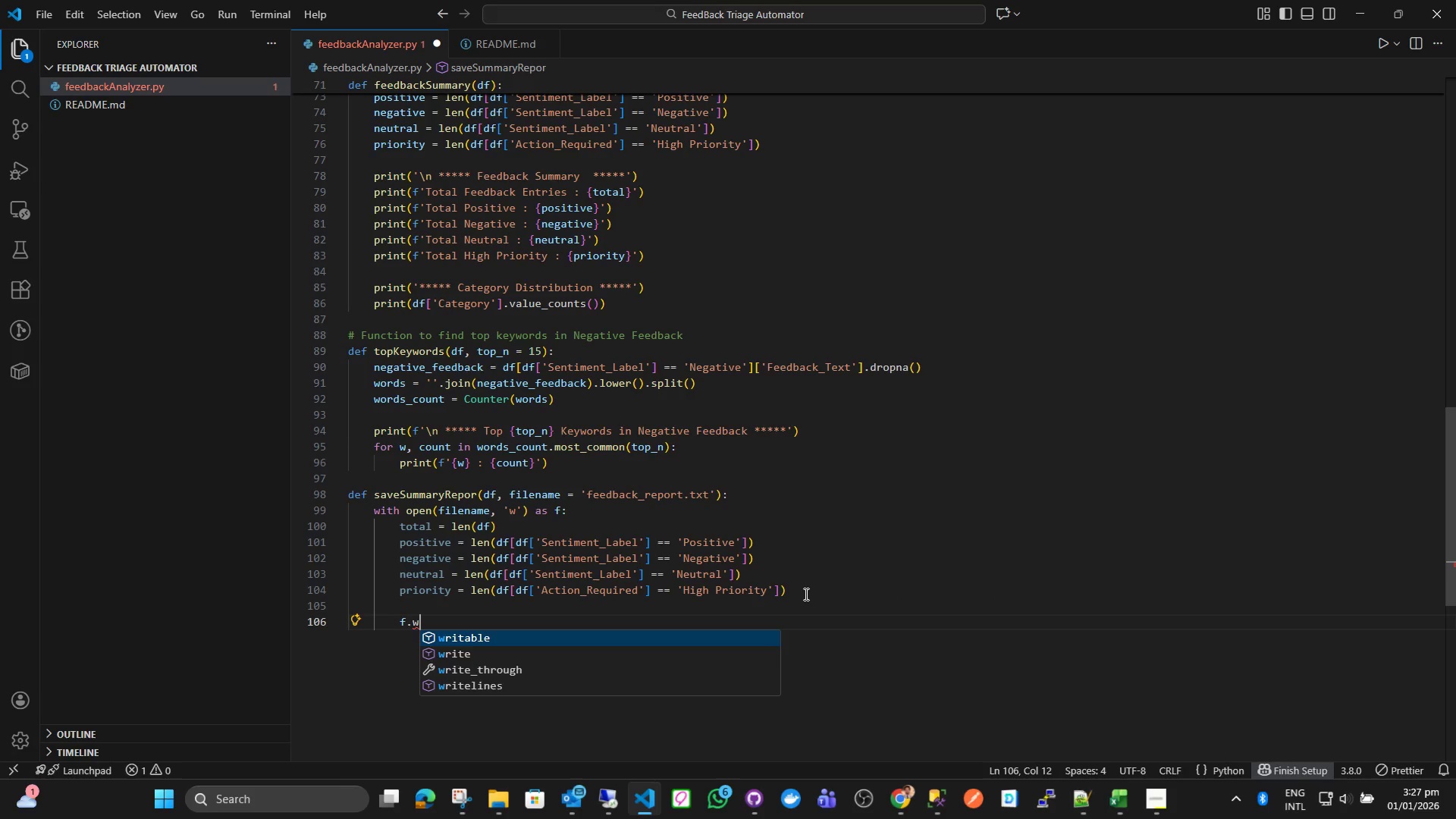 
key(ArrowDown)
 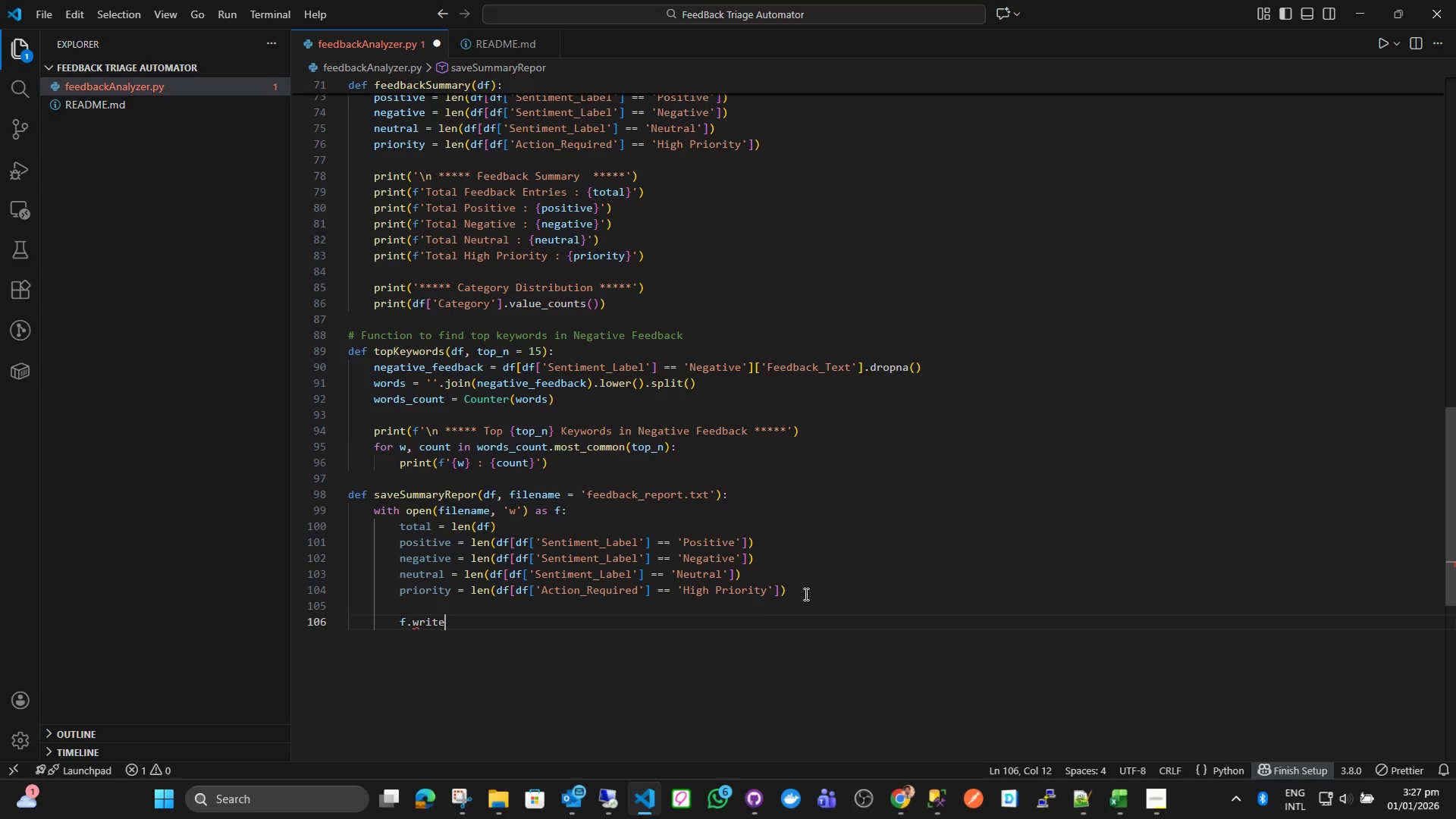 
key(Enter)
 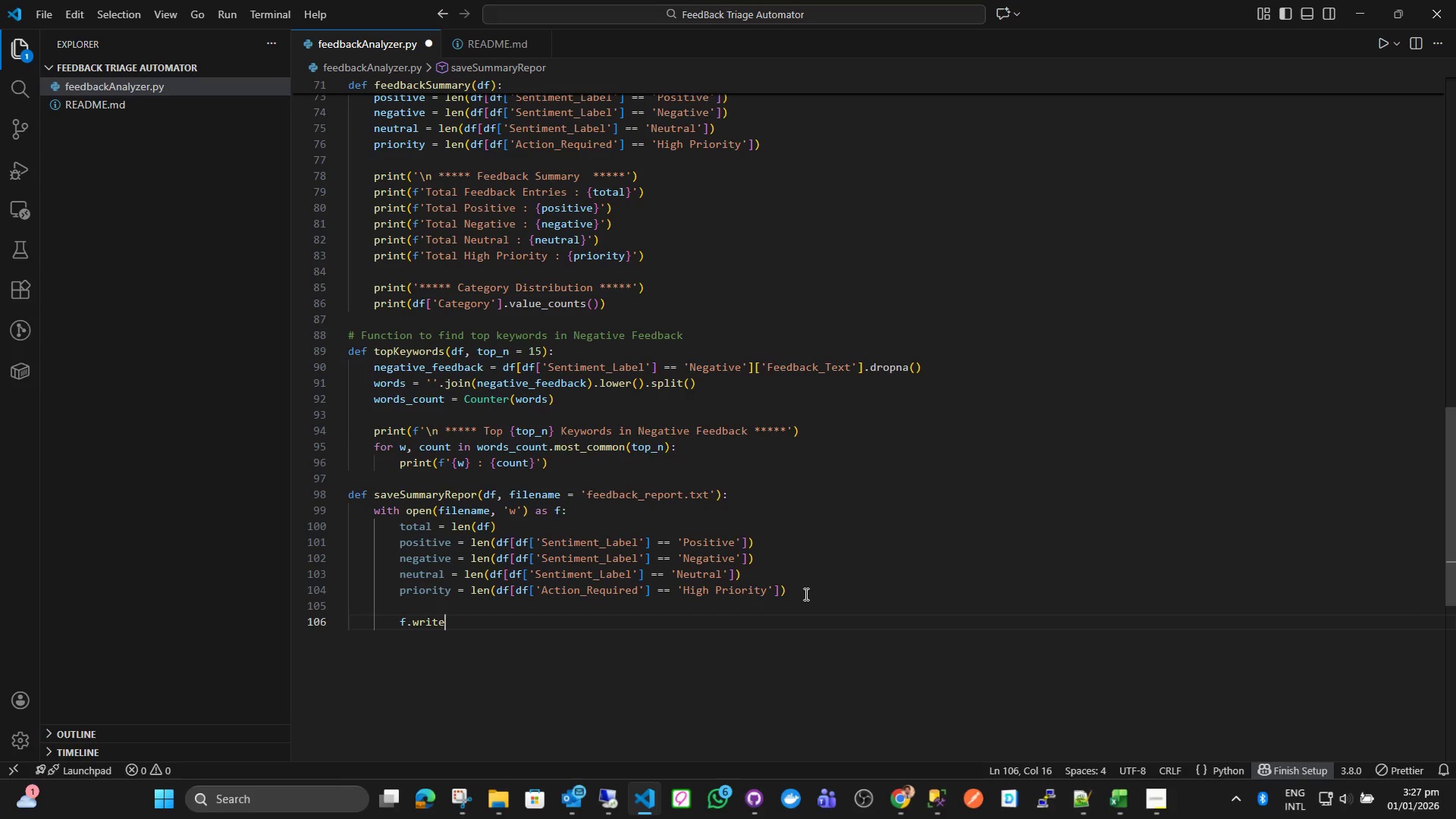 
key(Shift+9)
 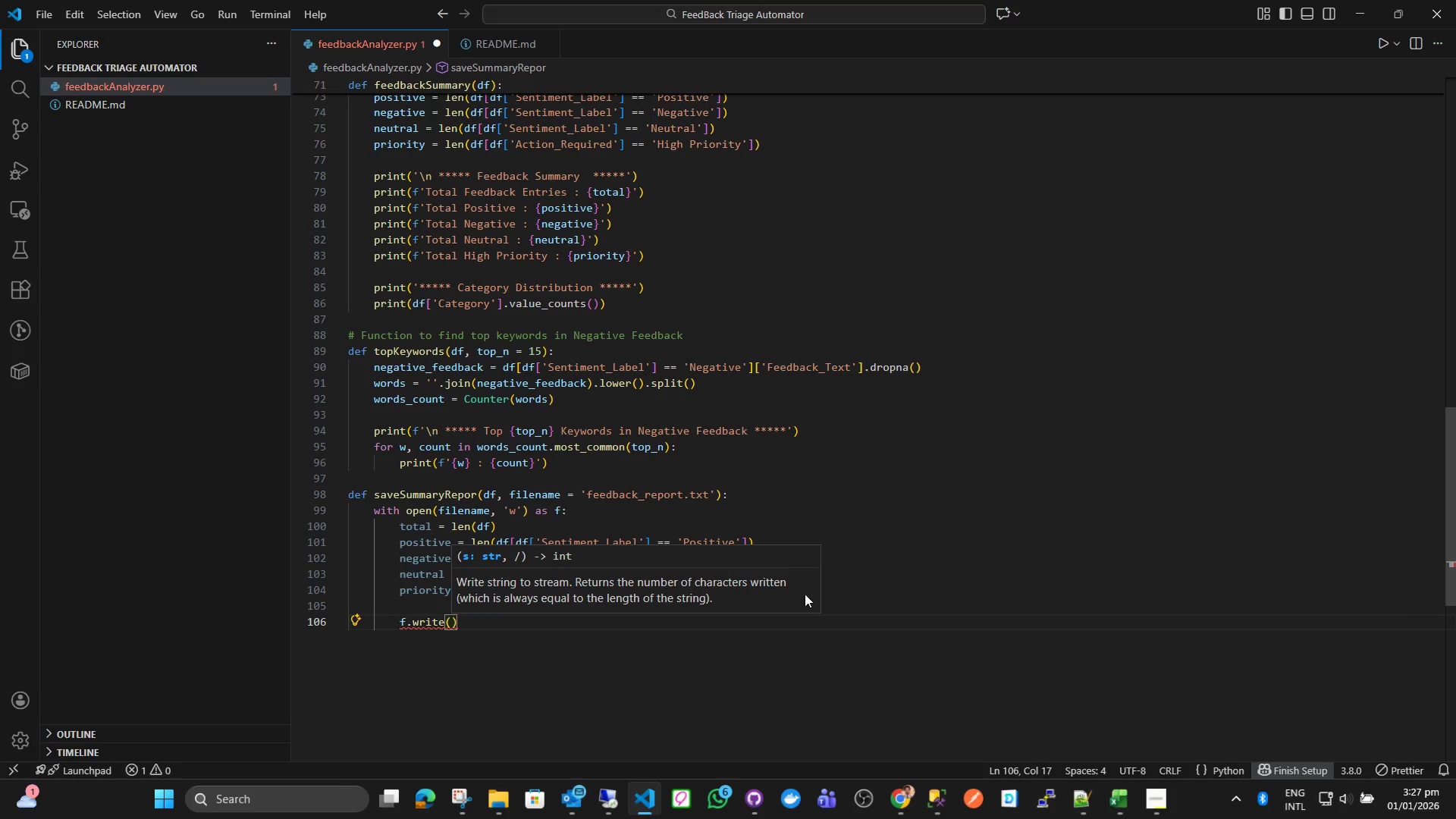 
key(Quote)
 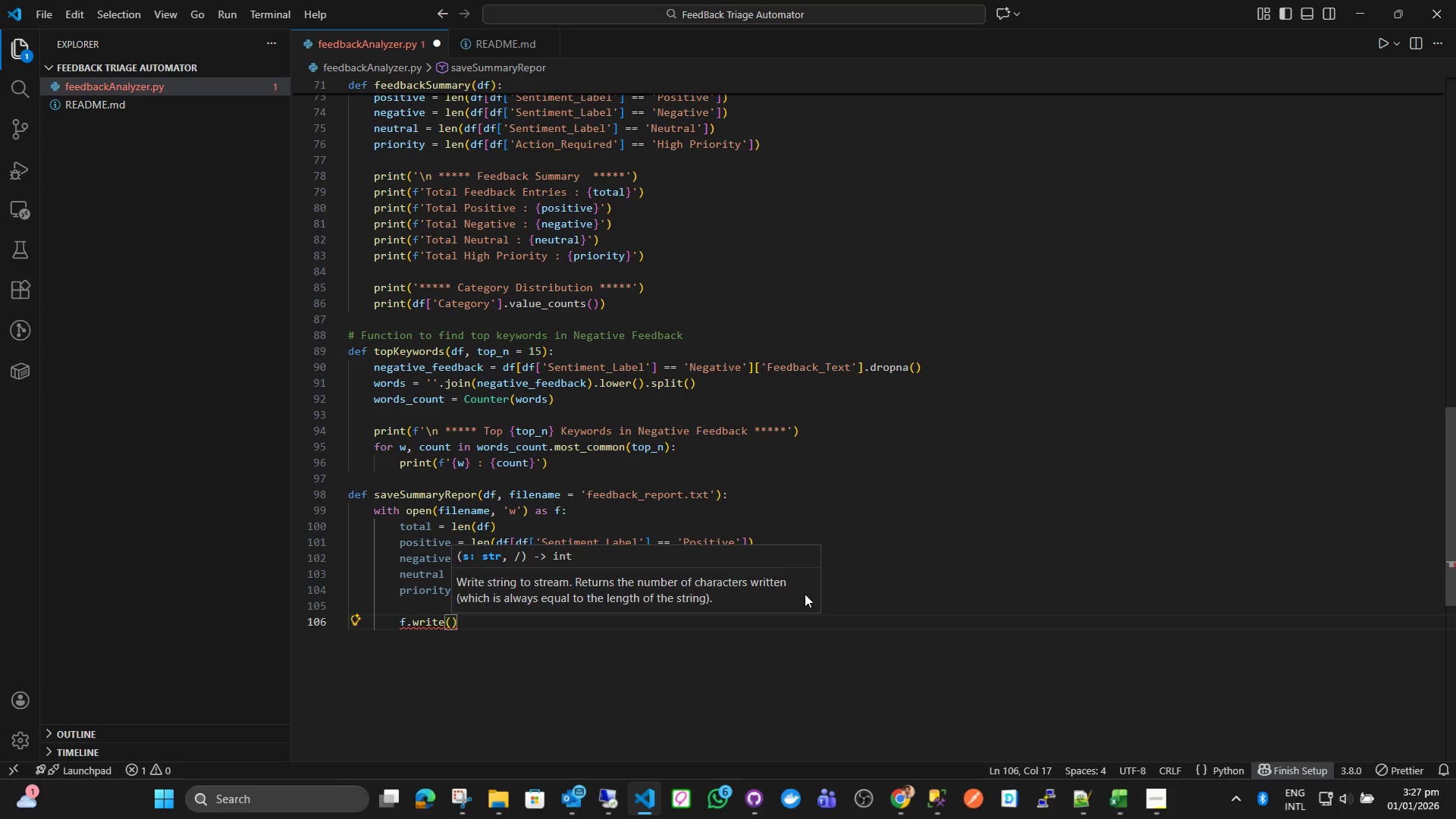 
key(Quote)
 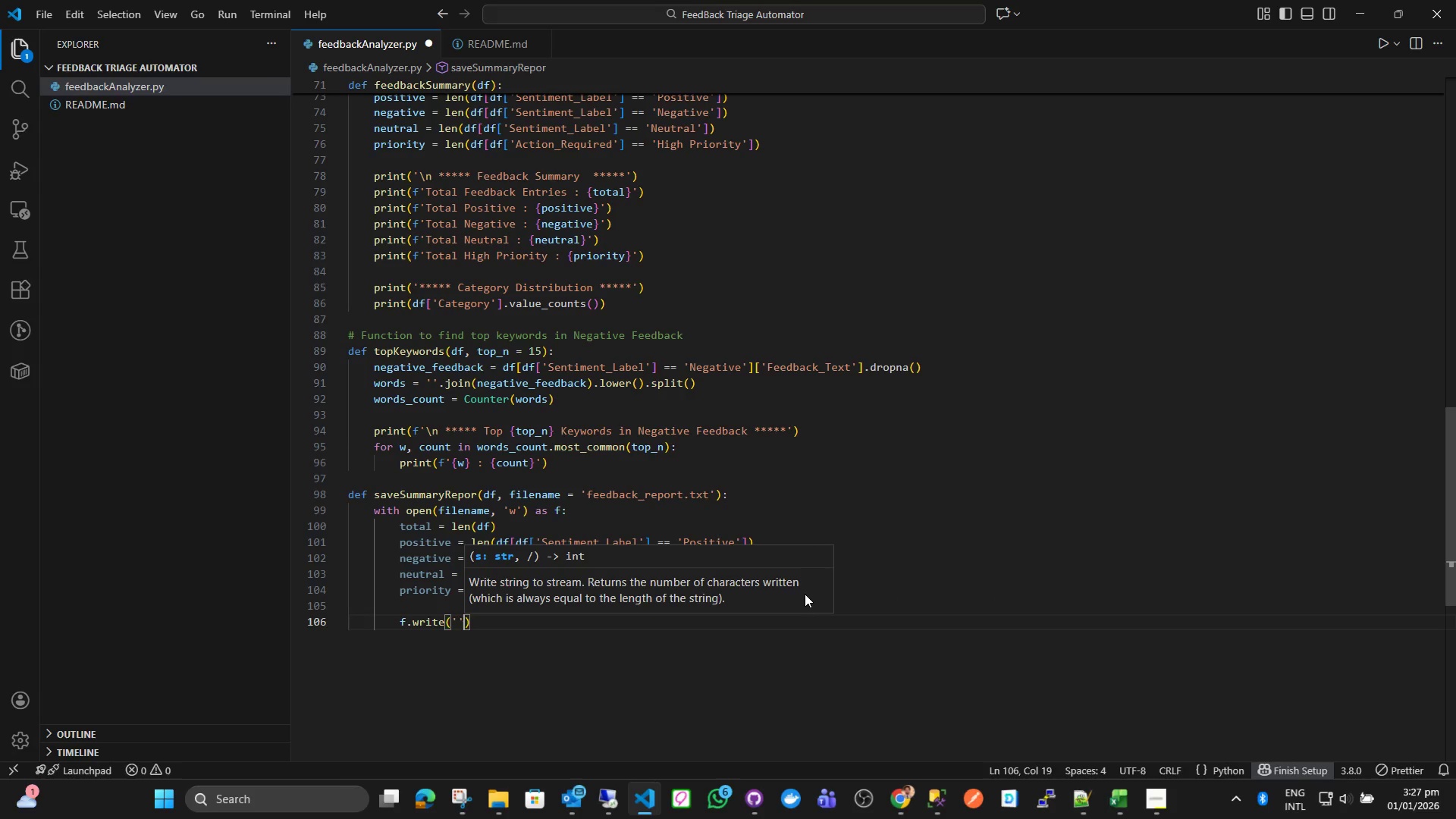 
key(ArrowLeft)
 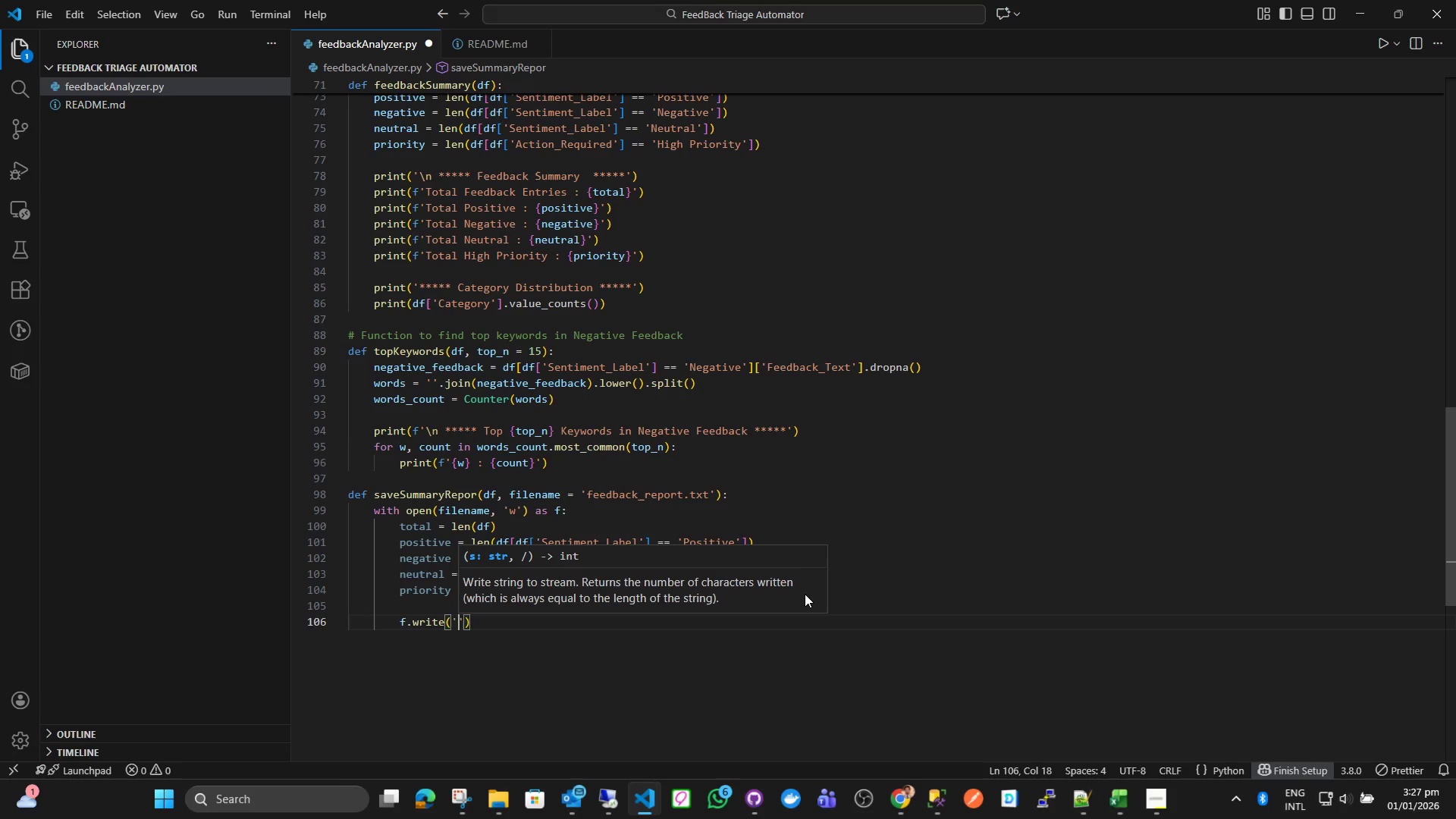 
type(***** *****)
 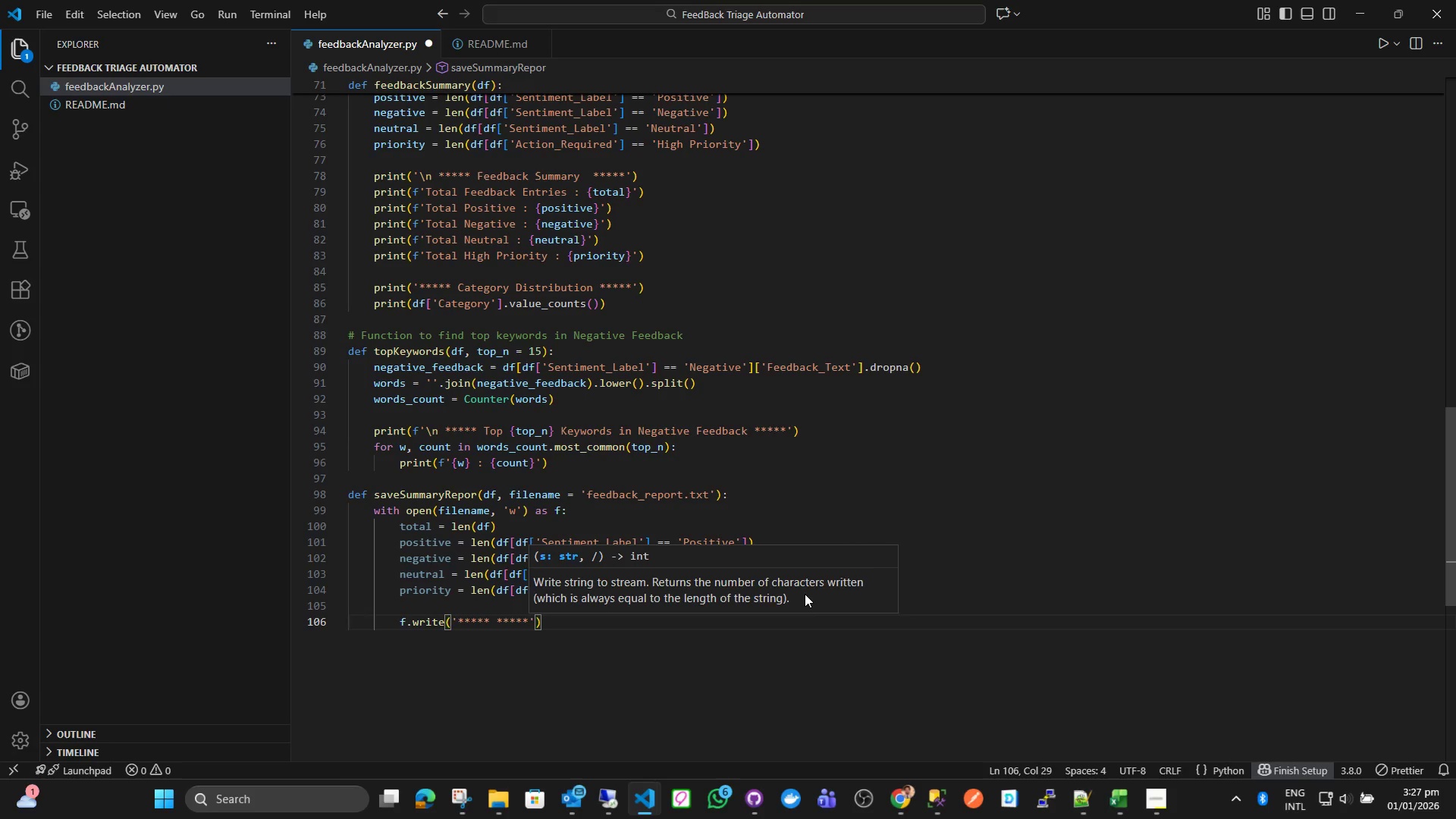 
 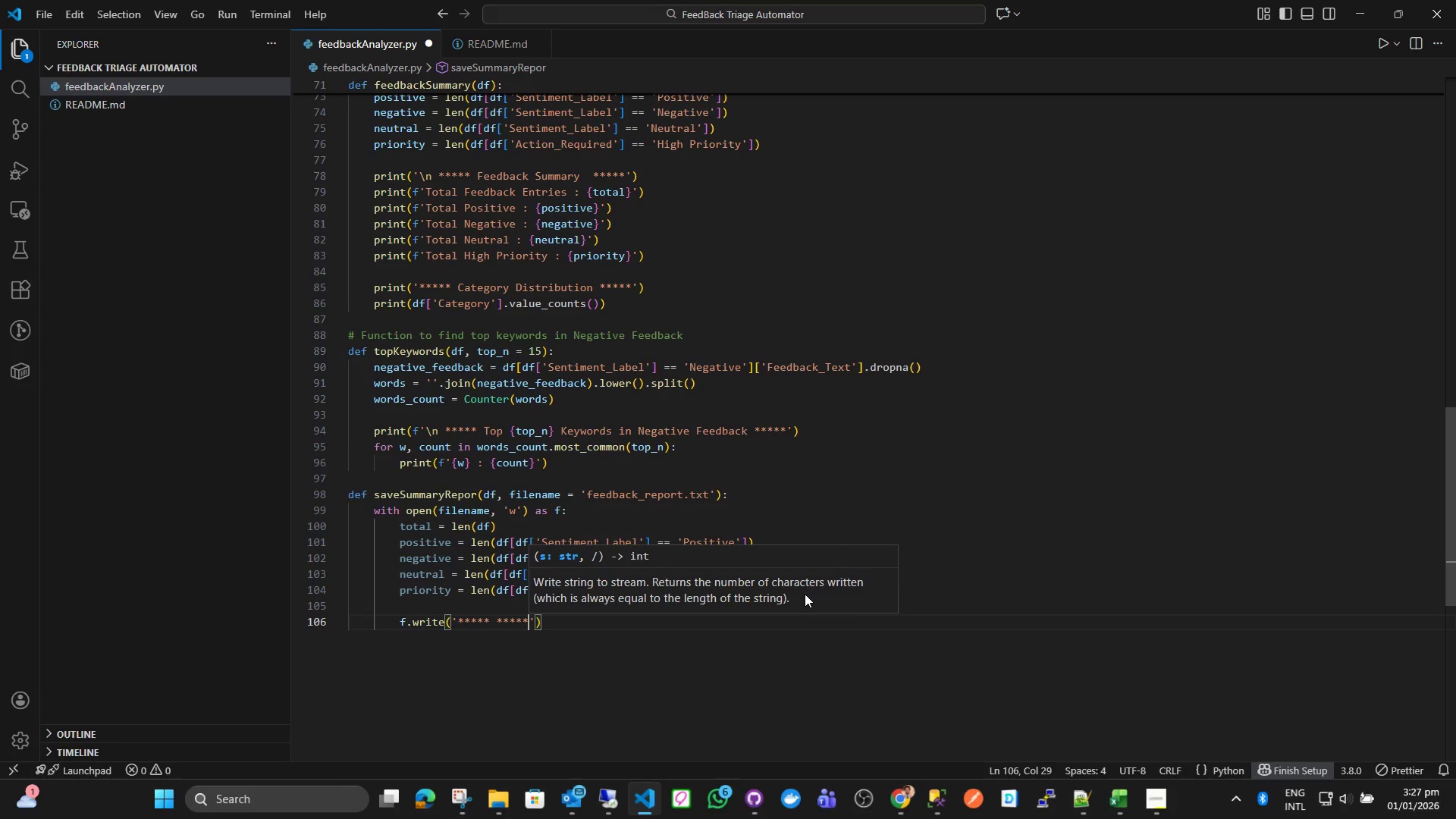 
key(ArrowLeft)
 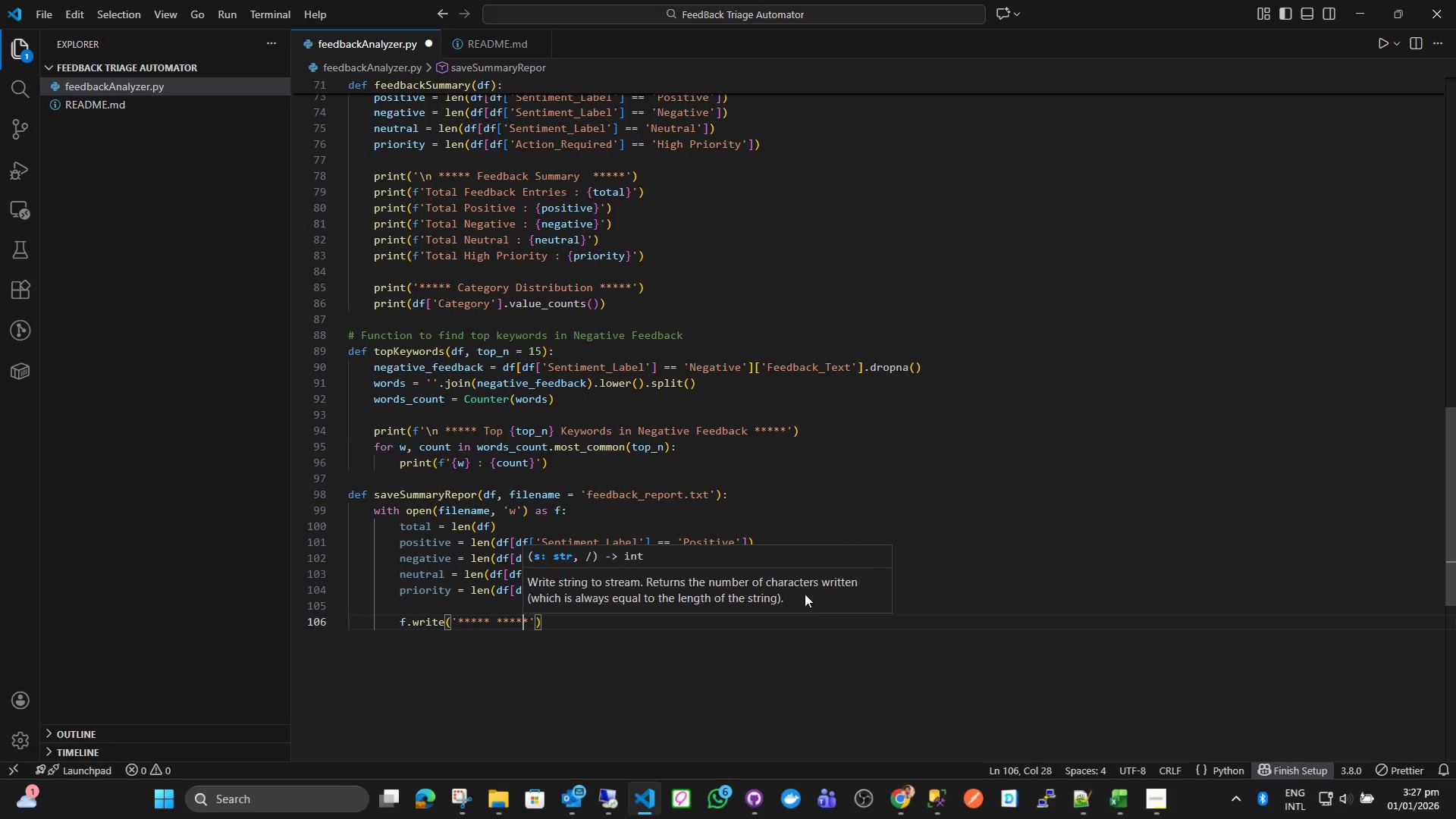 
key(ArrowLeft)
 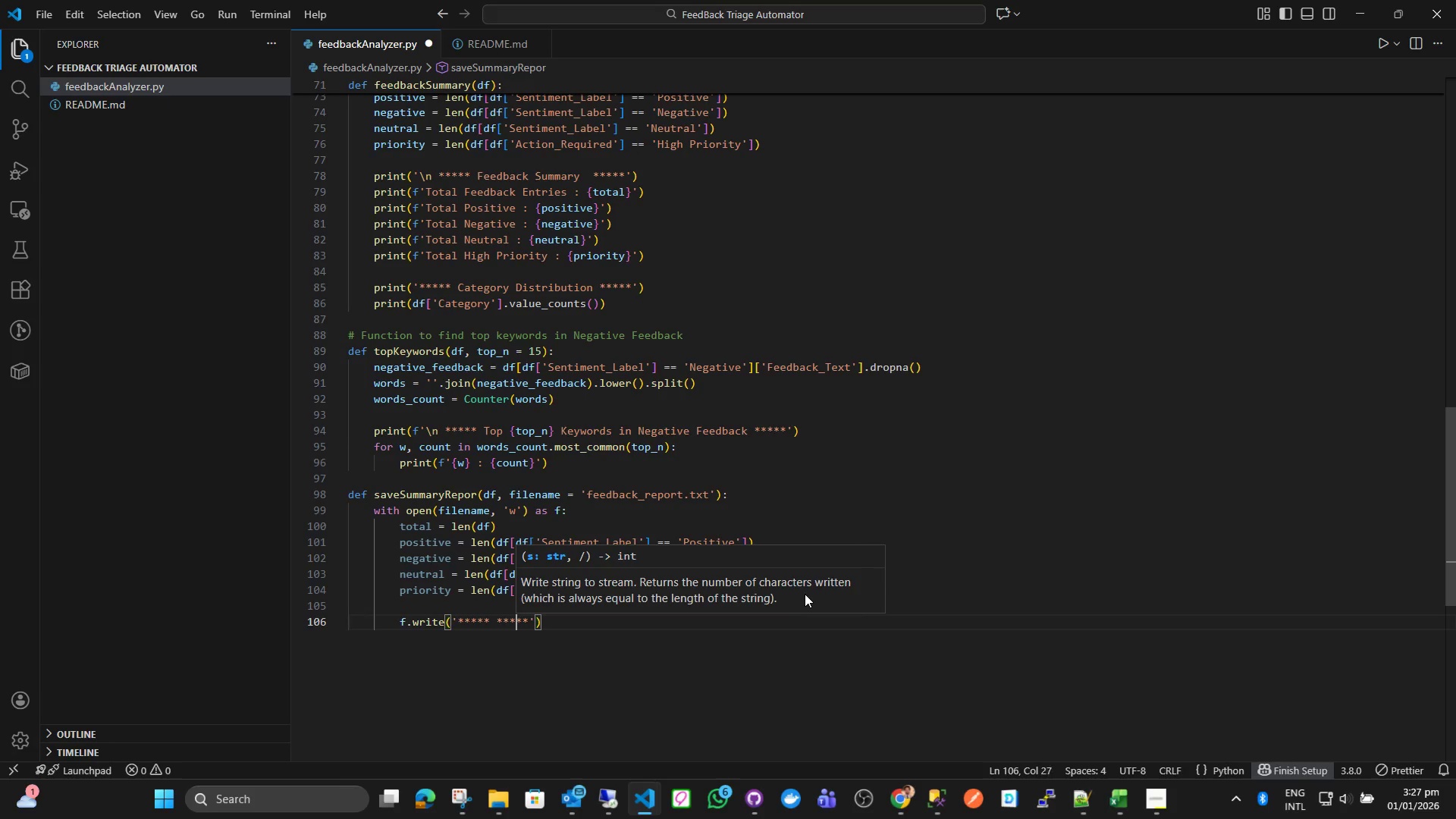 
key(ArrowLeft)
 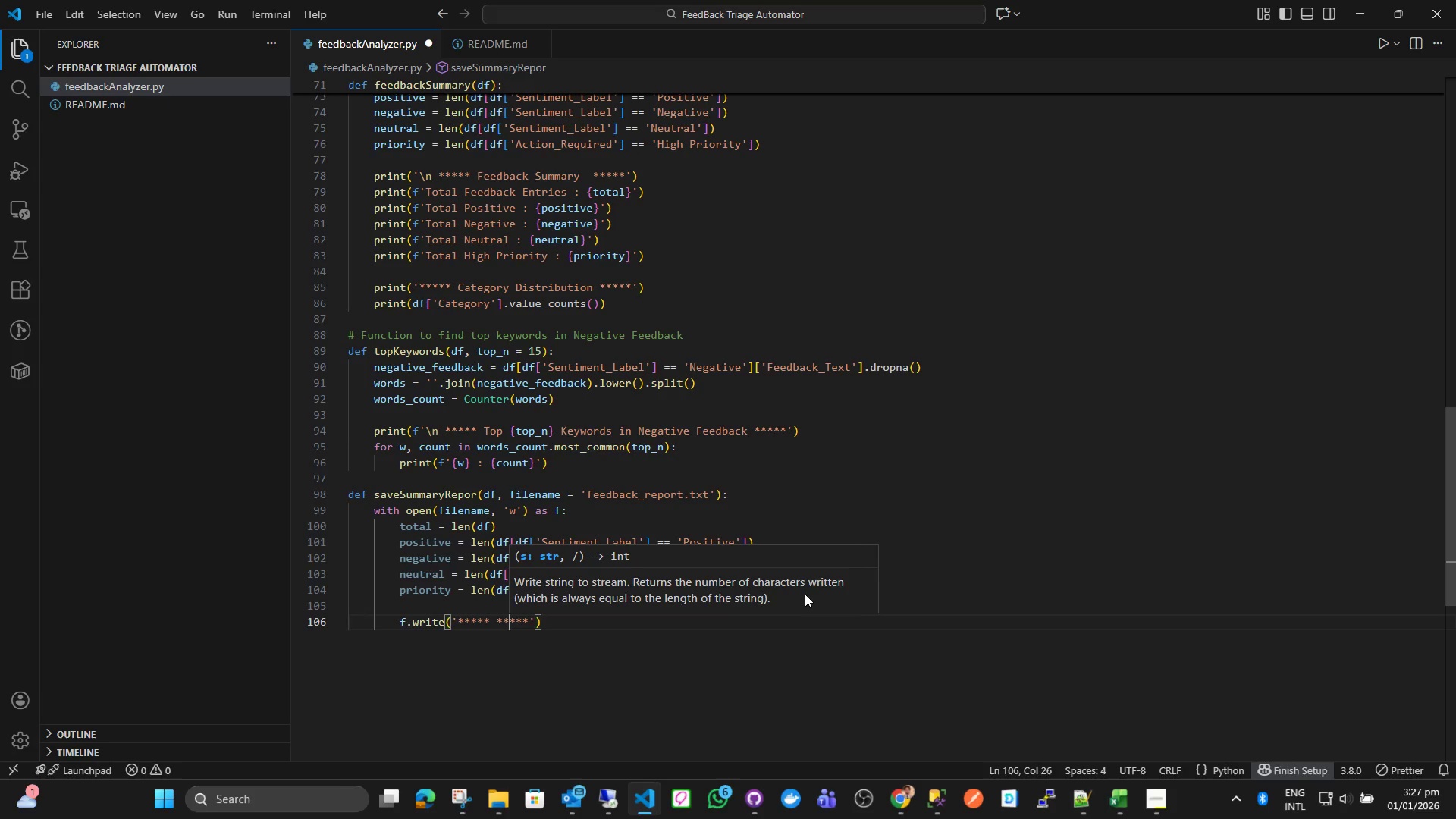 
key(ArrowLeft)
 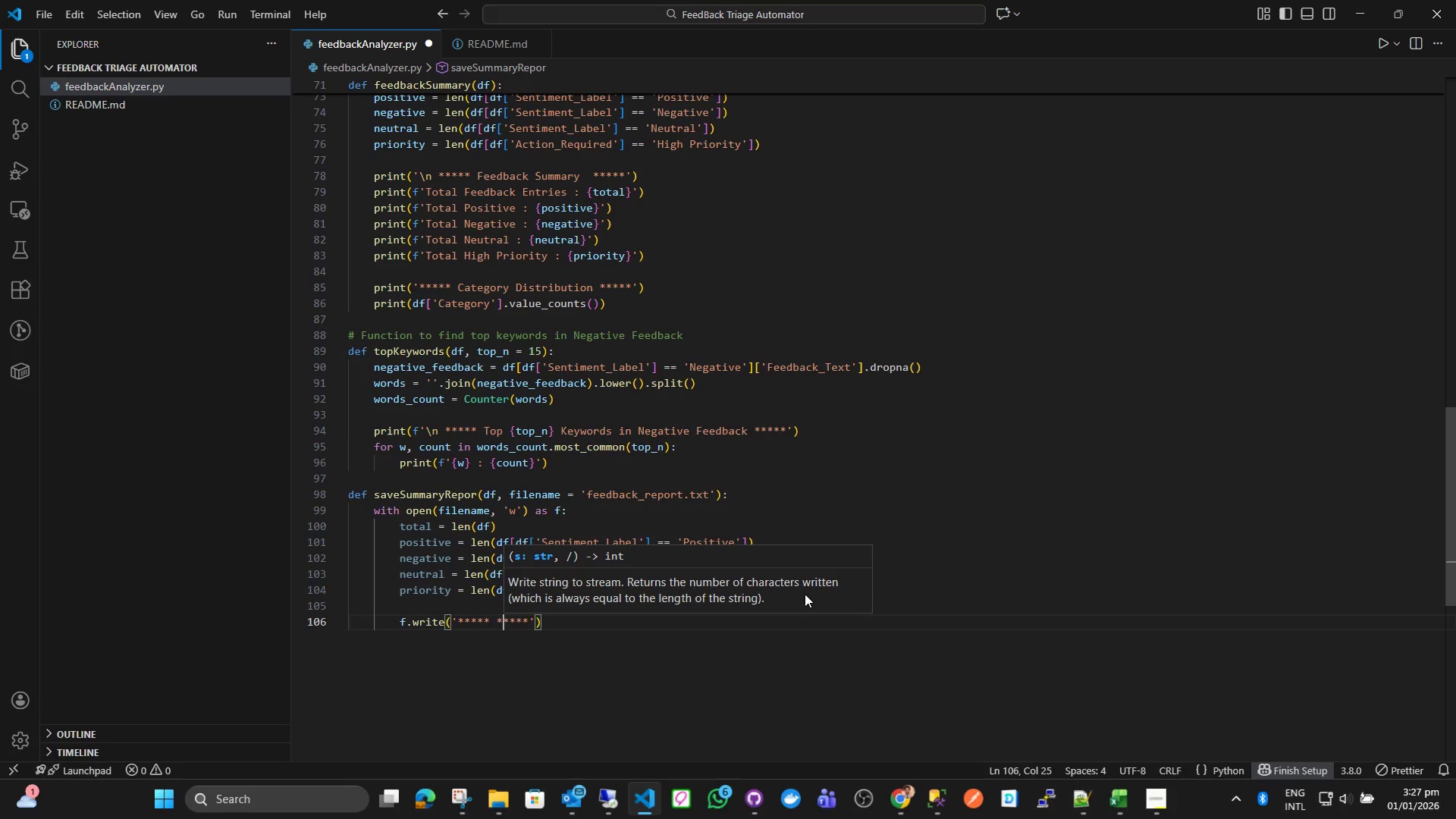 
key(ArrowLeft)
 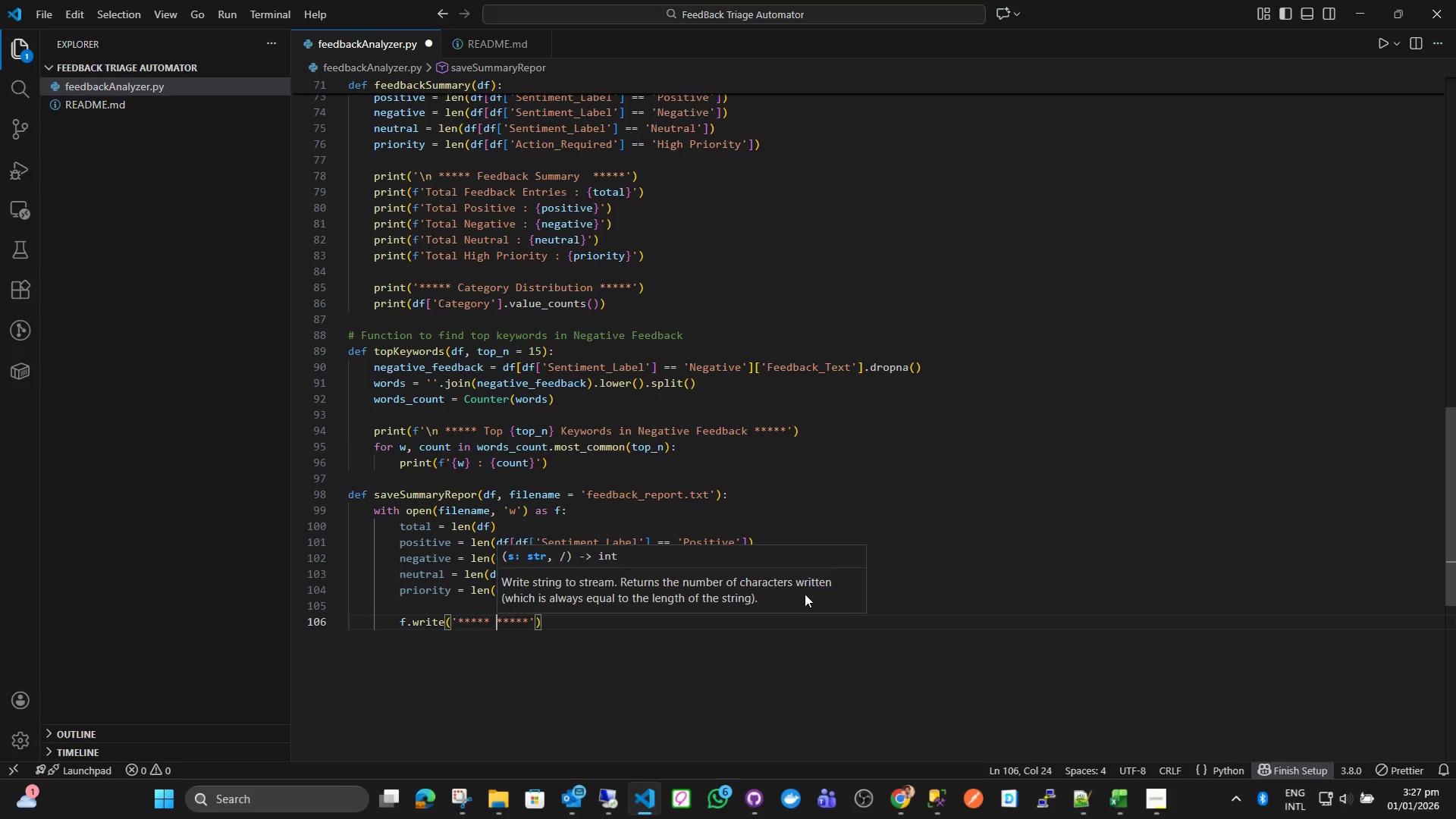 
key(ArrowLeft)
 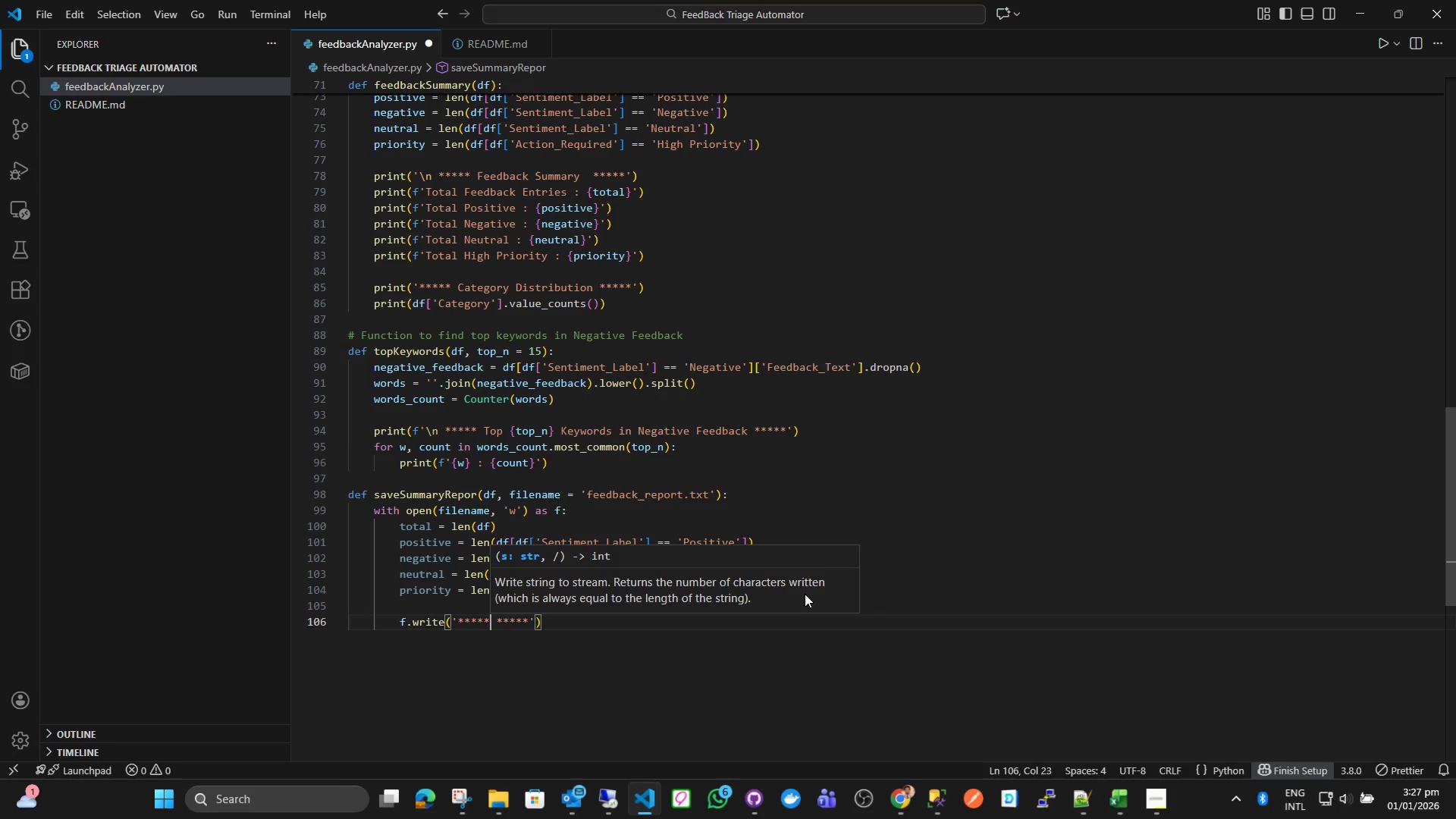 
type( Feedback Summary)
 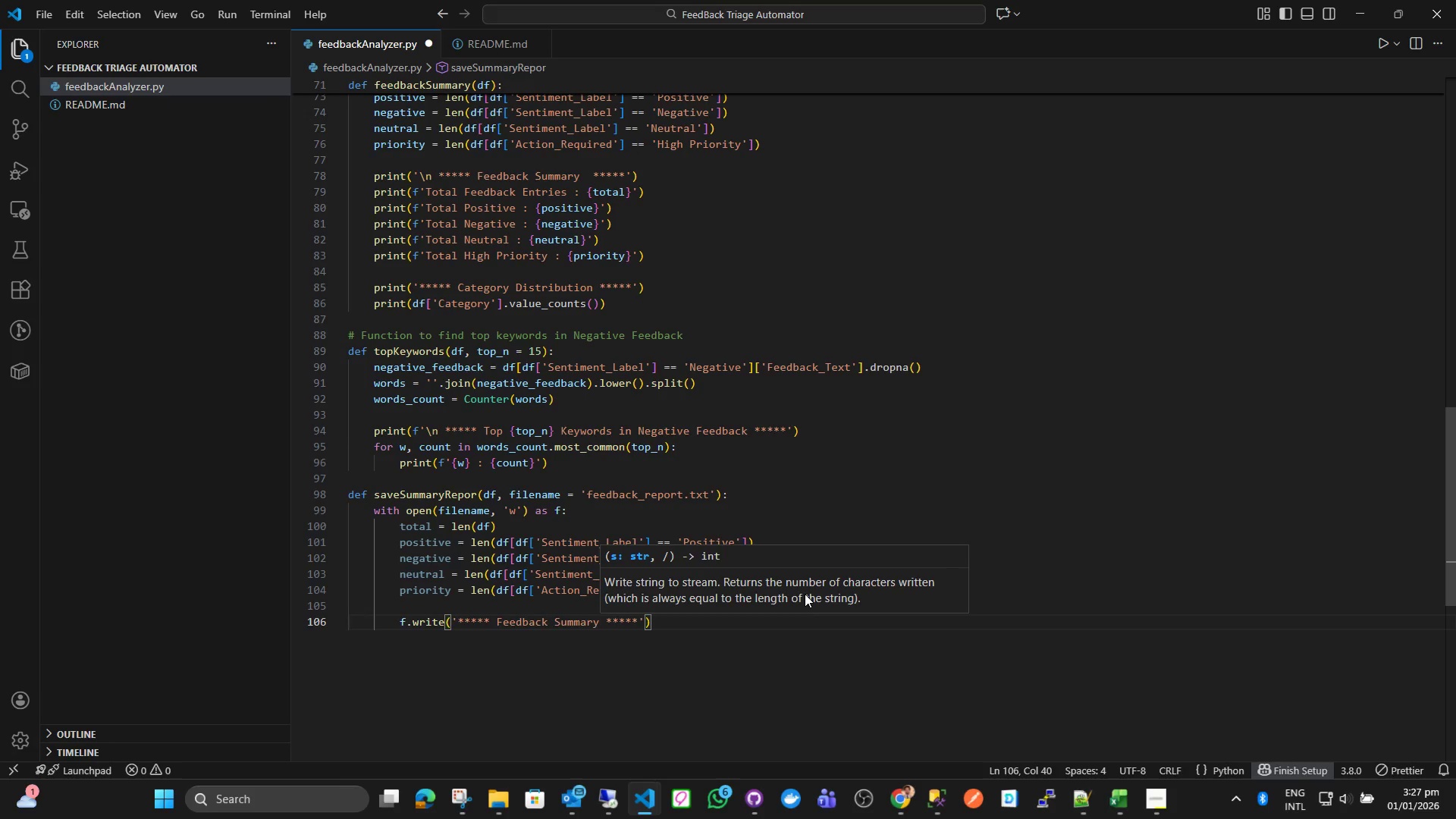 
 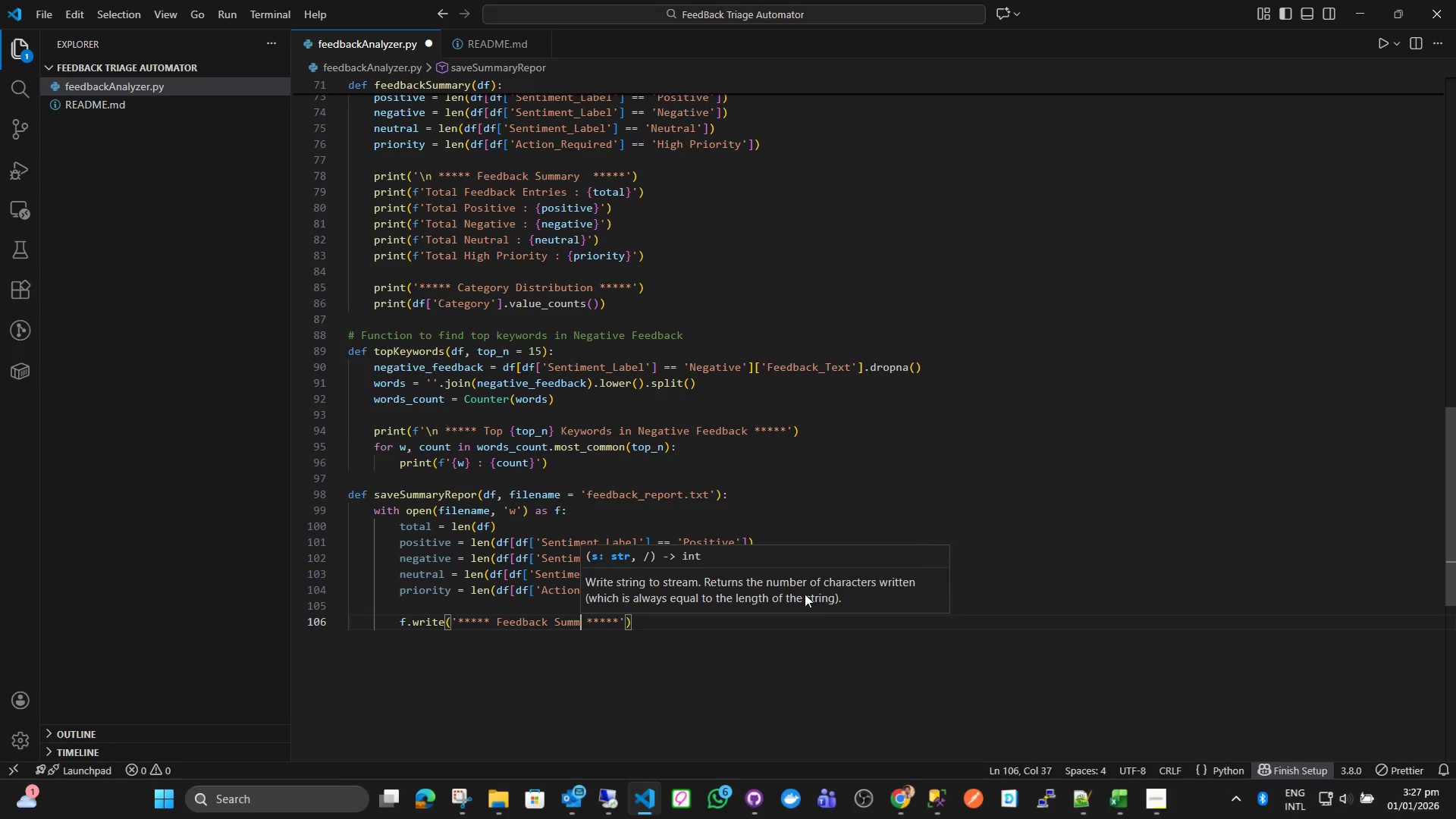 
key(ArrowRight)
 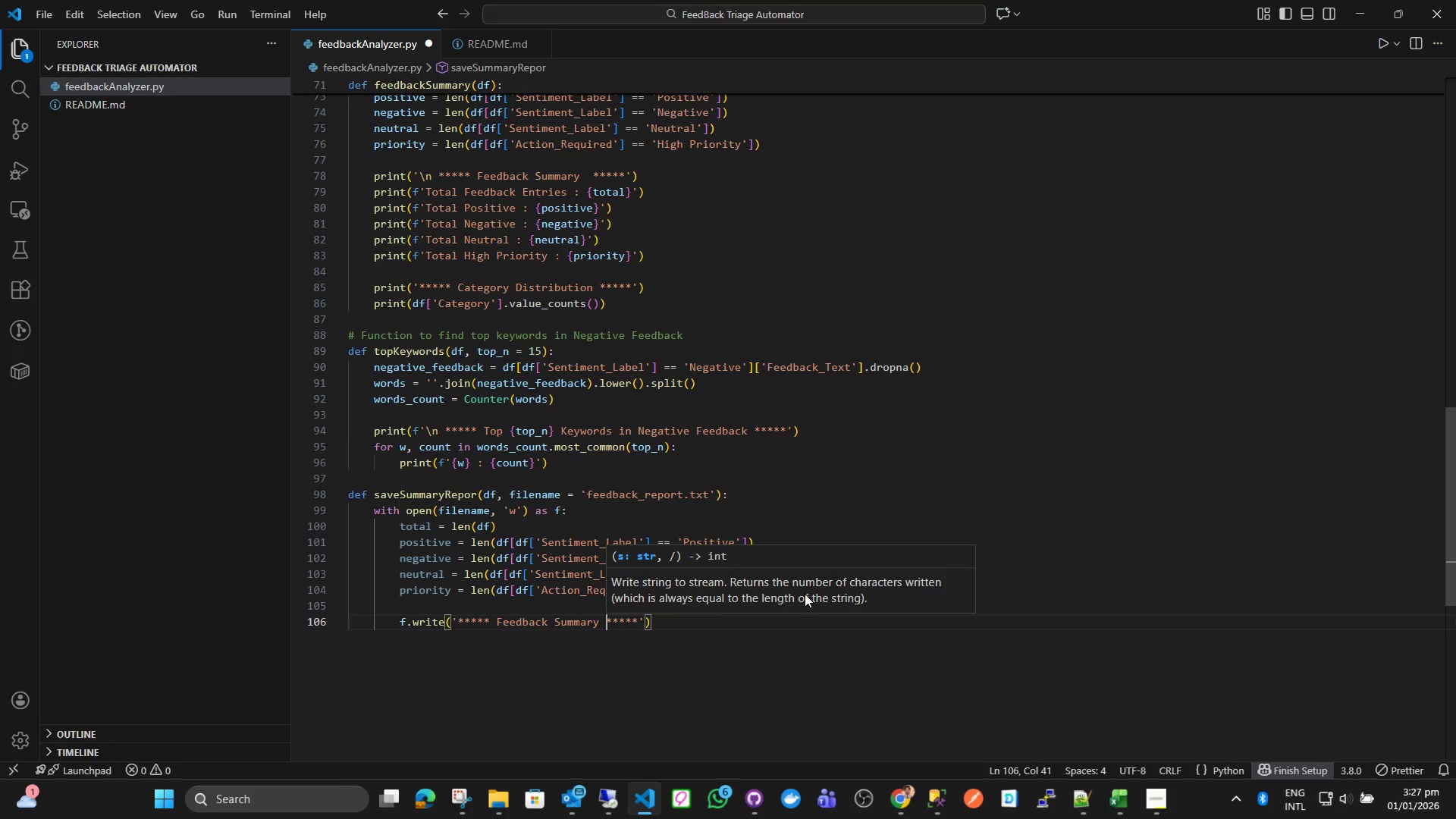 
key(ArrowRight)
 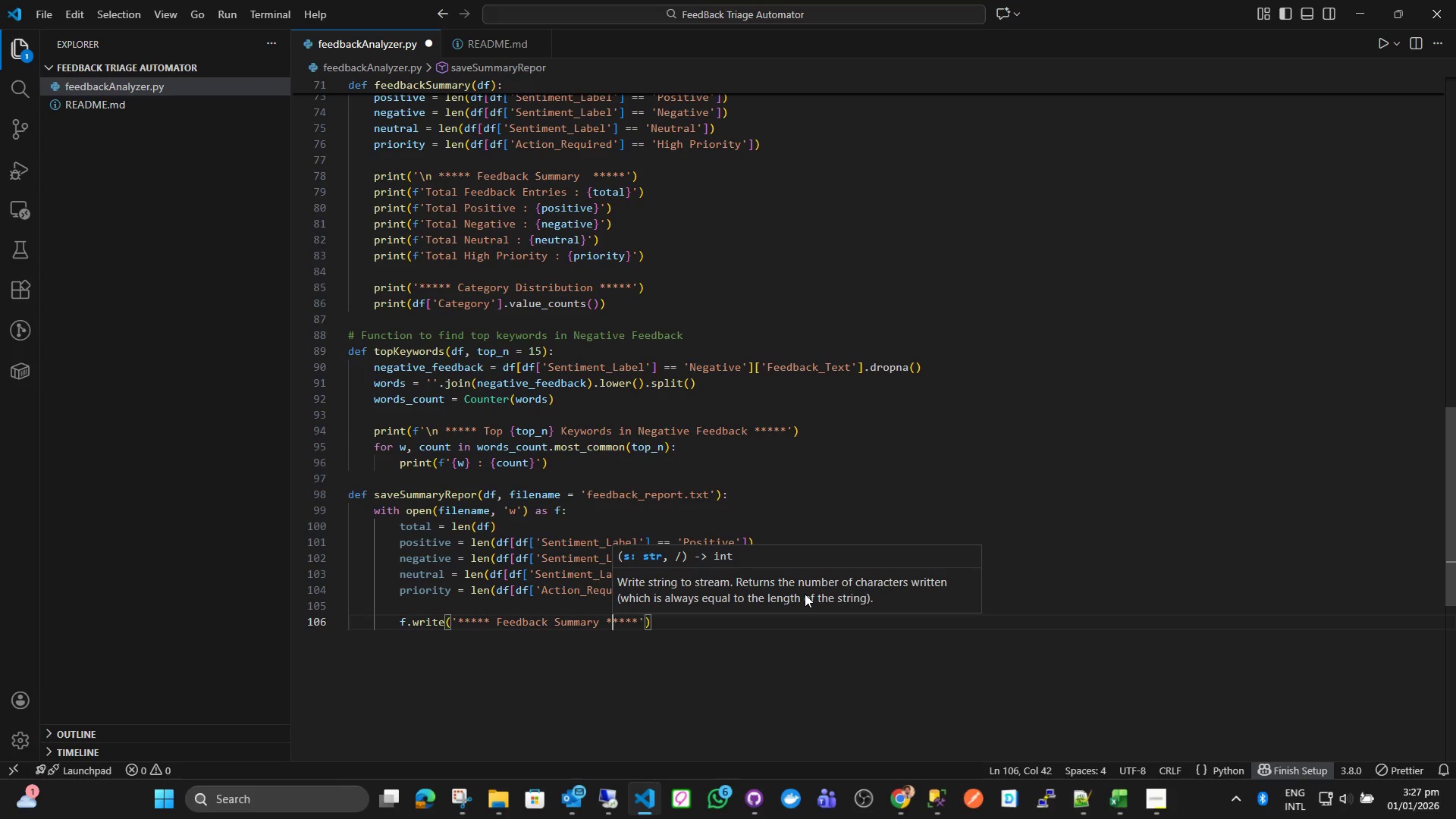 
key(ArrowRight)
 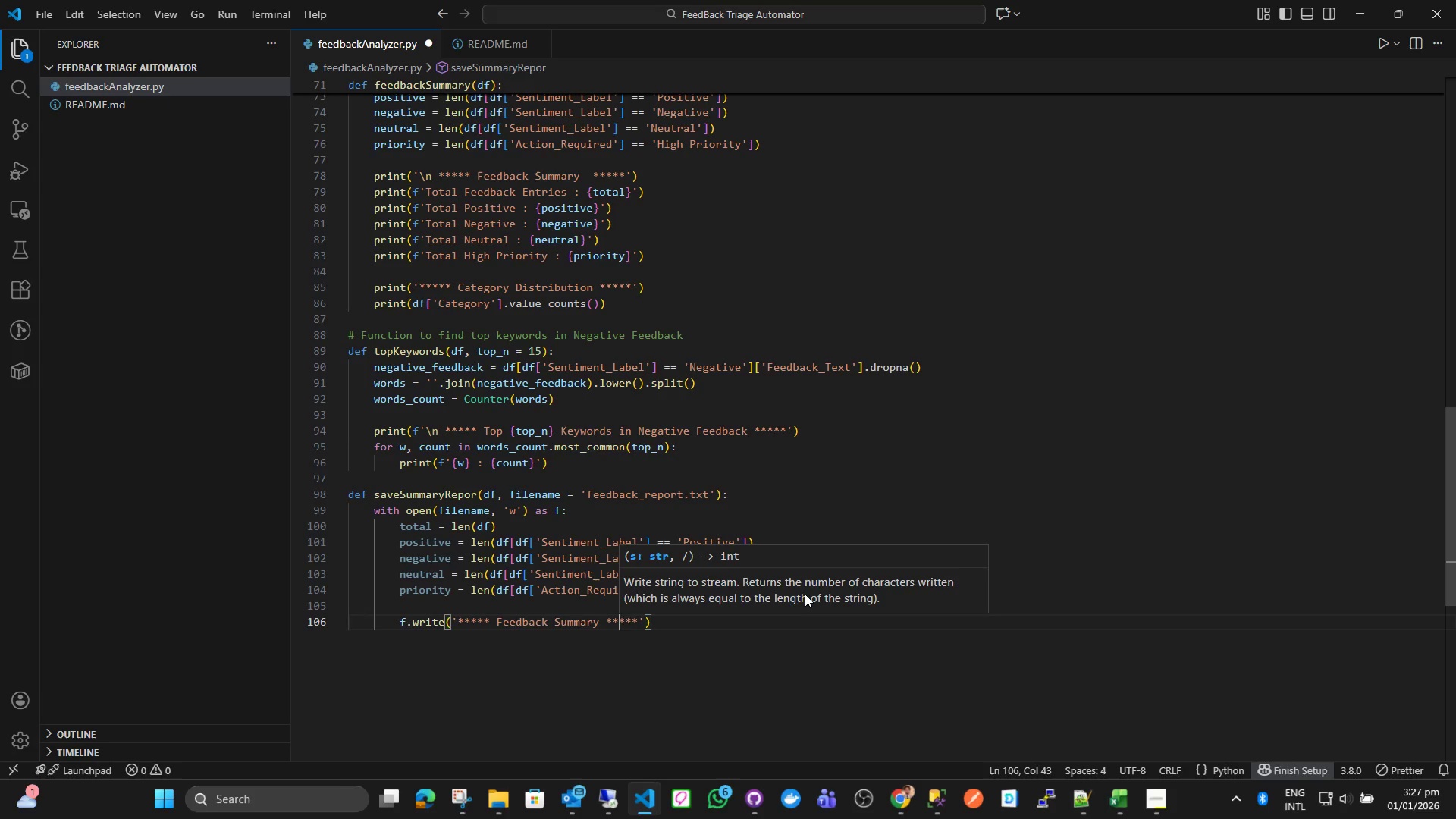 
key(ArrowRight)
 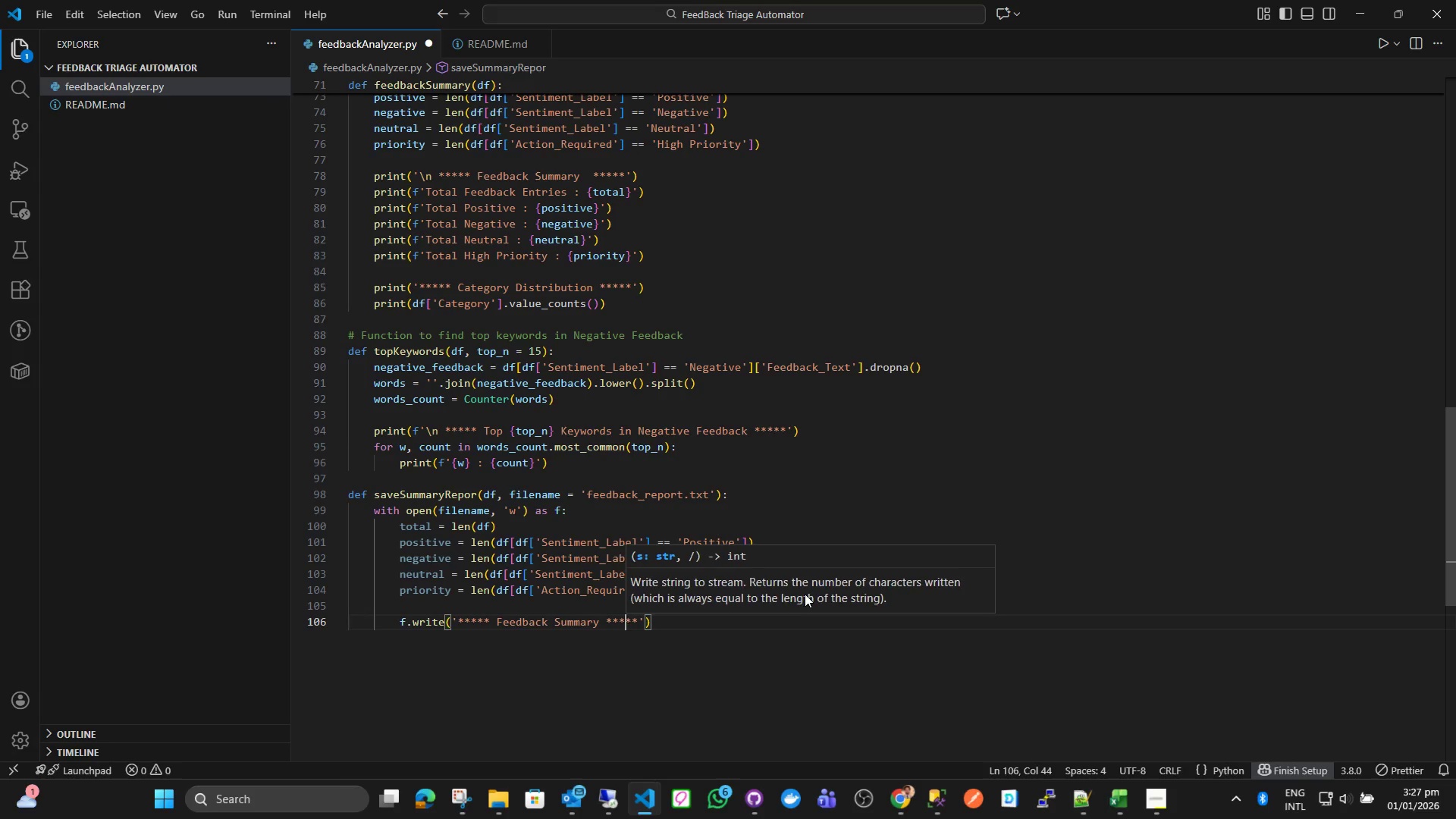 
key(ArrowRight)
 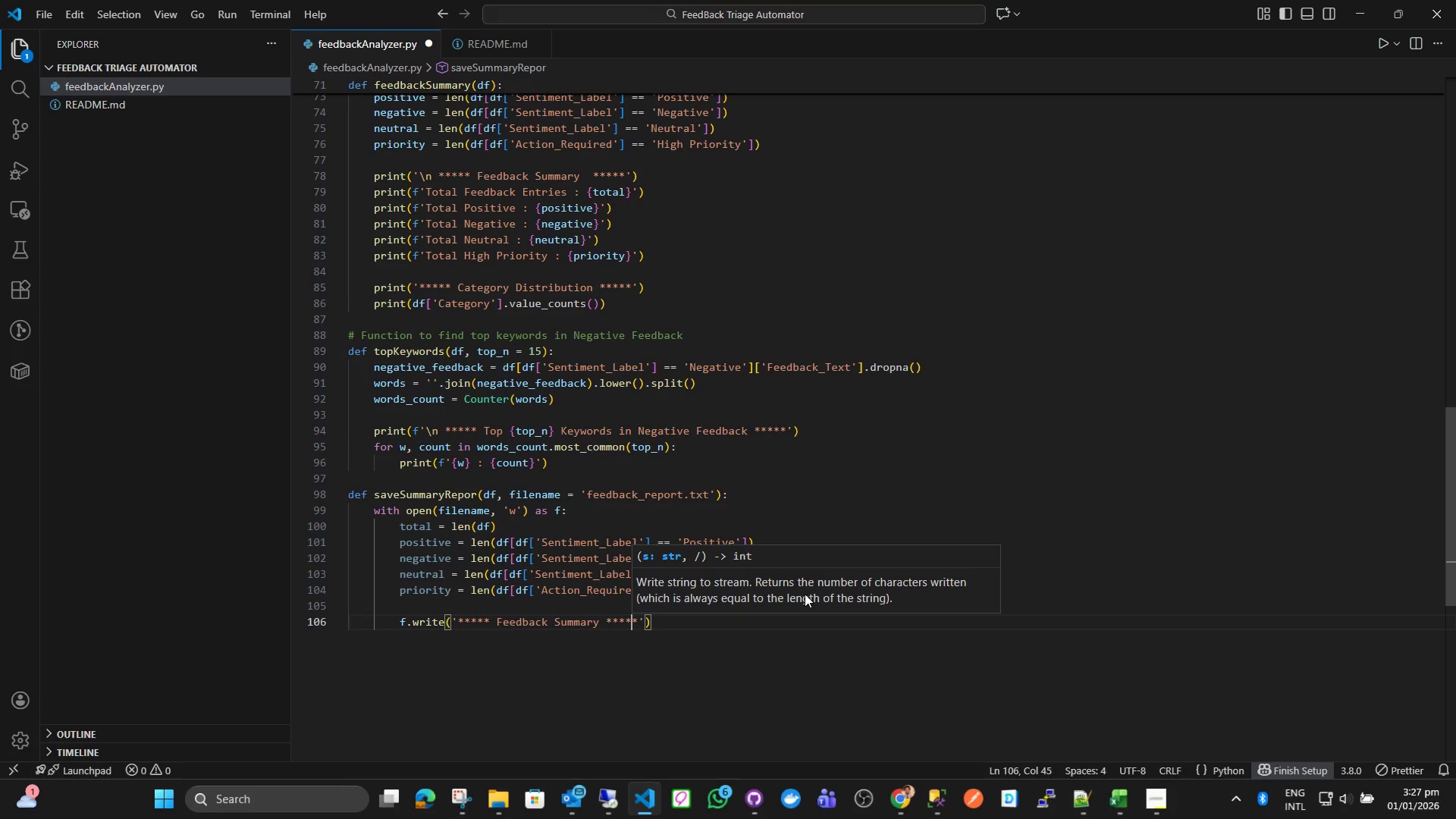 
key(ArrowRight)
 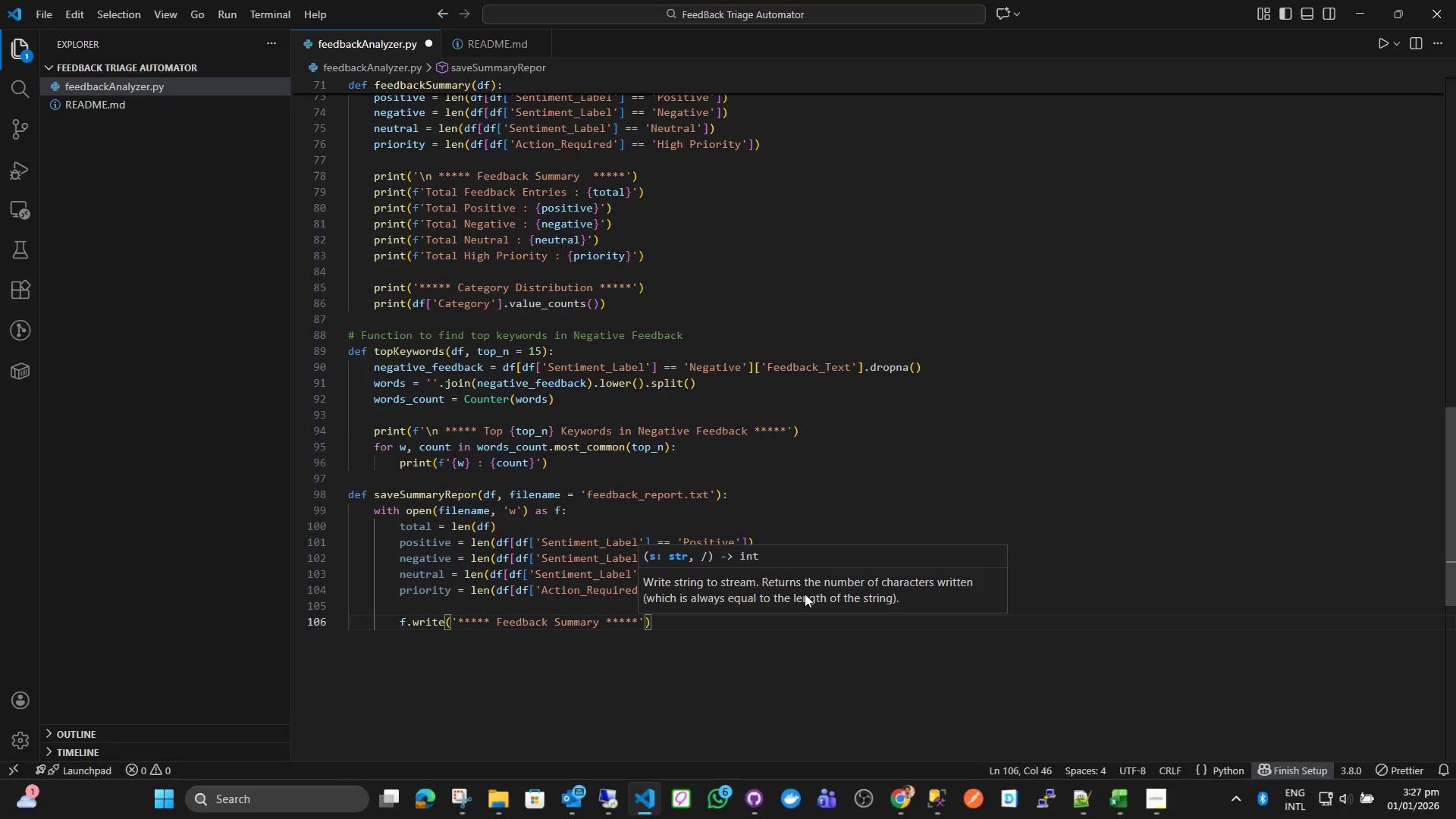 
key(Space)
 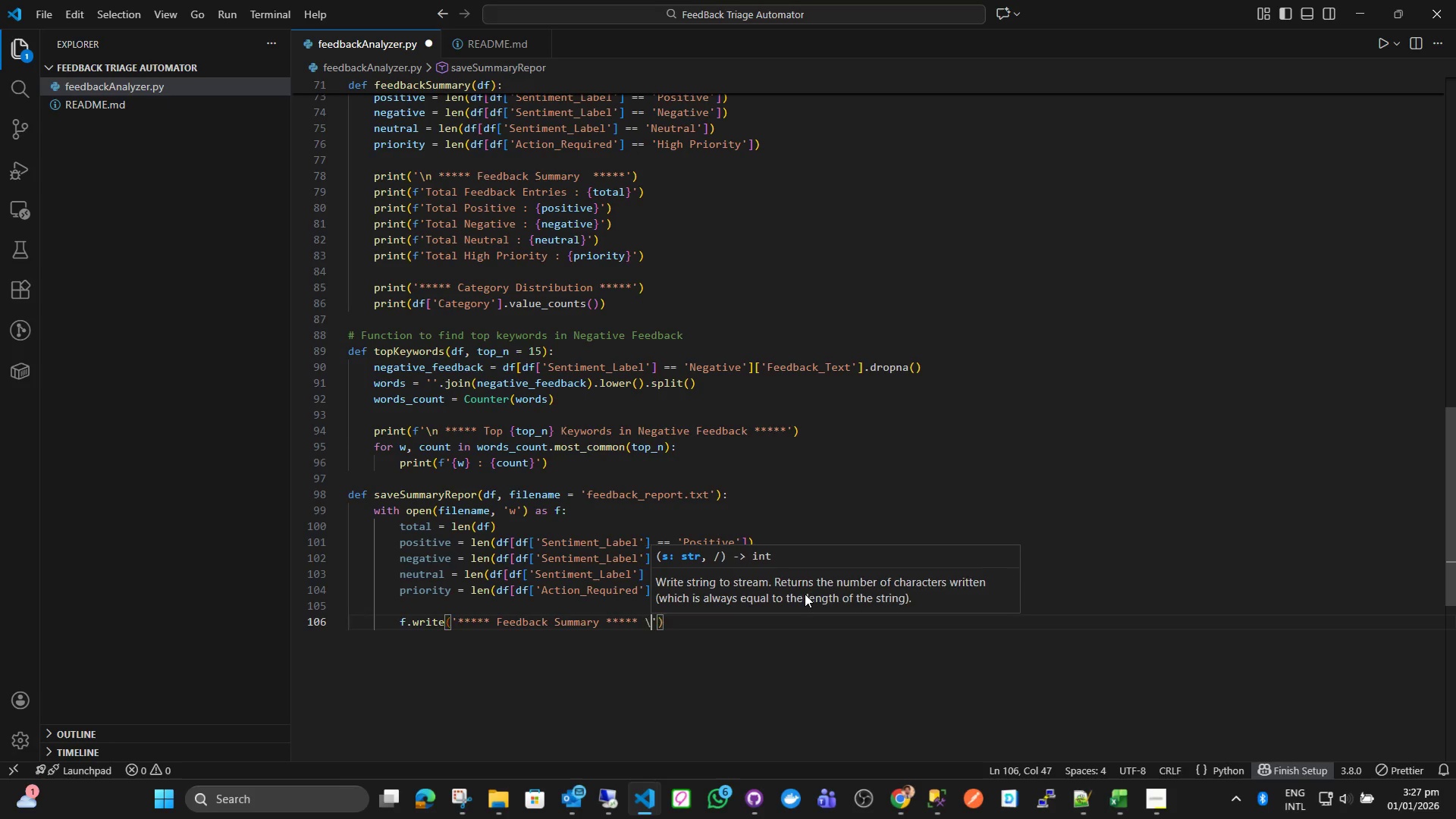 
key(Backslash)
 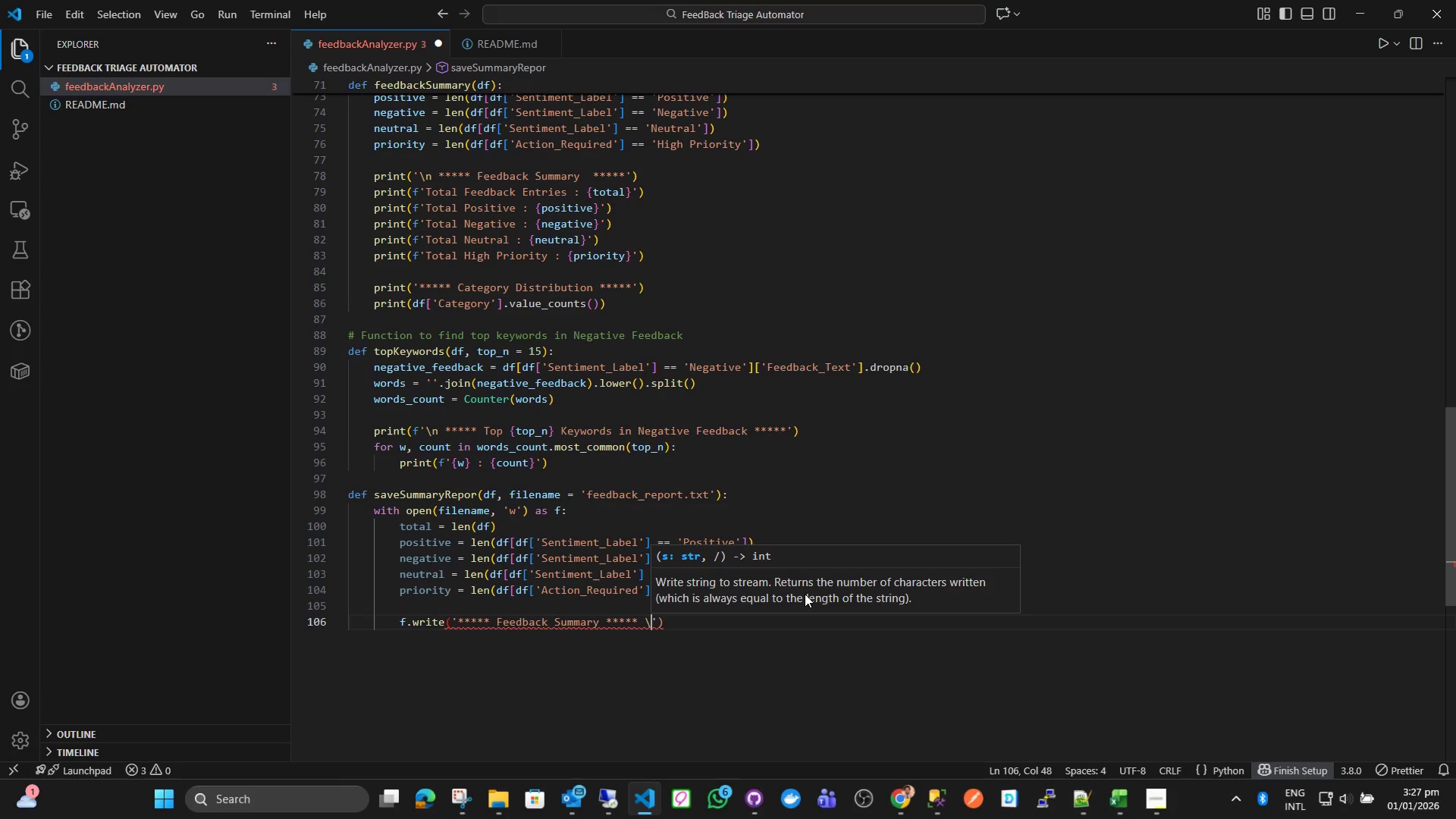 
key(N)
 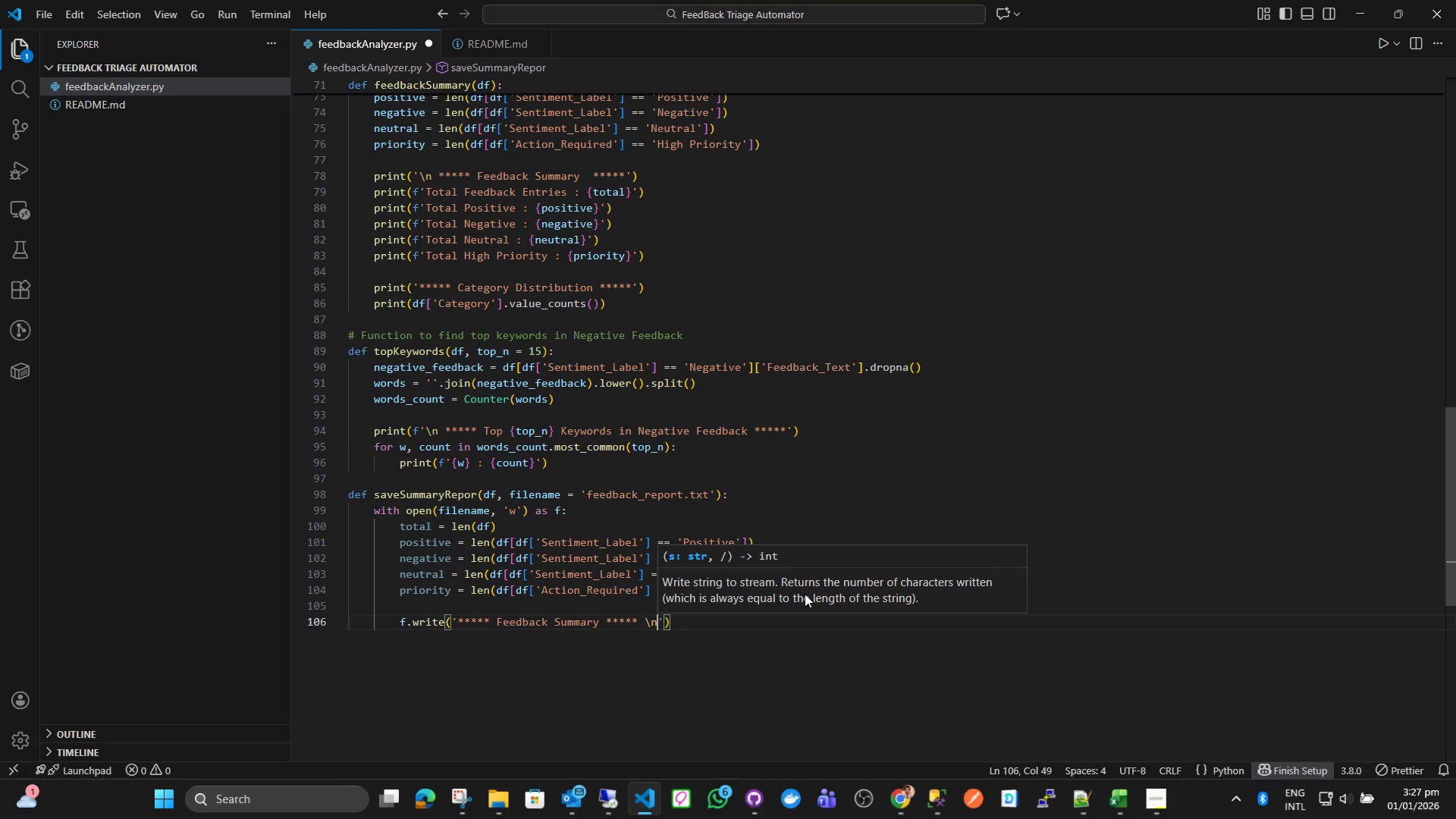 
key(ArrowRight)
 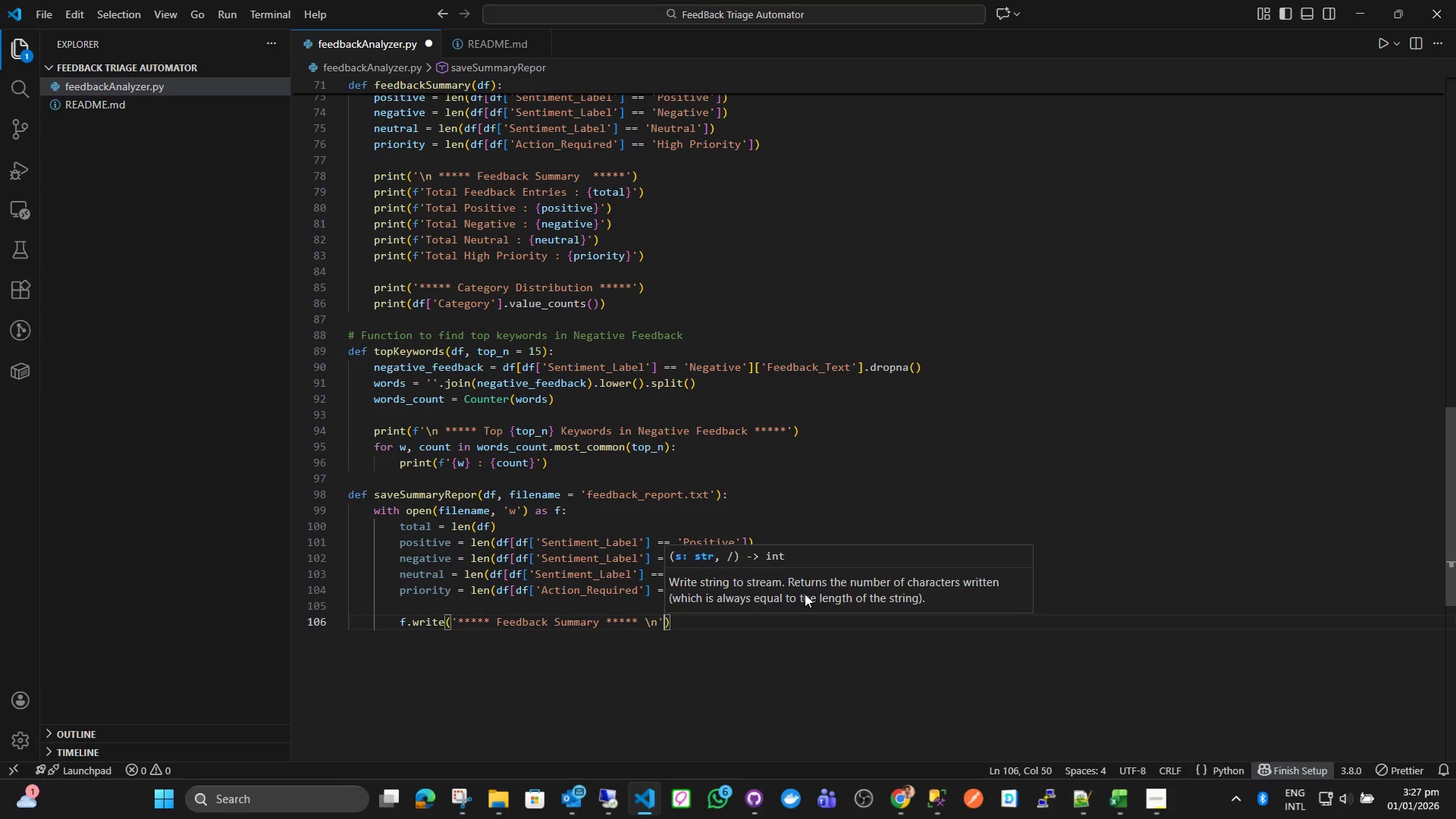 
key(ArrowRight)
 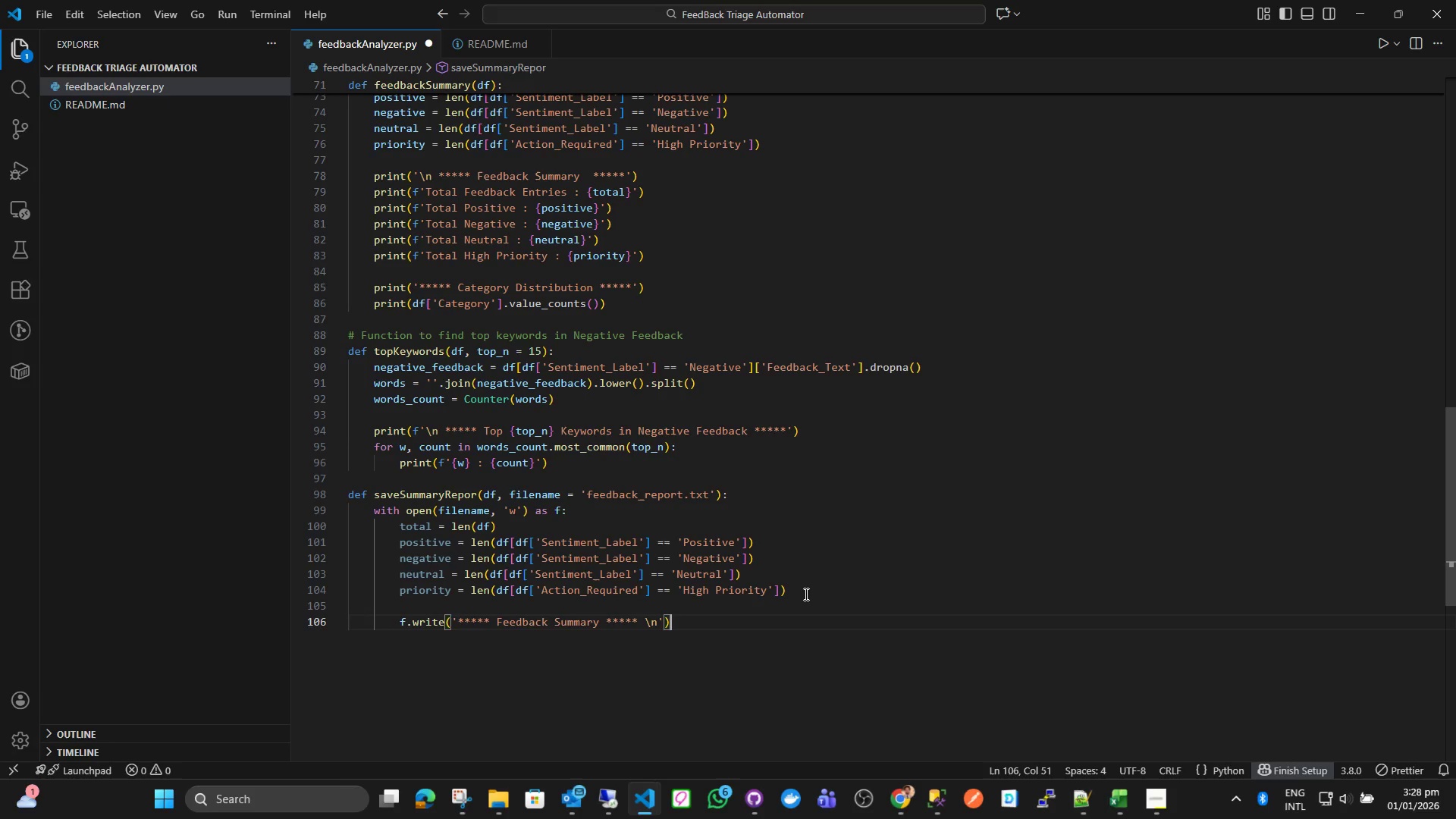 
key(Enter)
 